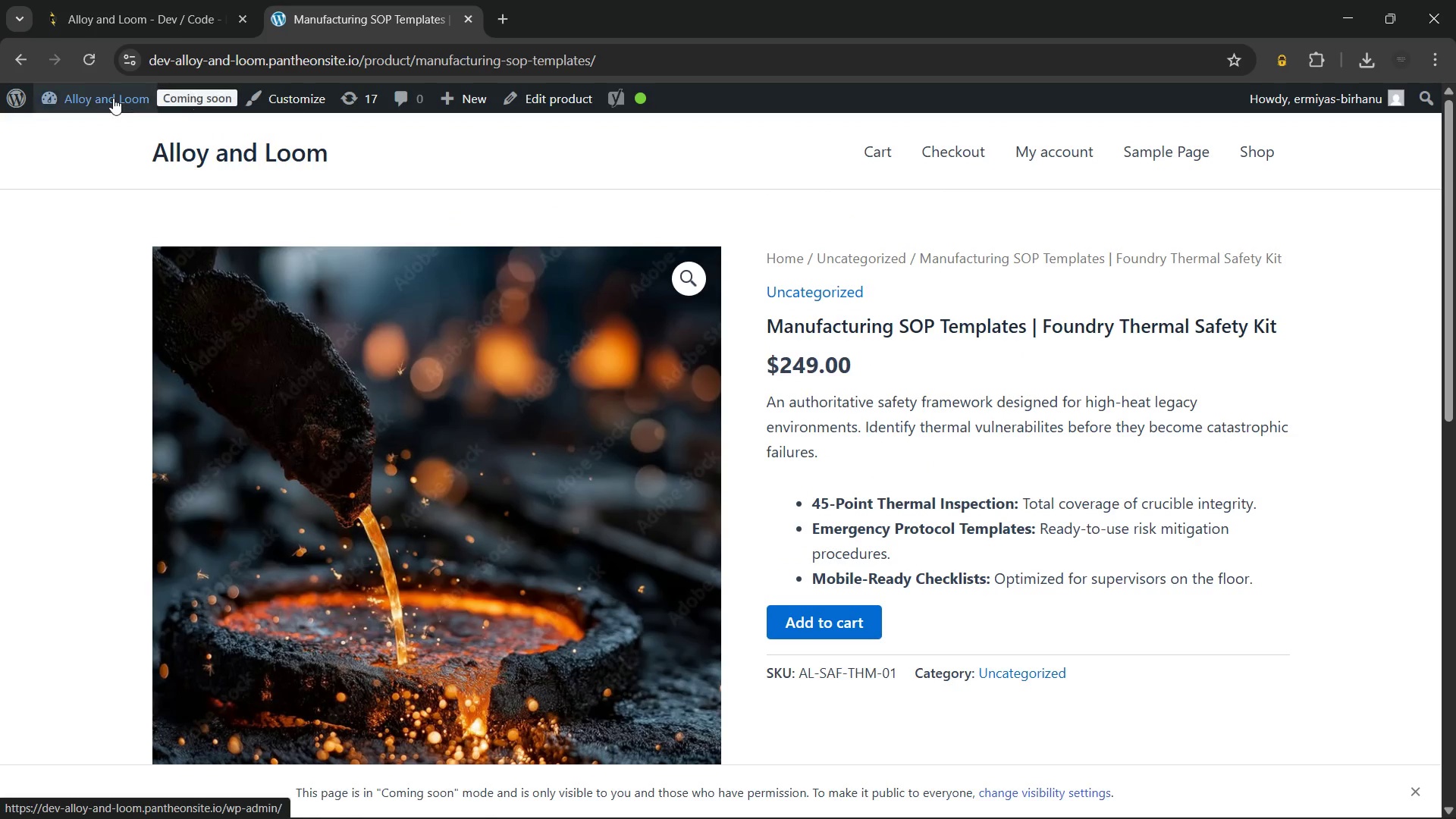 
left_click([111, 98])
 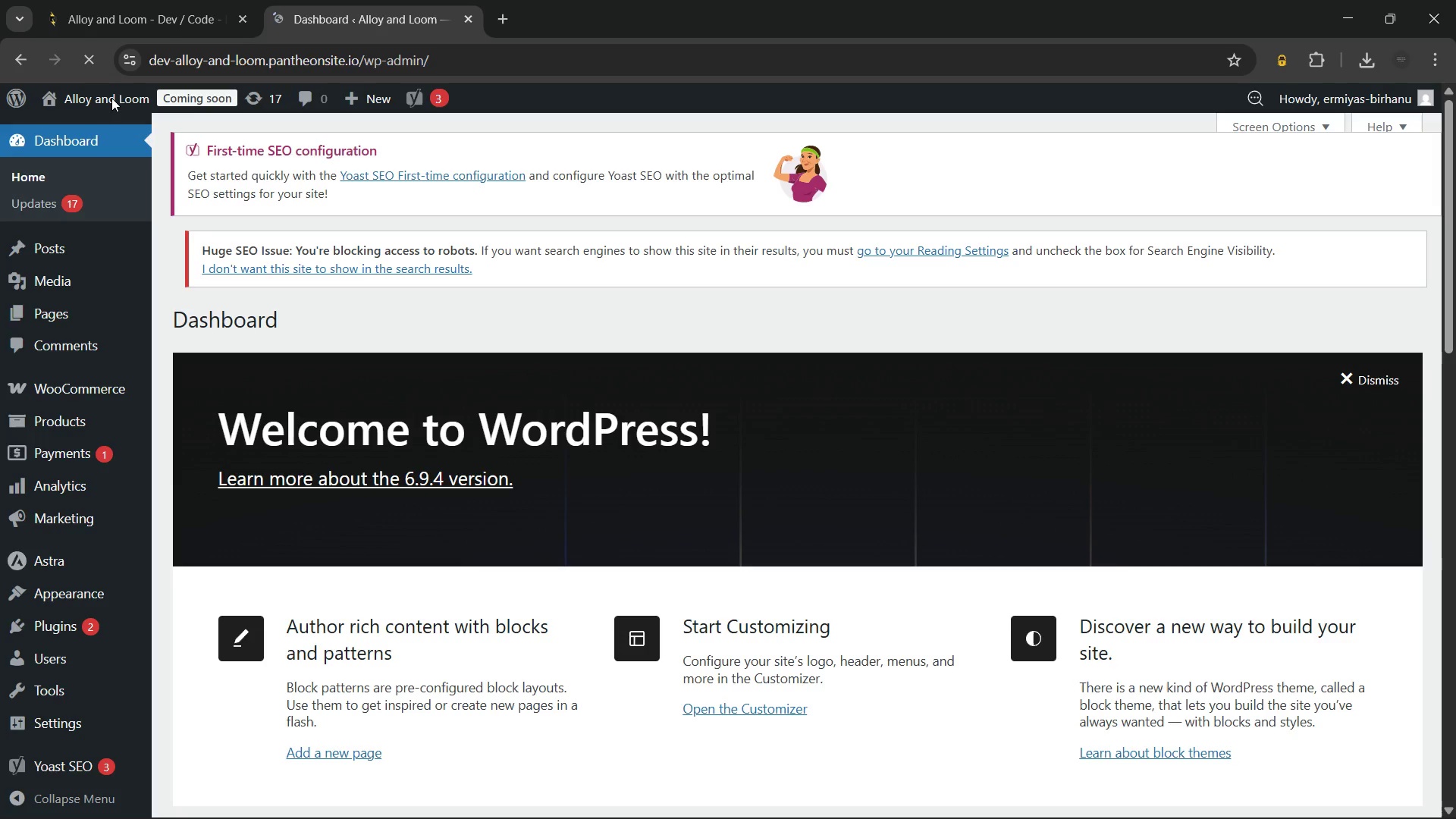 
wait(5.56)
 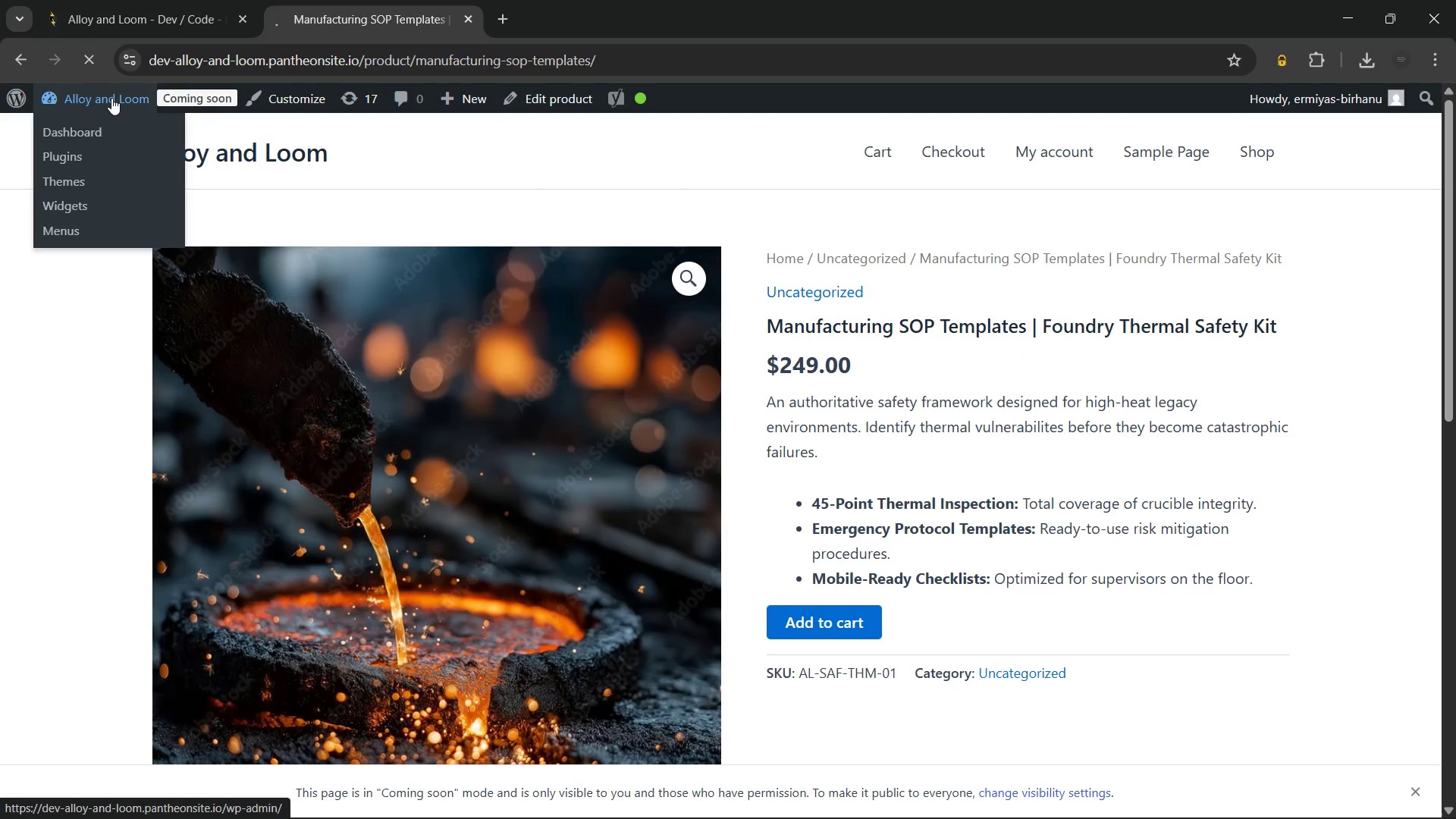 
left_click([190, 99])
 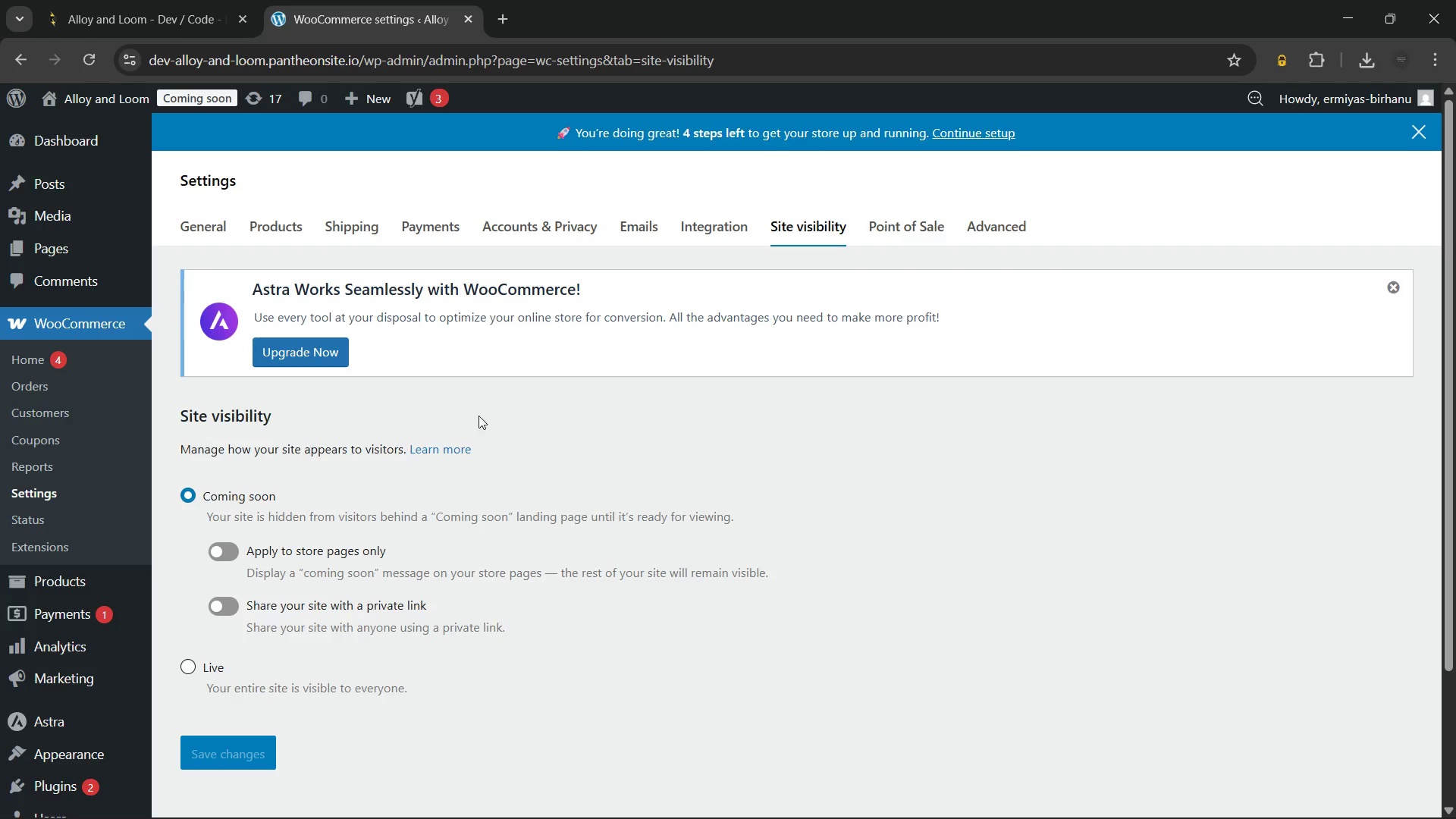 
wait(5.55)
 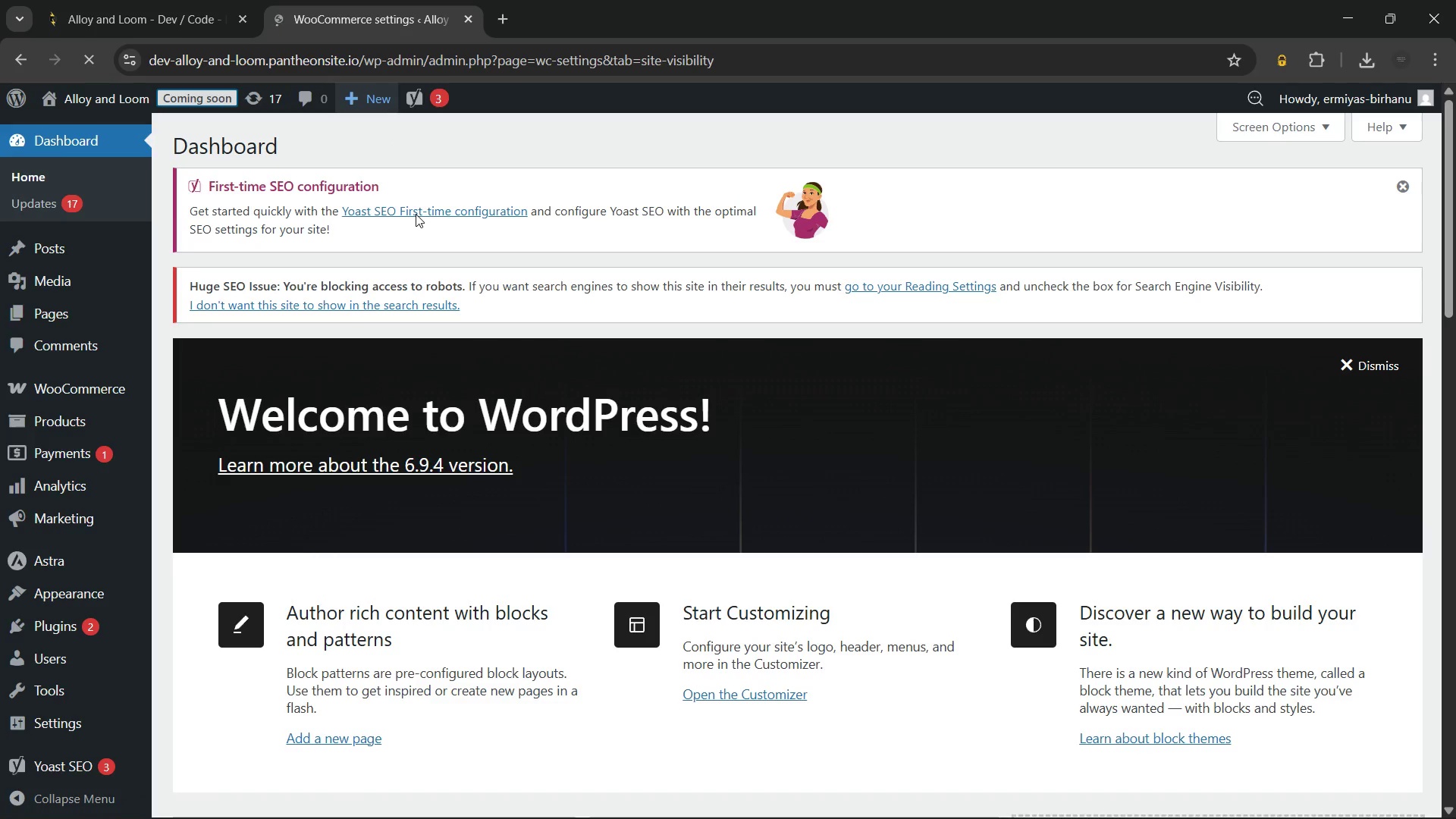 
left_click([1389, 285])
 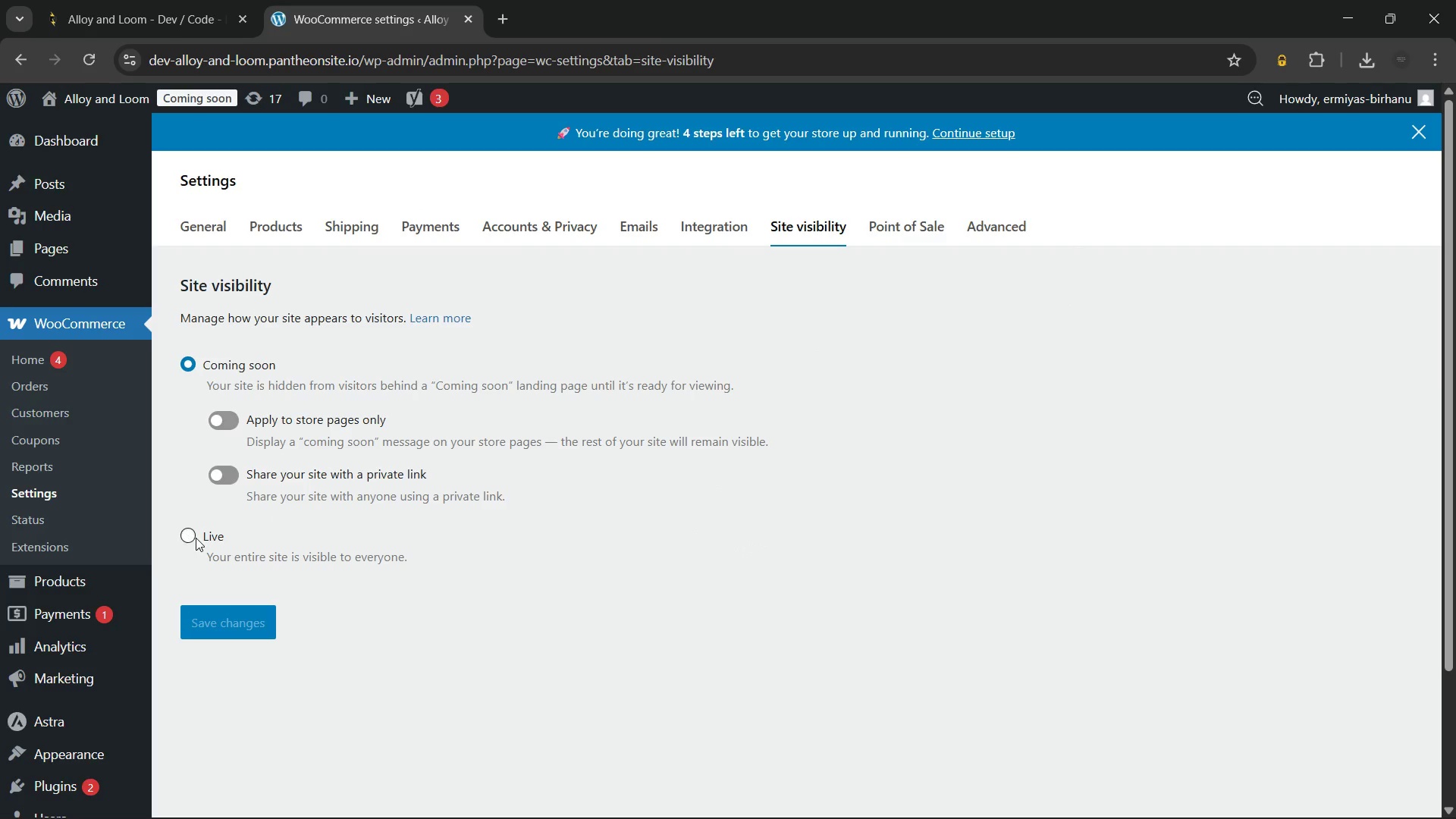 
left_click([196, 538])
 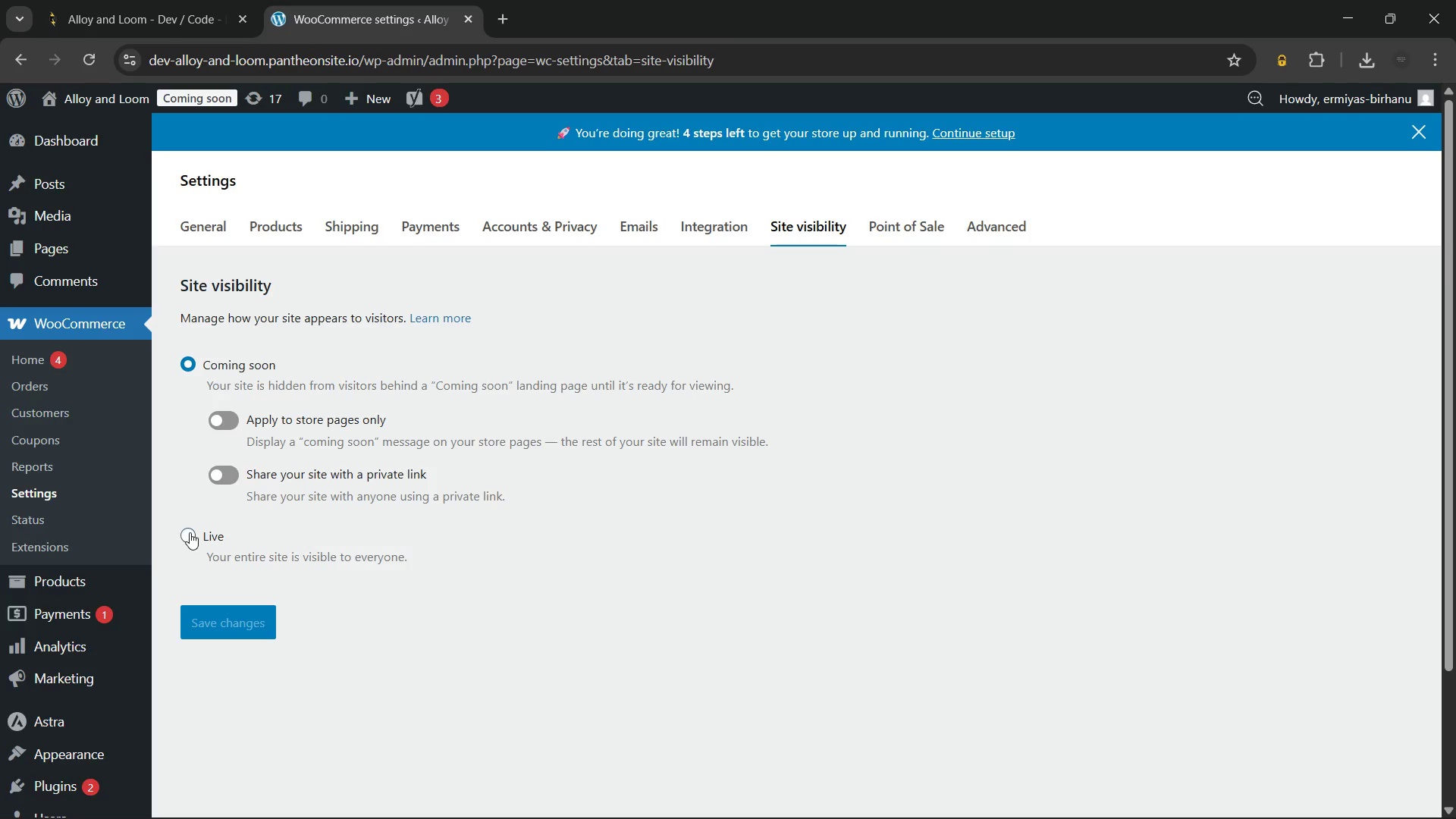 
left_click([190, 532])
 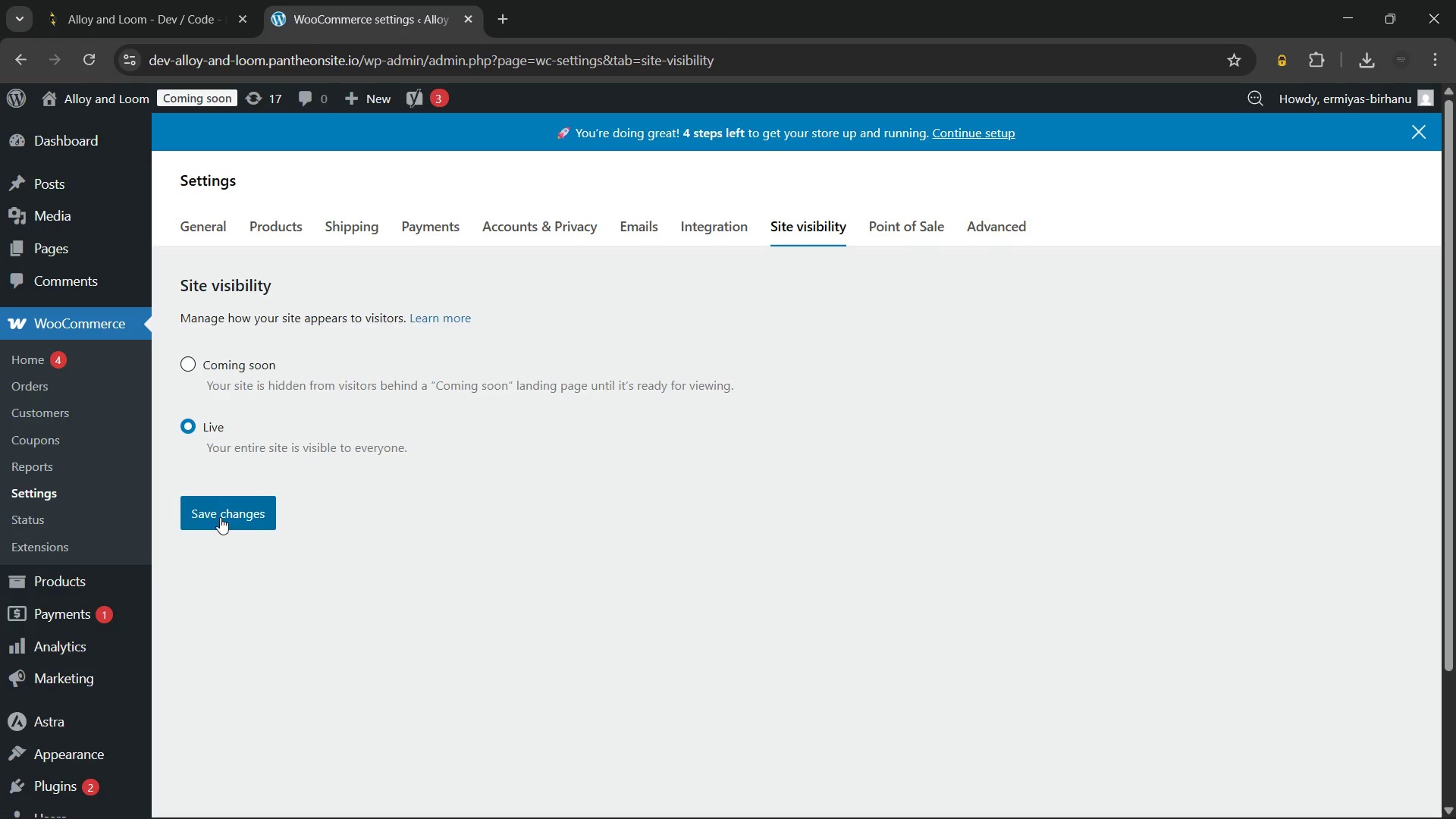 
left_click([220, 516])
 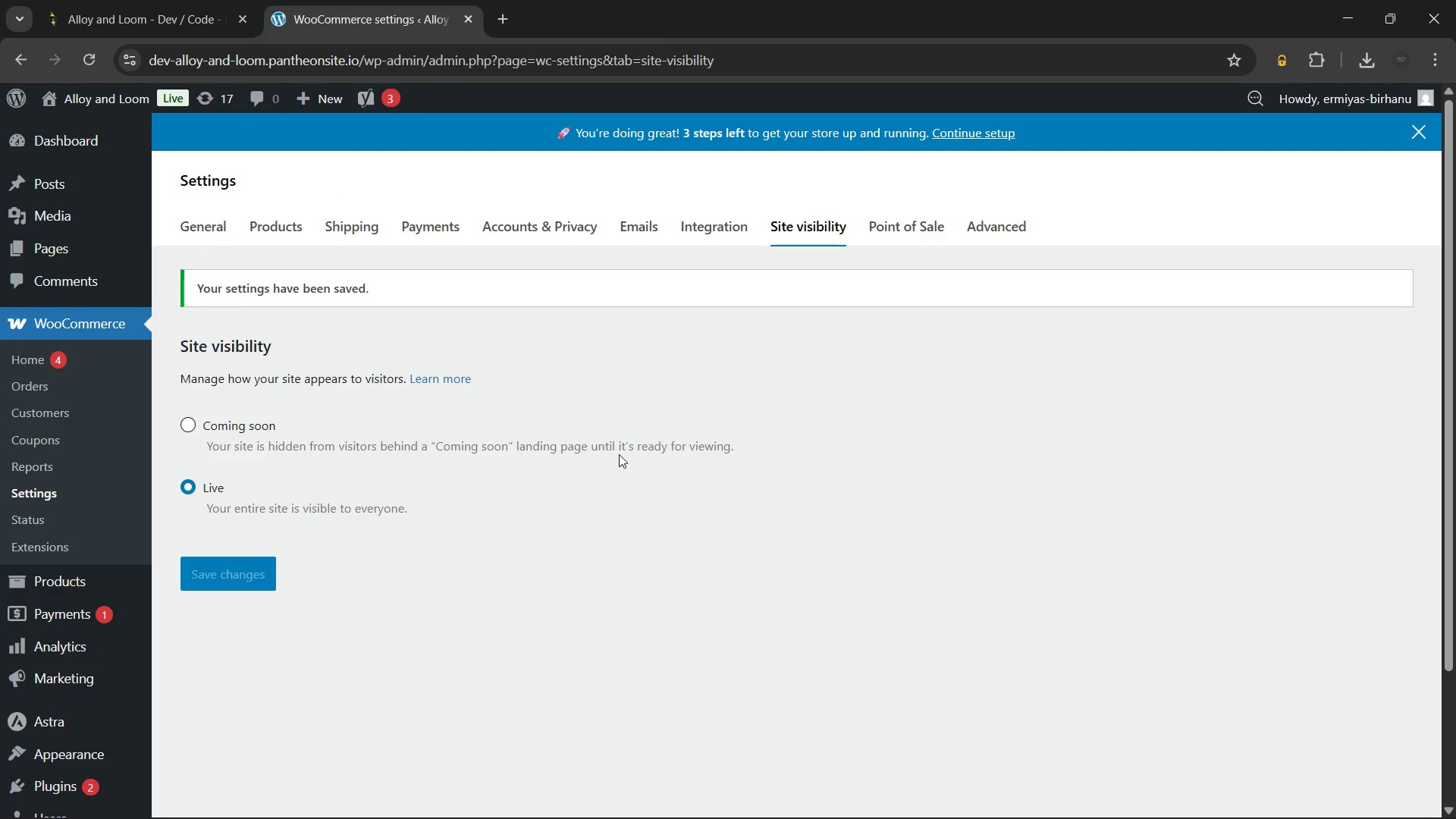 
wait(11.44)
 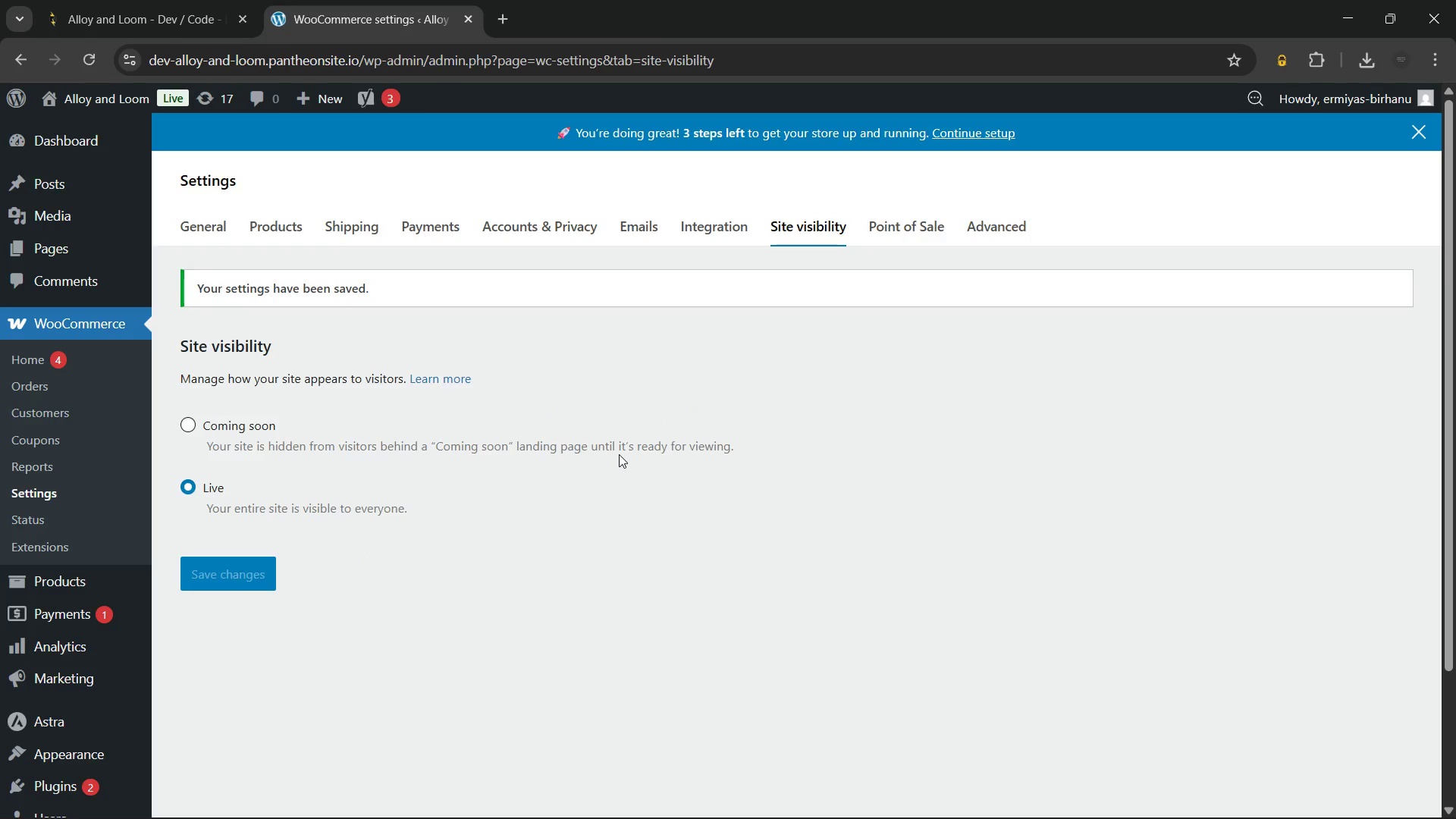 
left_click([73, 582])
 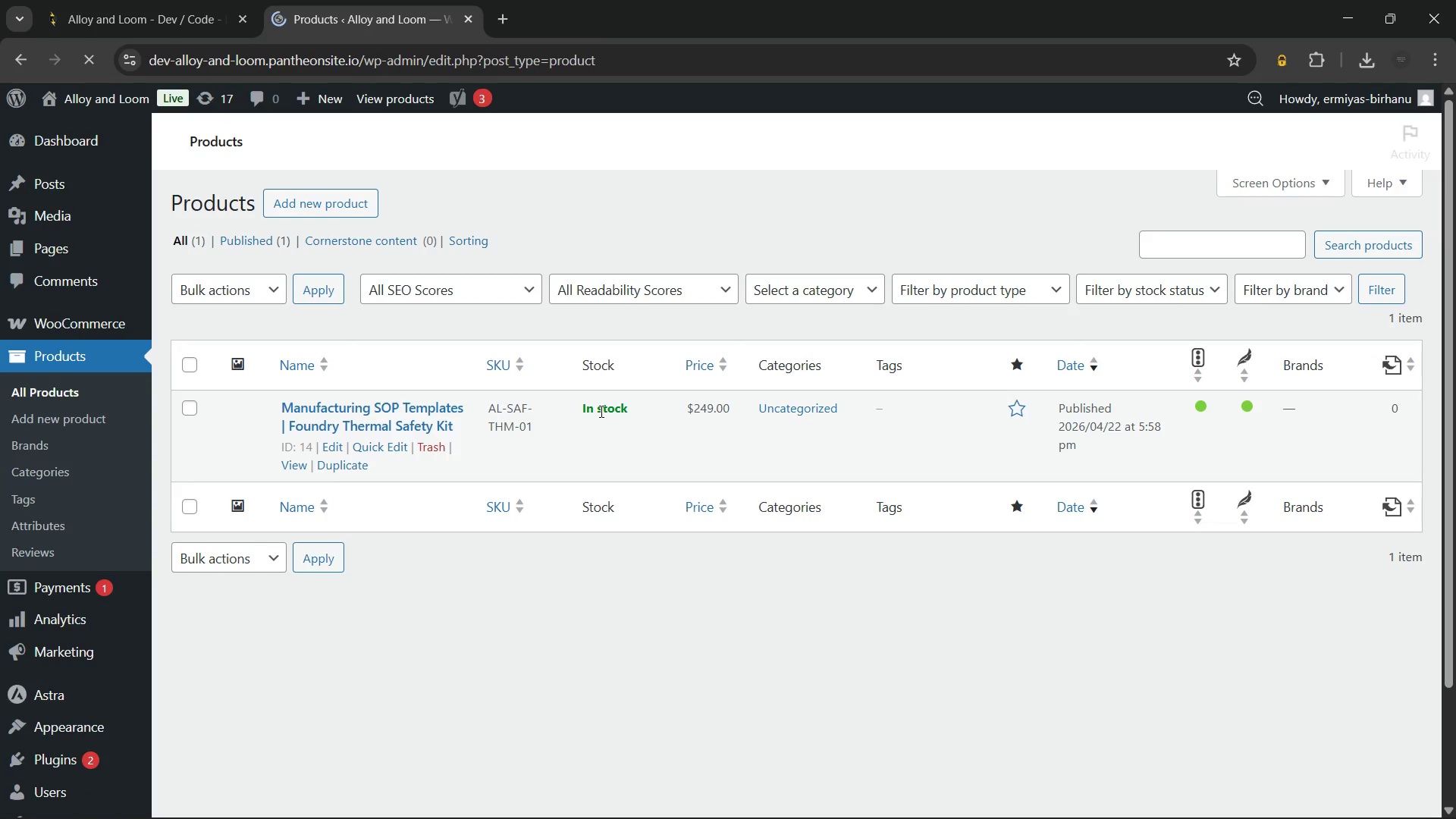 
wait(9.78)
 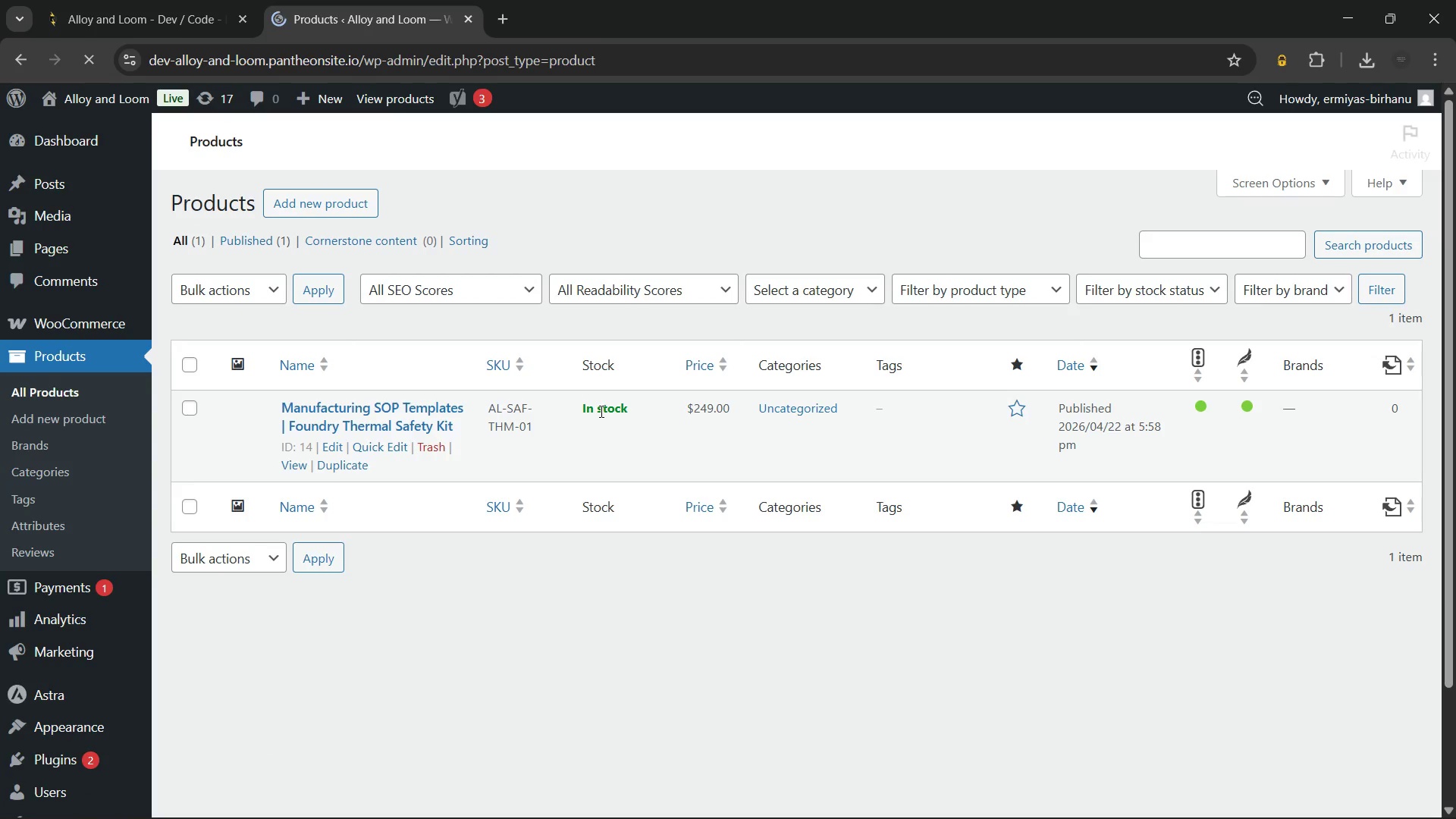 
left_click([307, 228])
 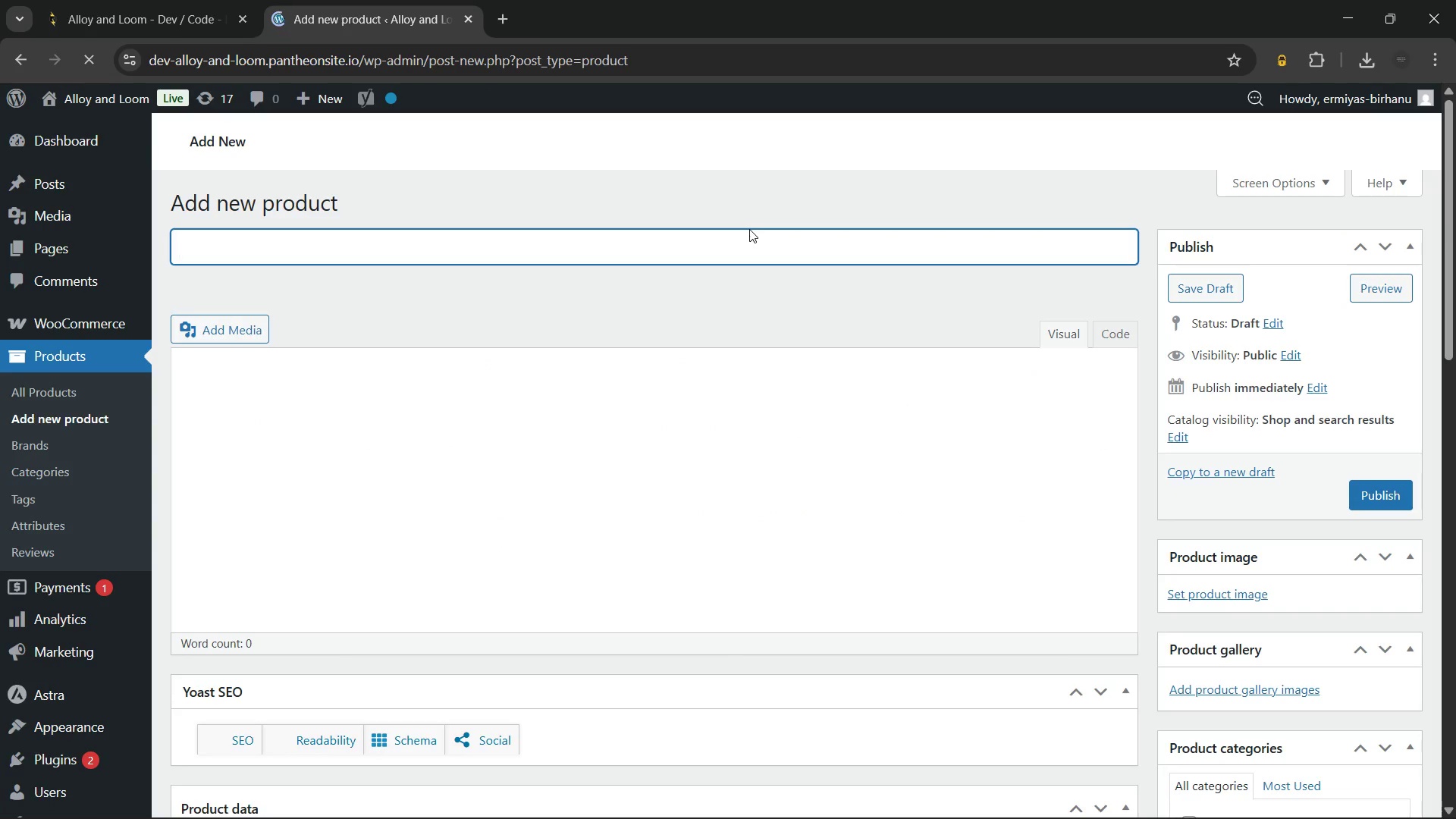 
wait(6.42)
 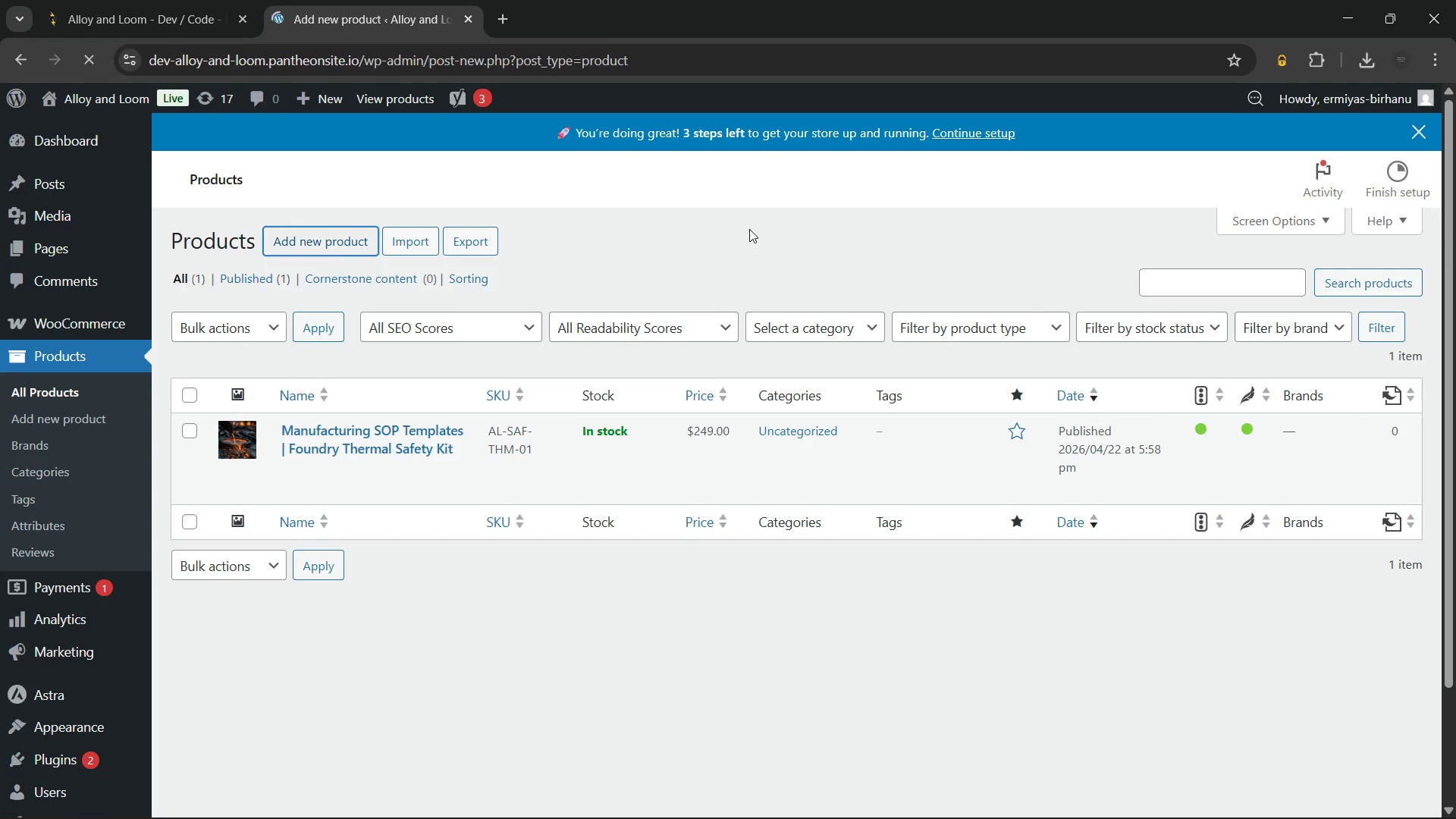 
hold_key(key=ShiftLeft, duration=0.44)
 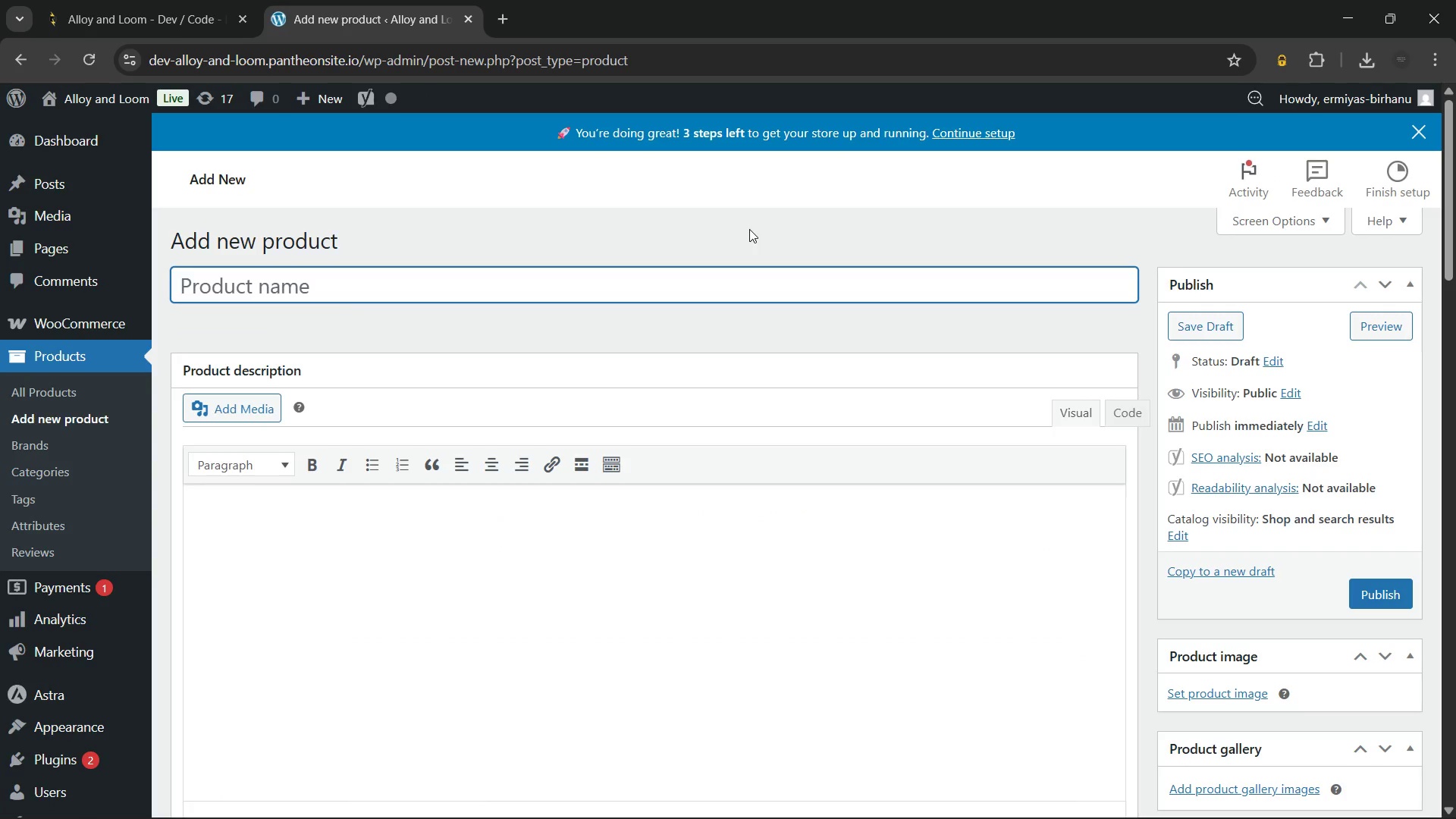 
type(Tex)
 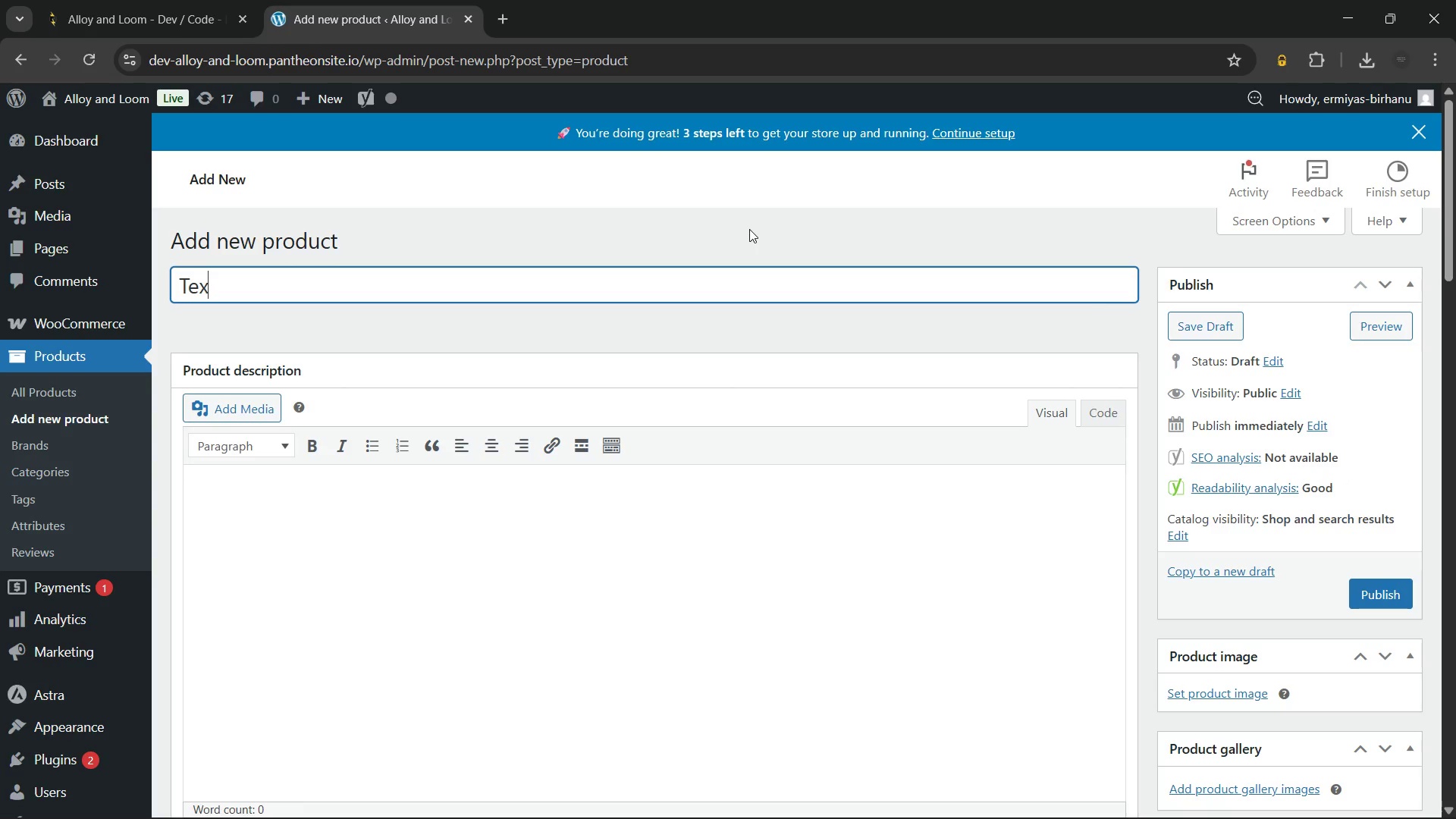 
left_click([749, 229])
 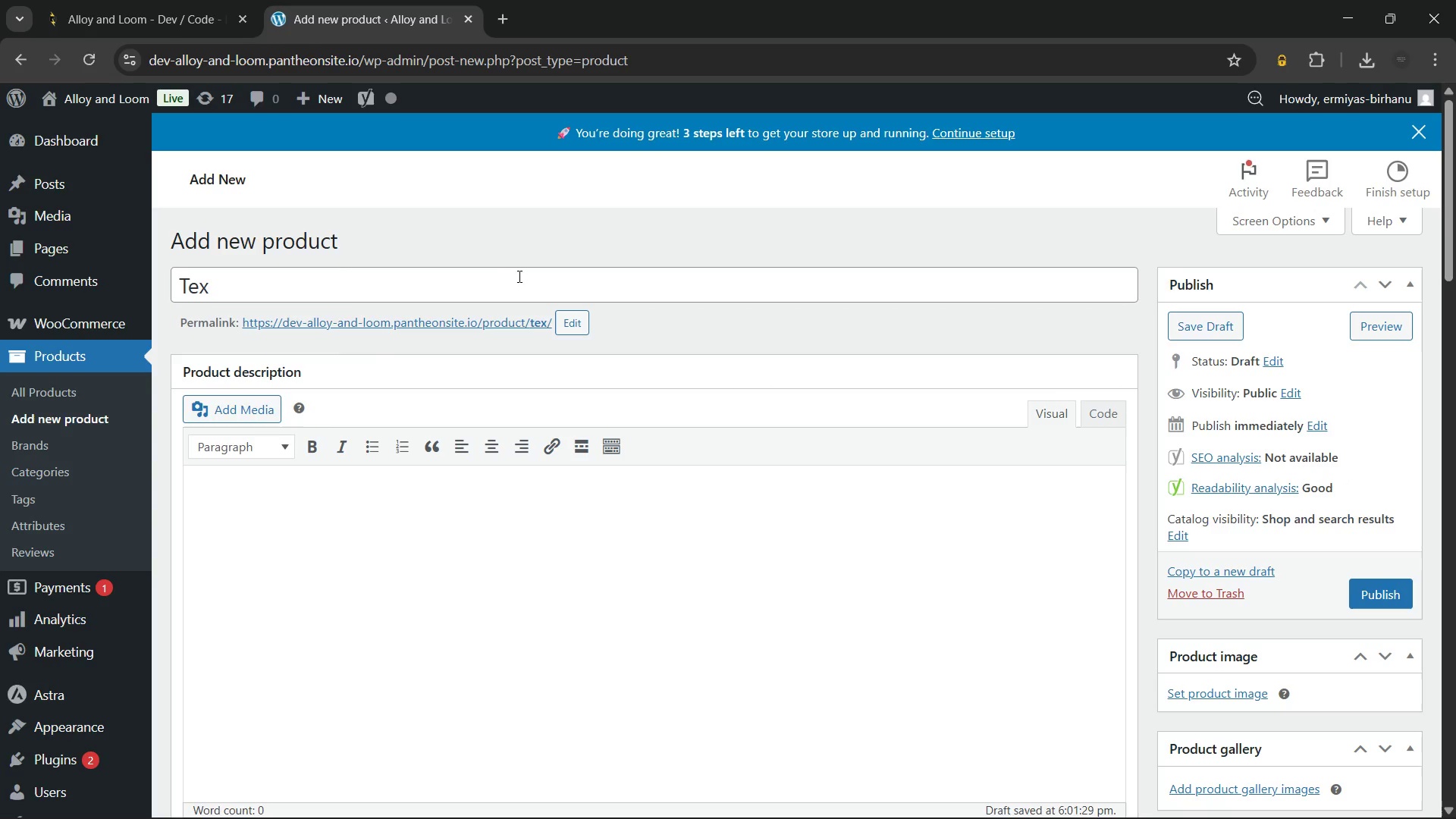 
left_click([488, 290])
 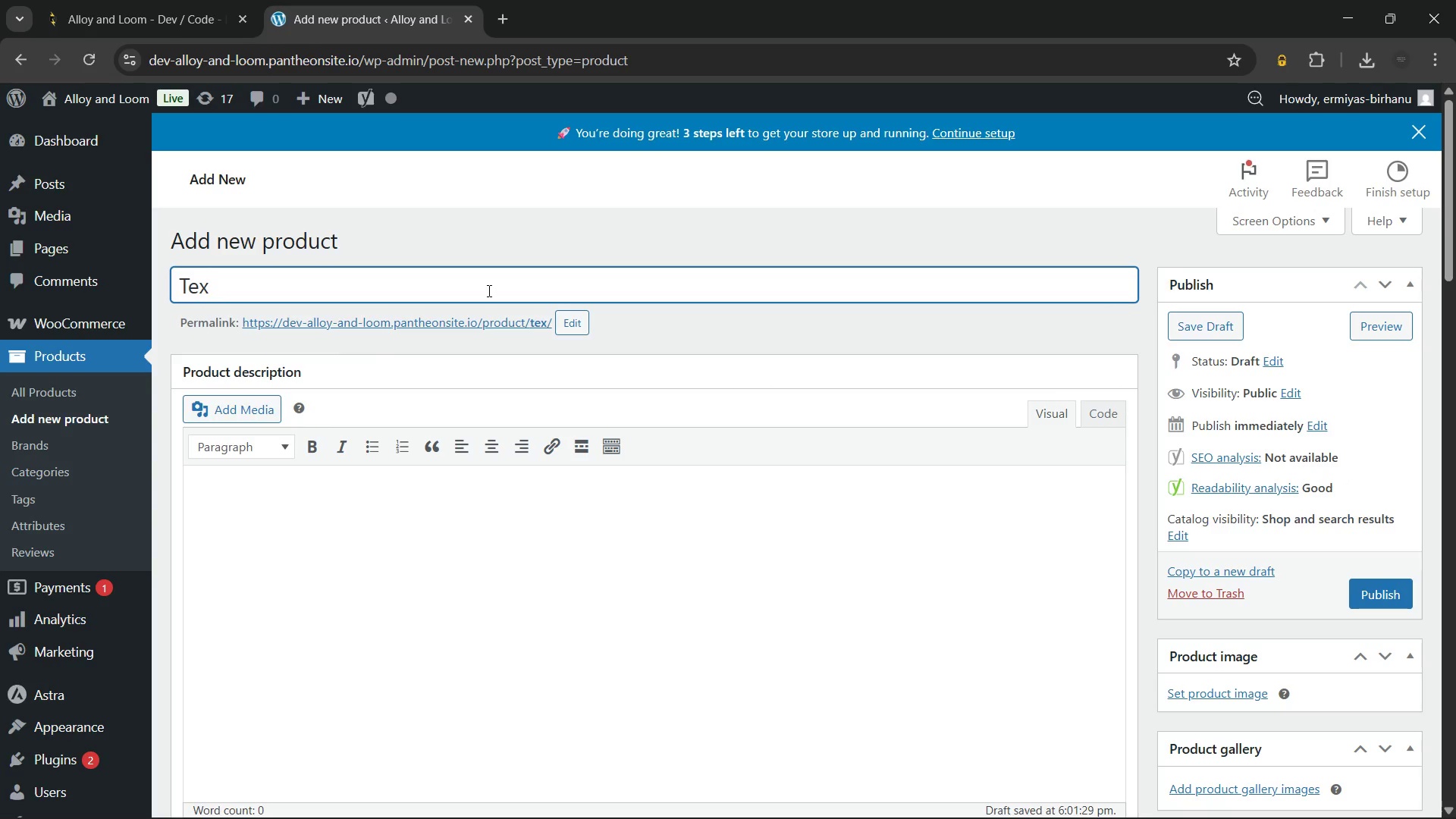 
type(tile Mill Efficiency Audits | Operational Throughput)
 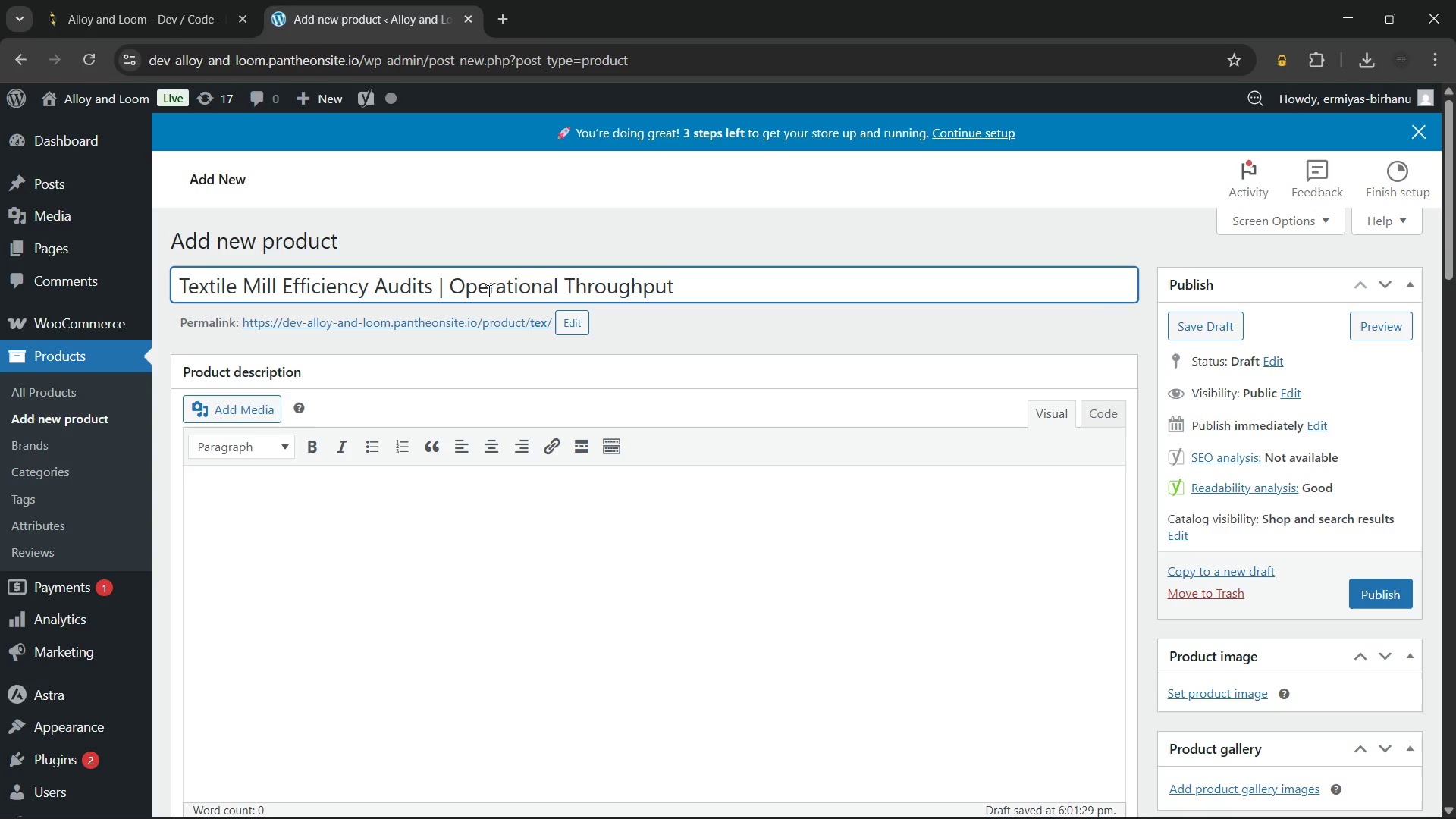 
type( Blueprint)
 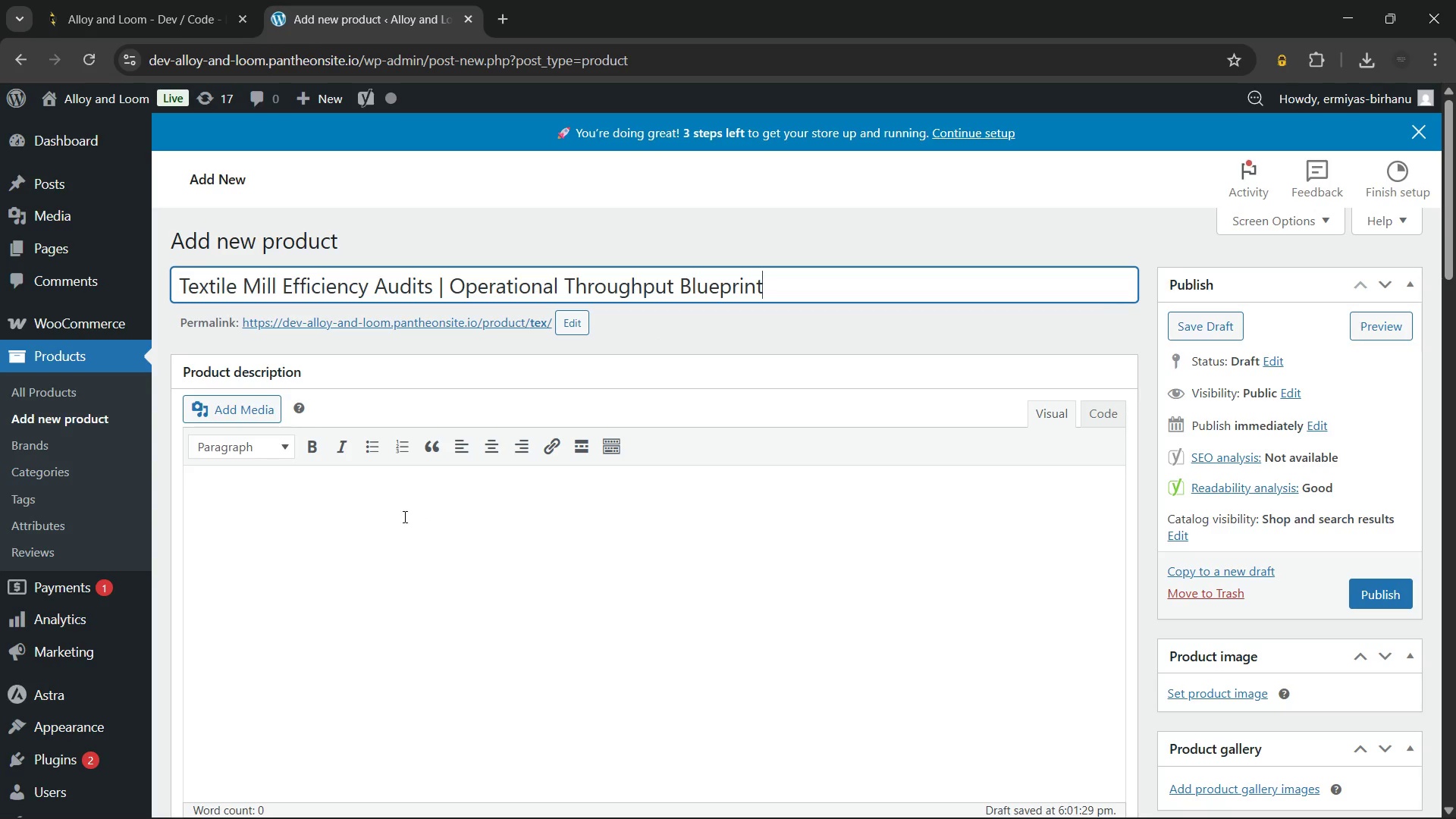 
left_click([402, 516])
 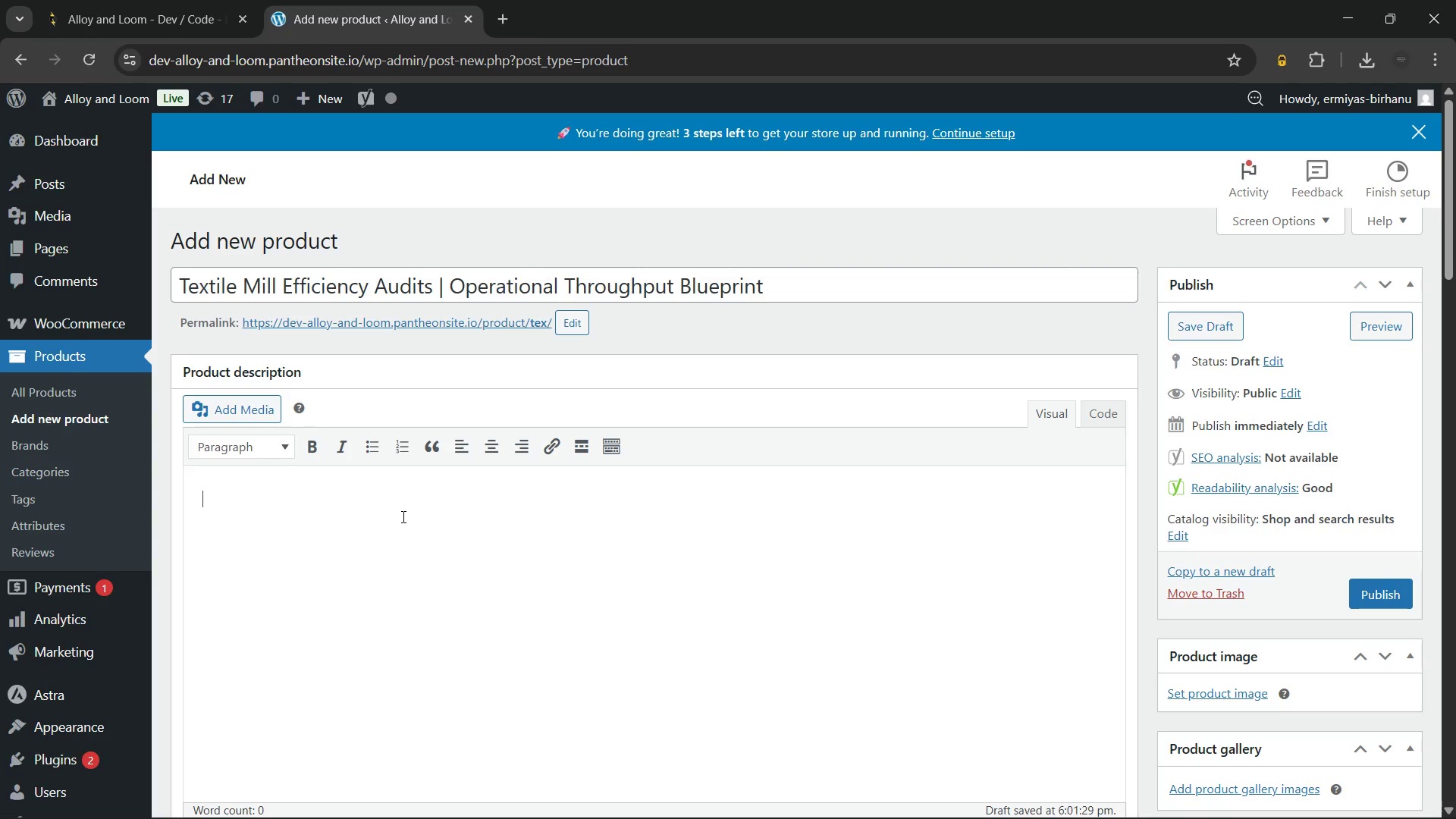 
wait(5.75)
 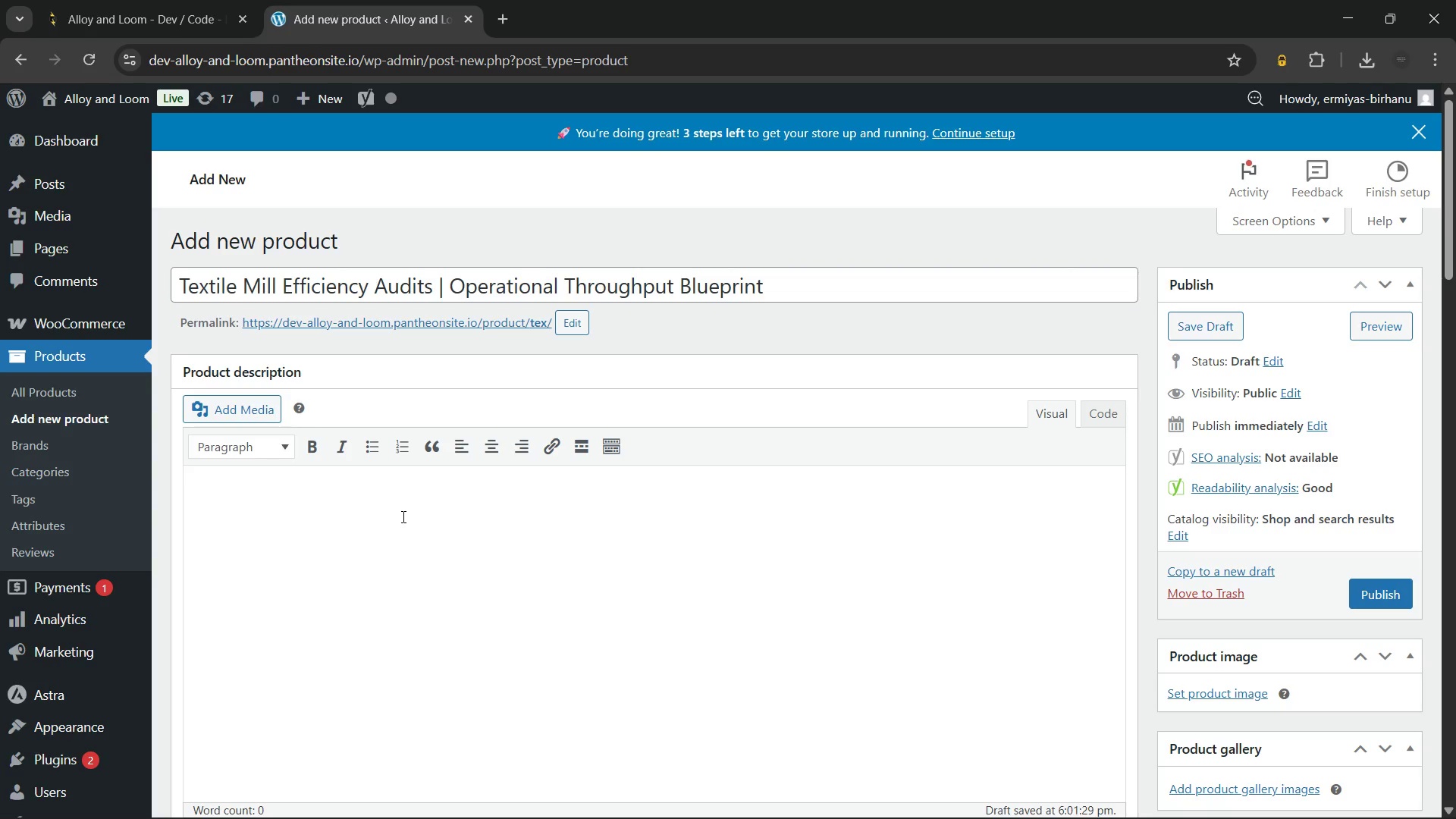 
key(Shift+C)
 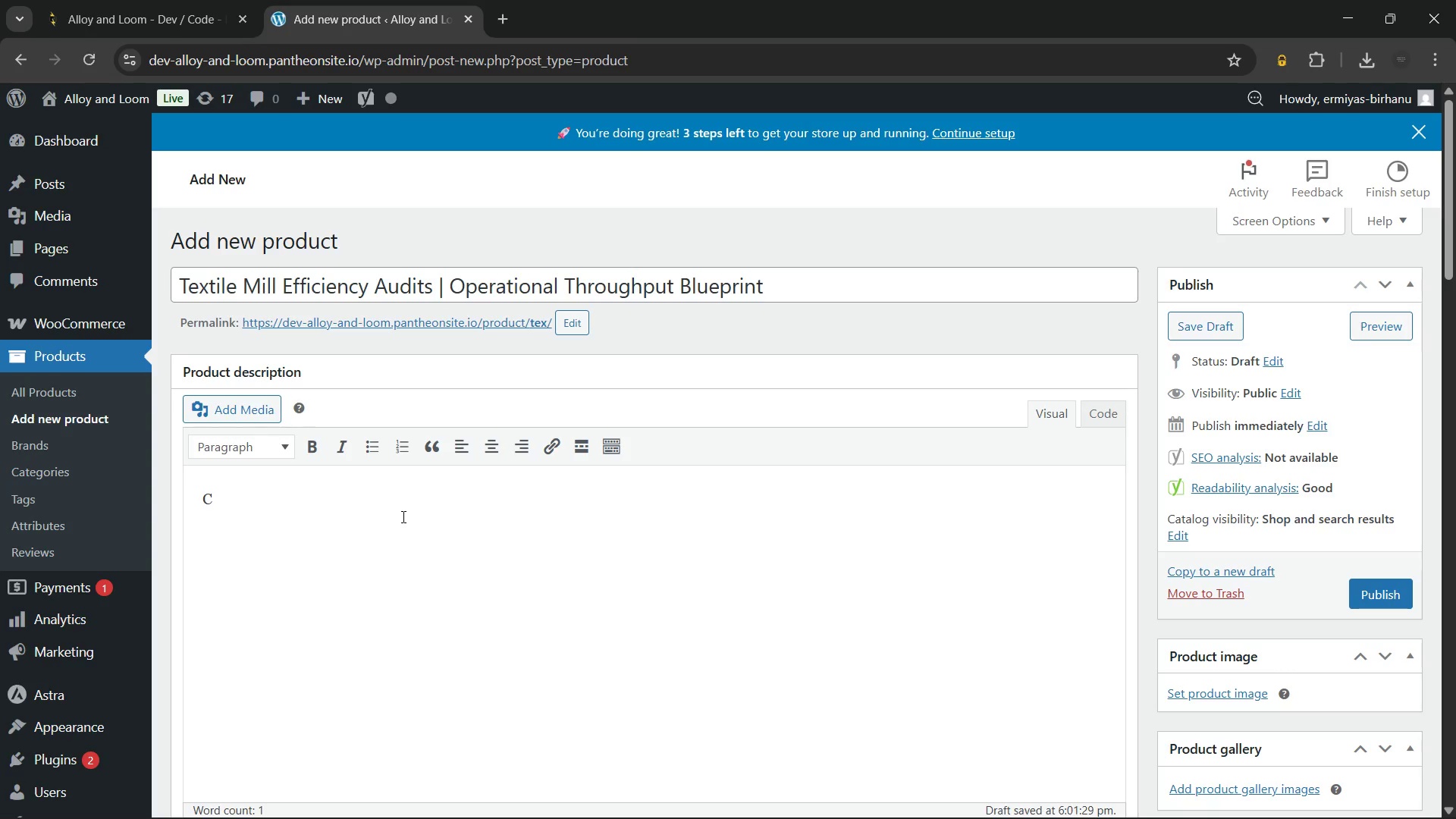 
key(Backspace)
 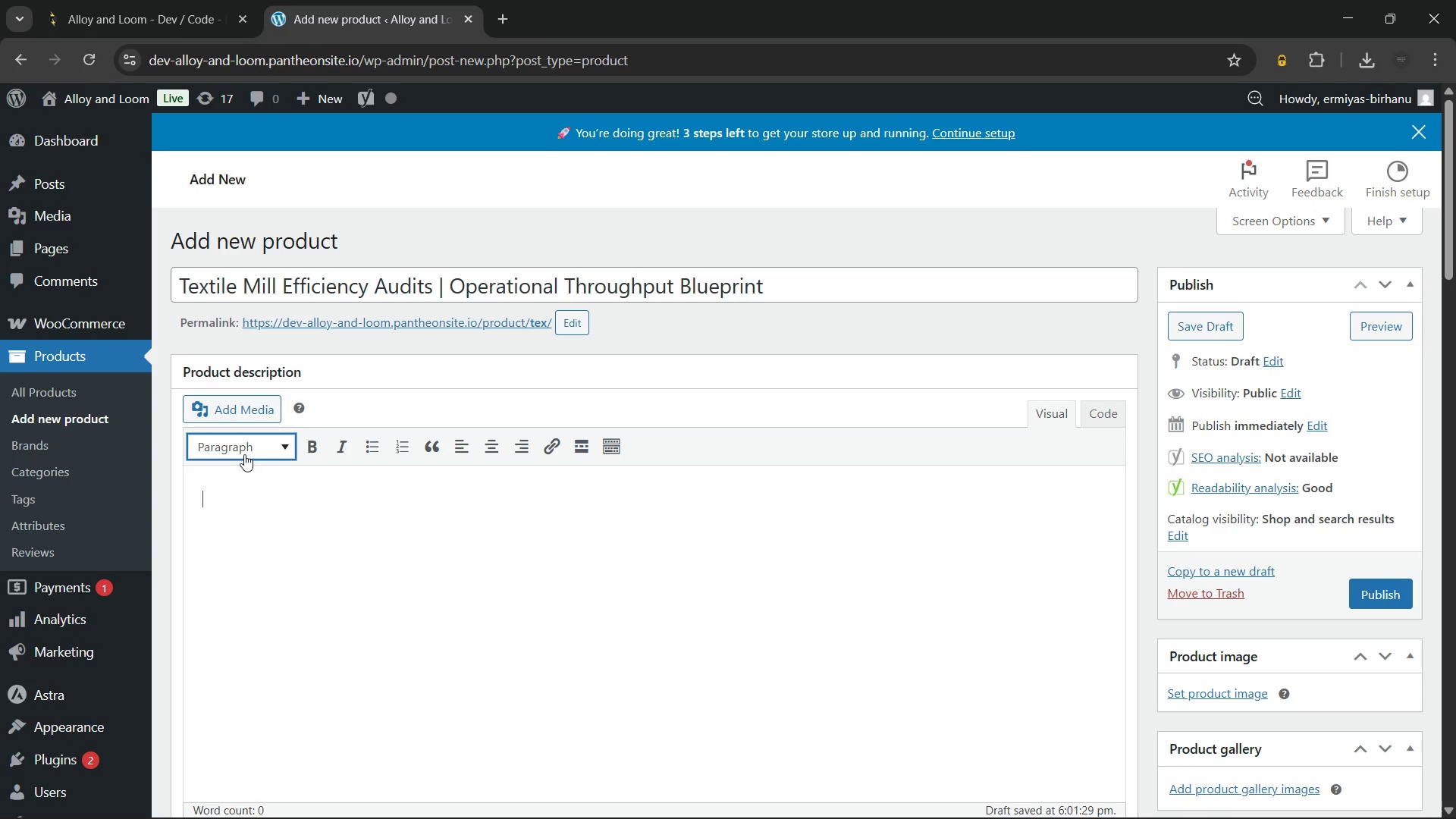 
left_click([244, 454])
 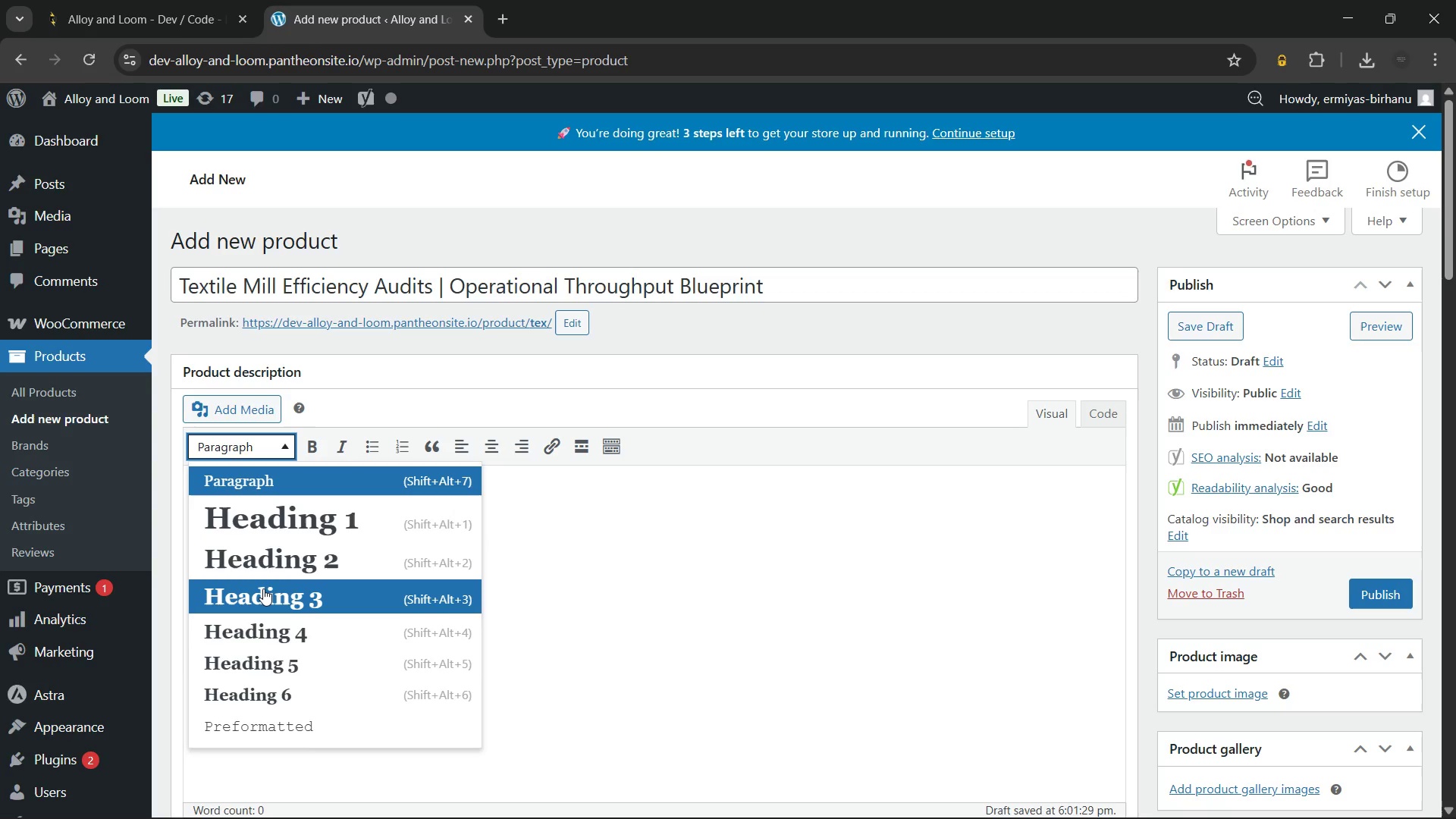 
left_click([263, 588])
 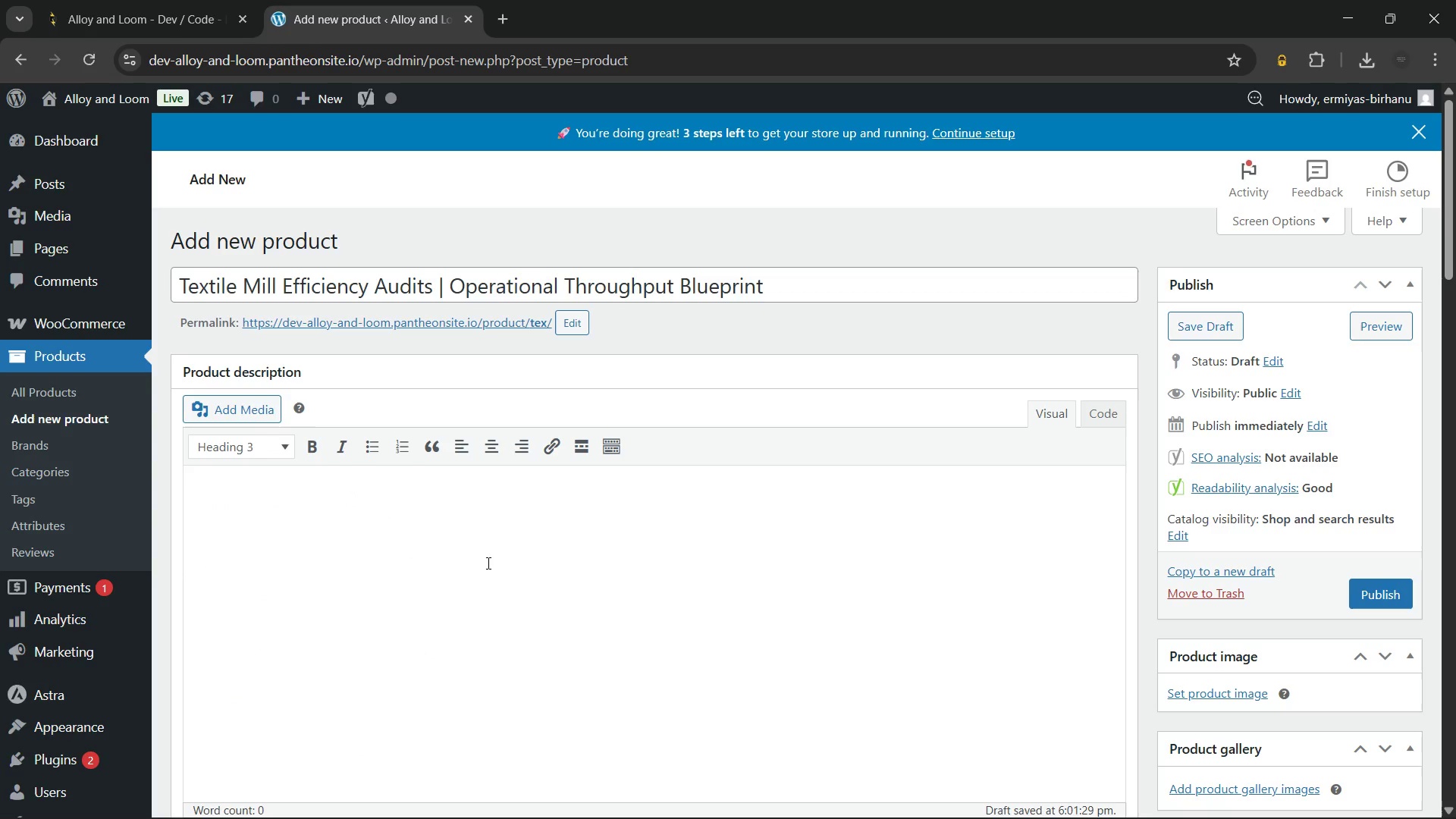 
type(Conducting Comprehensive Textile Mill Efficiency Audits)
 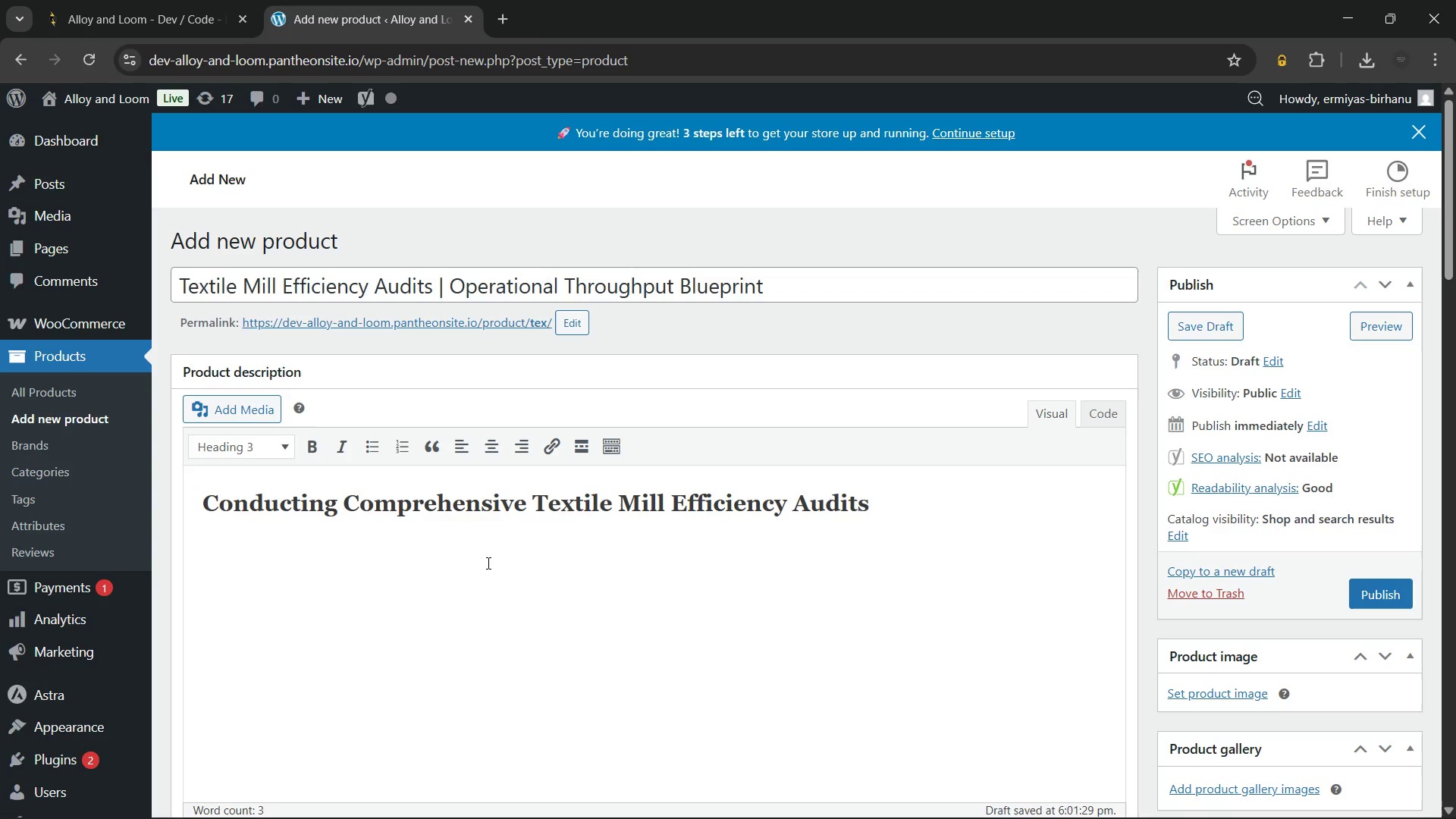 
key(Enter)
 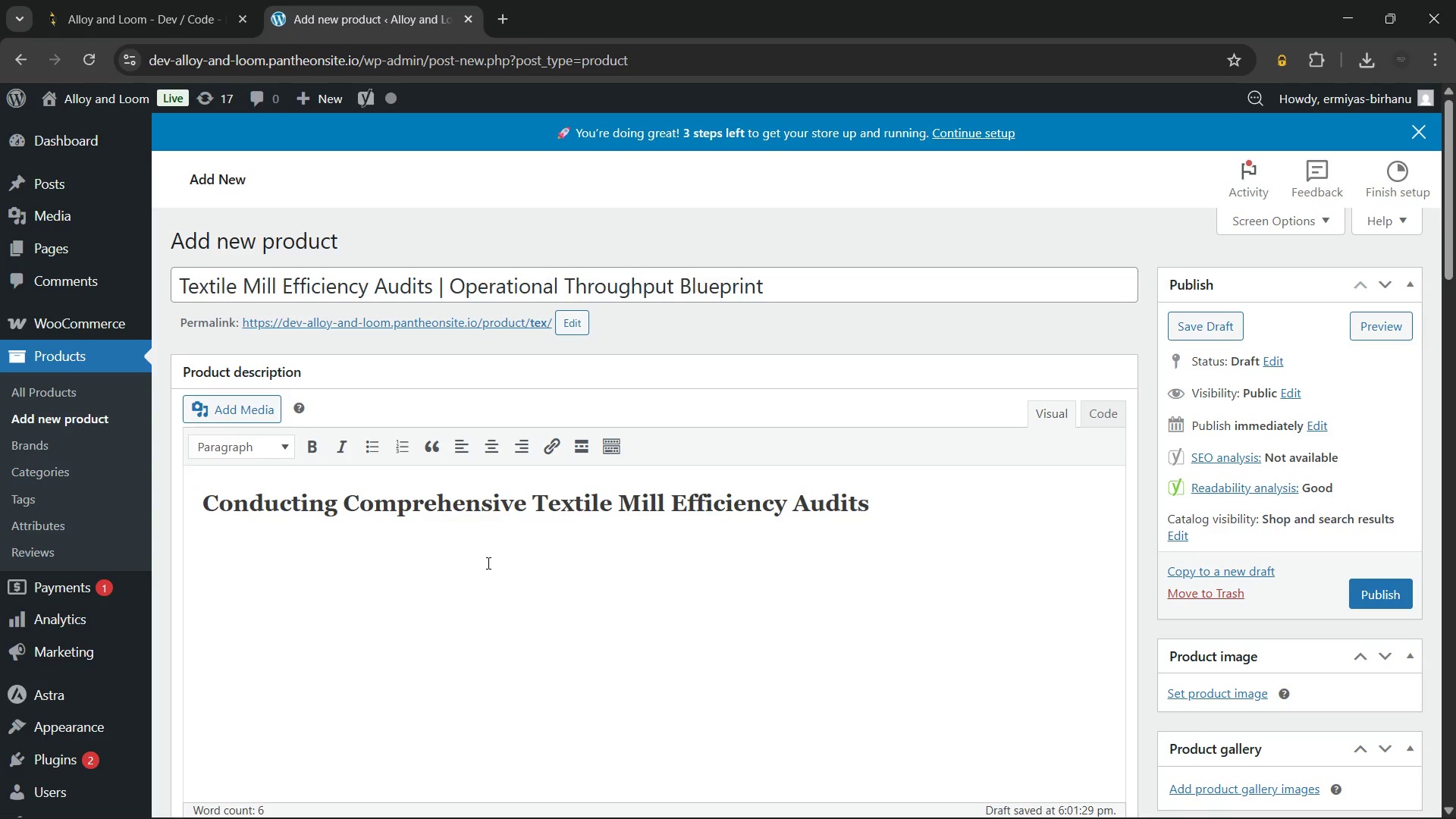 
type(Maximum throughput in a legacy mill is often hindered by micro-stoppages. Our textile mill efficiency audits provide a ground-level view of your production floor)
 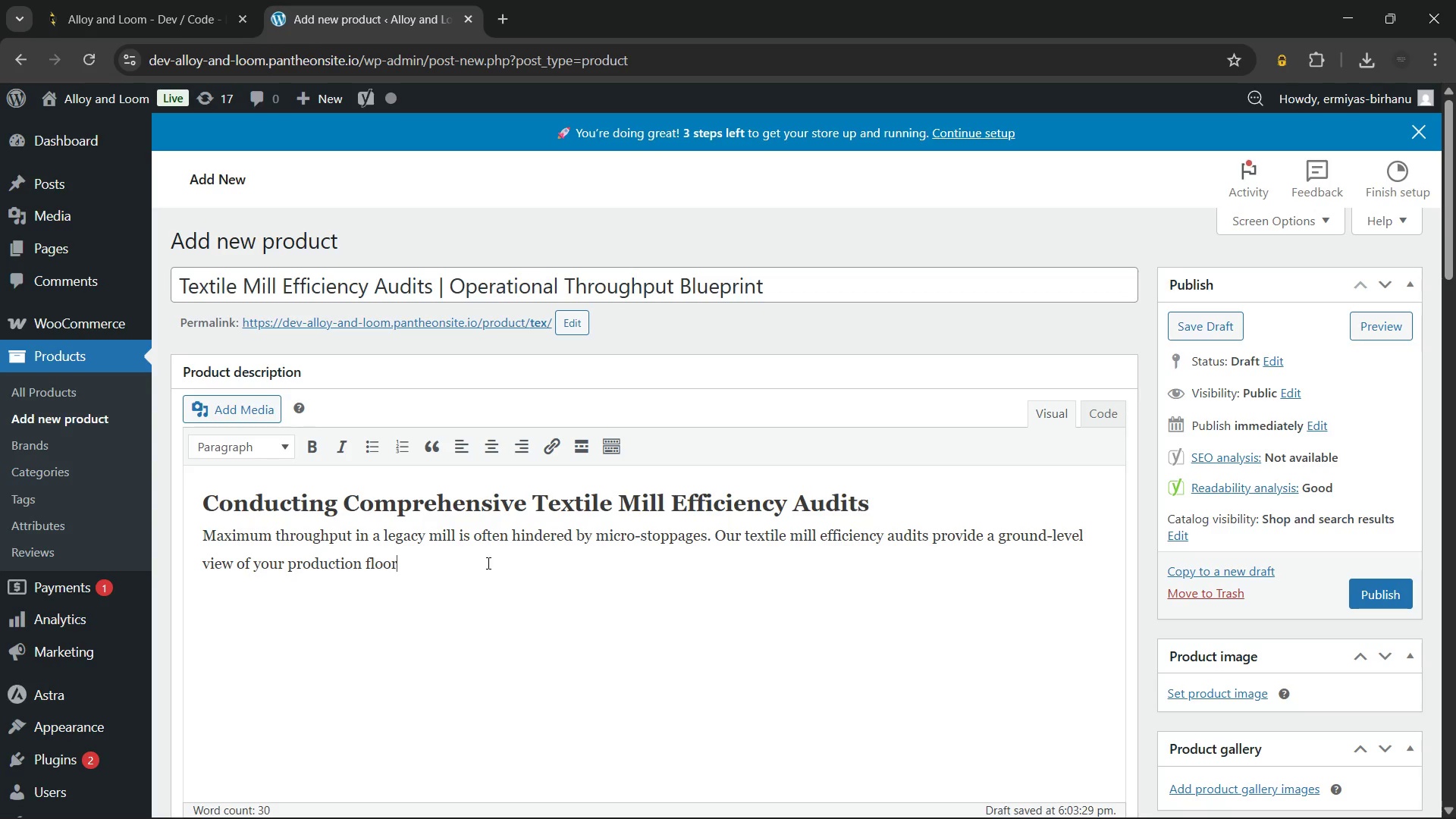 
wait(25.05)
 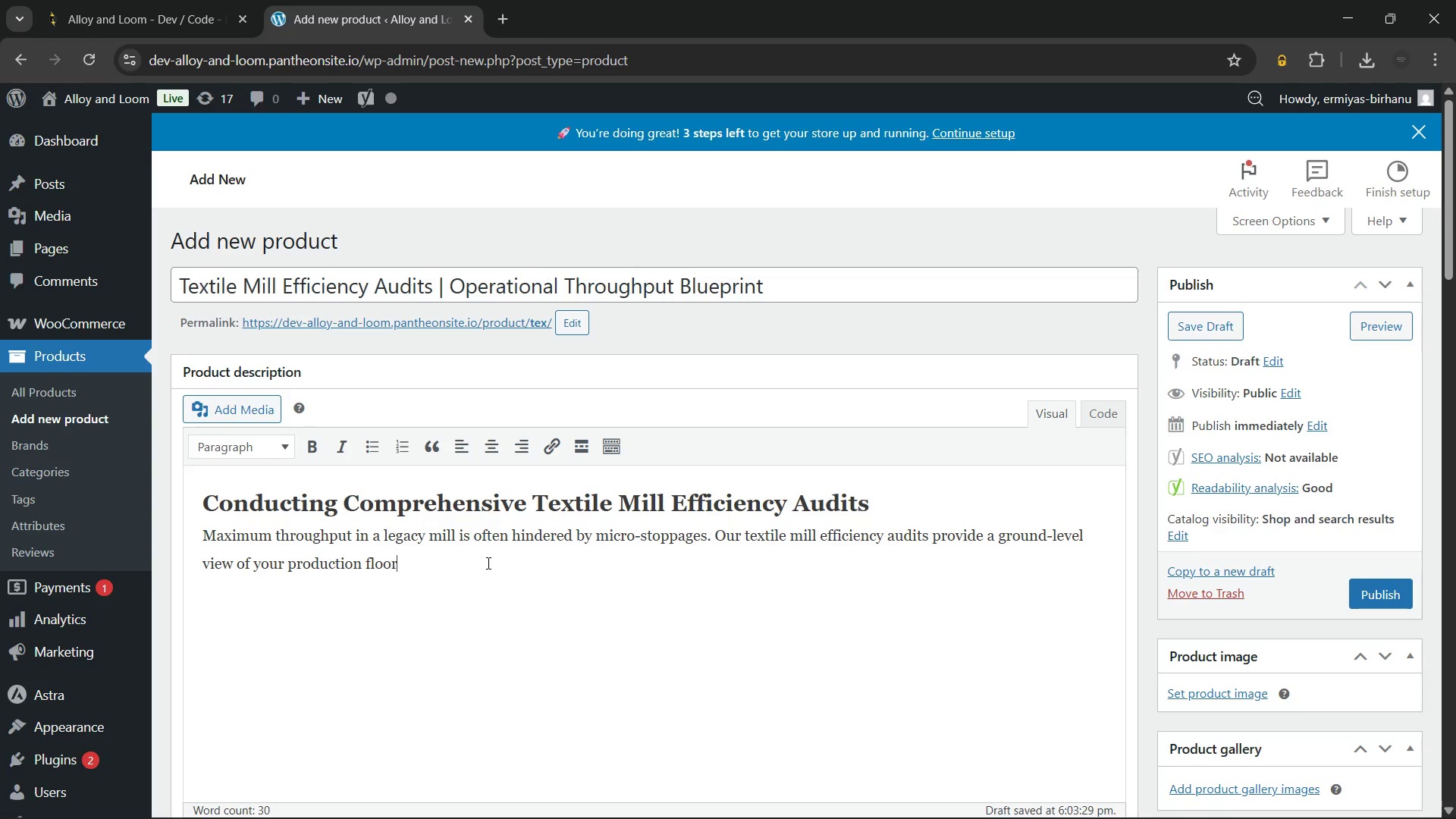 
key(Period)
 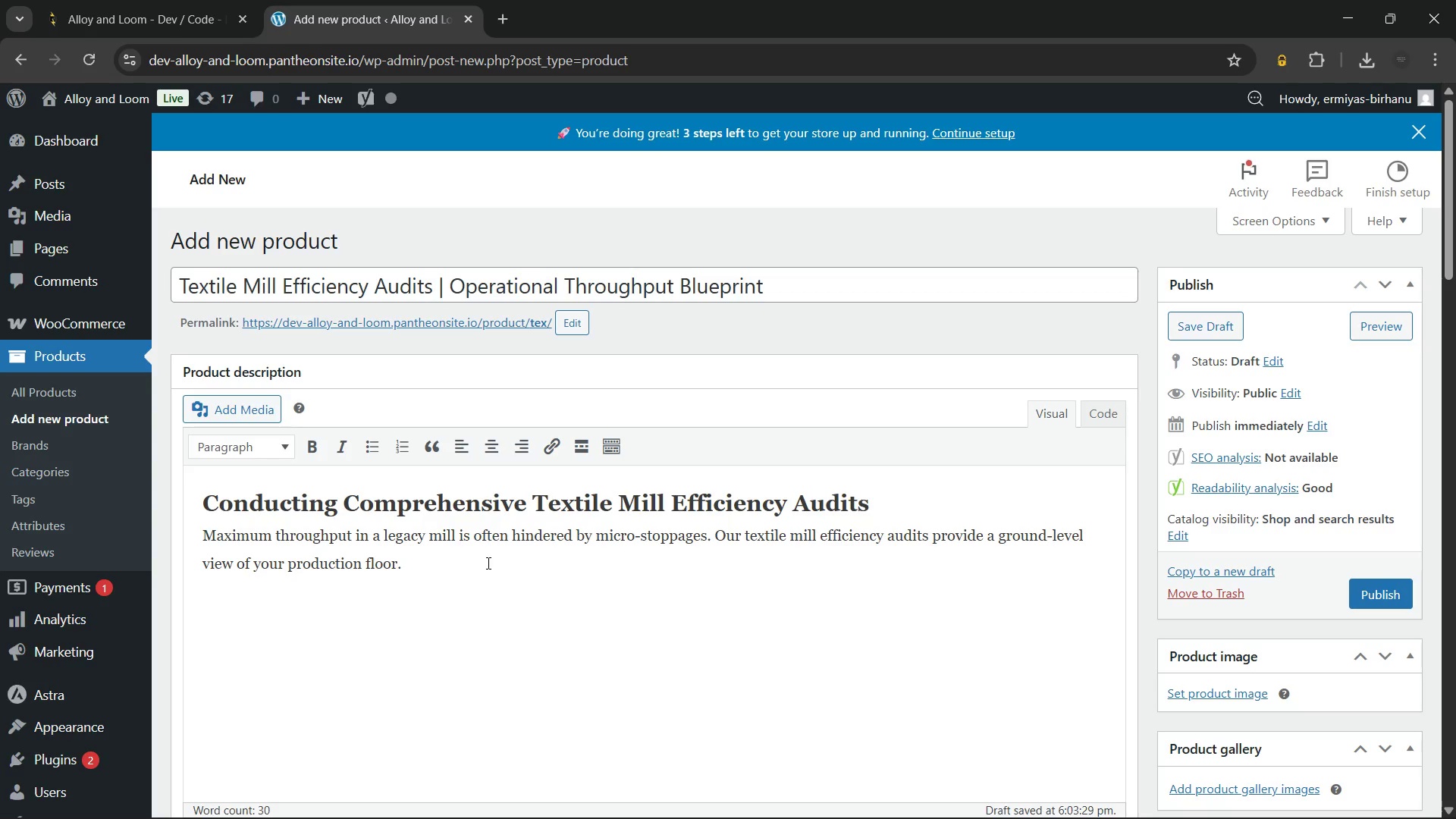 
wait(5.08)
 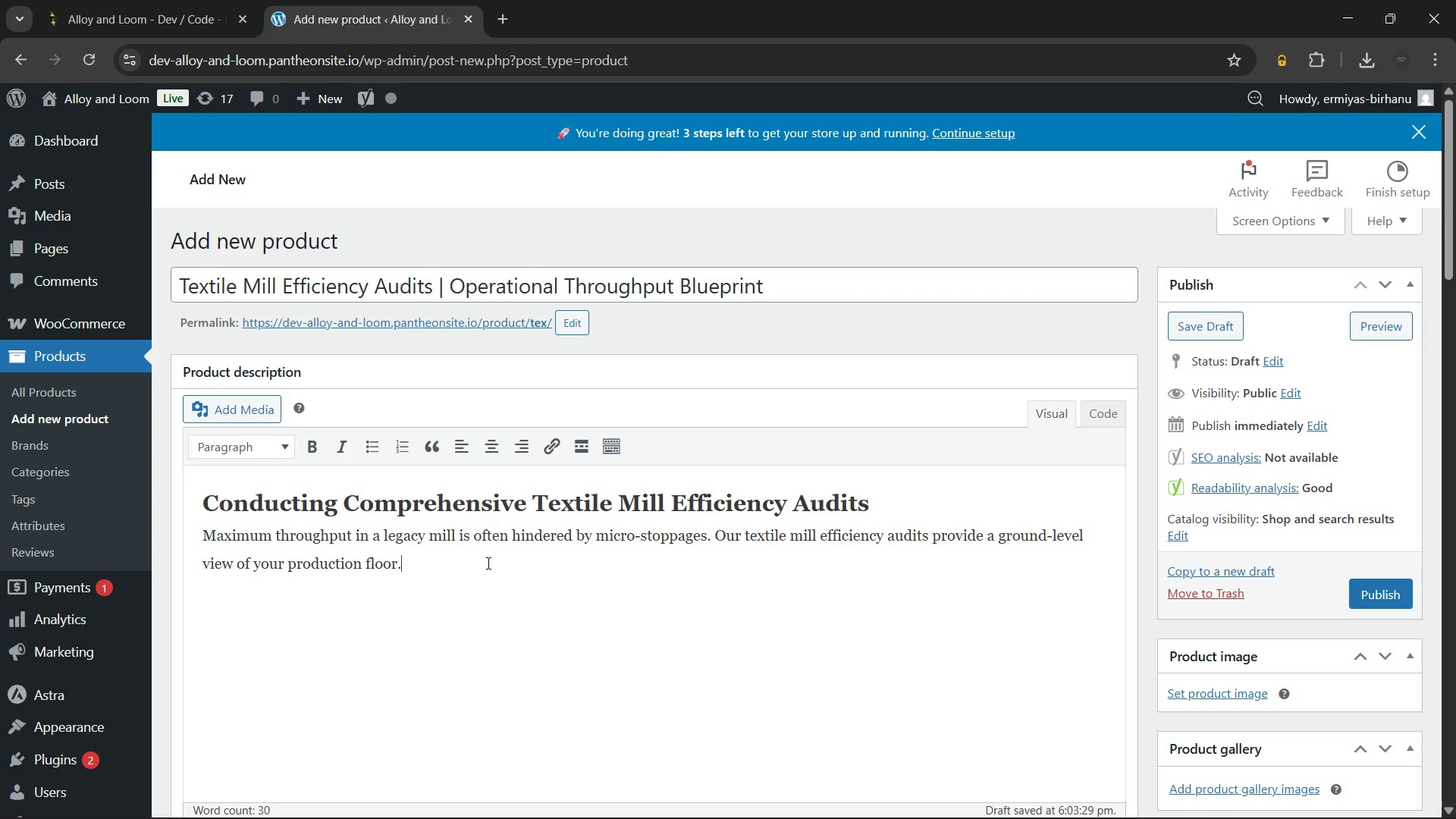 
type( By analyzing )
 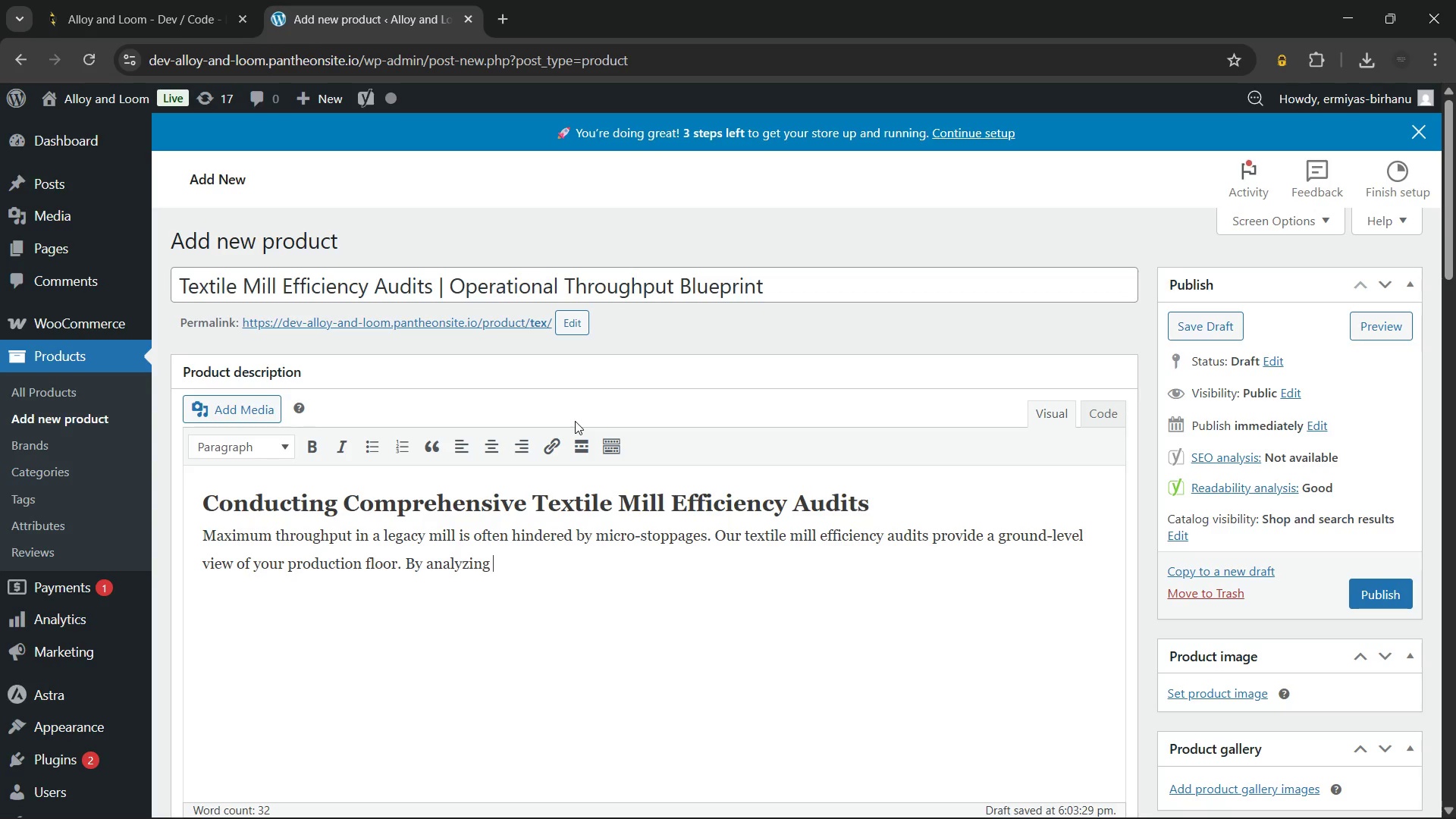 
type(the synchronization between units, we help you find the "friction" in your line. As a result, you can clear bottlenecks quickly.)
 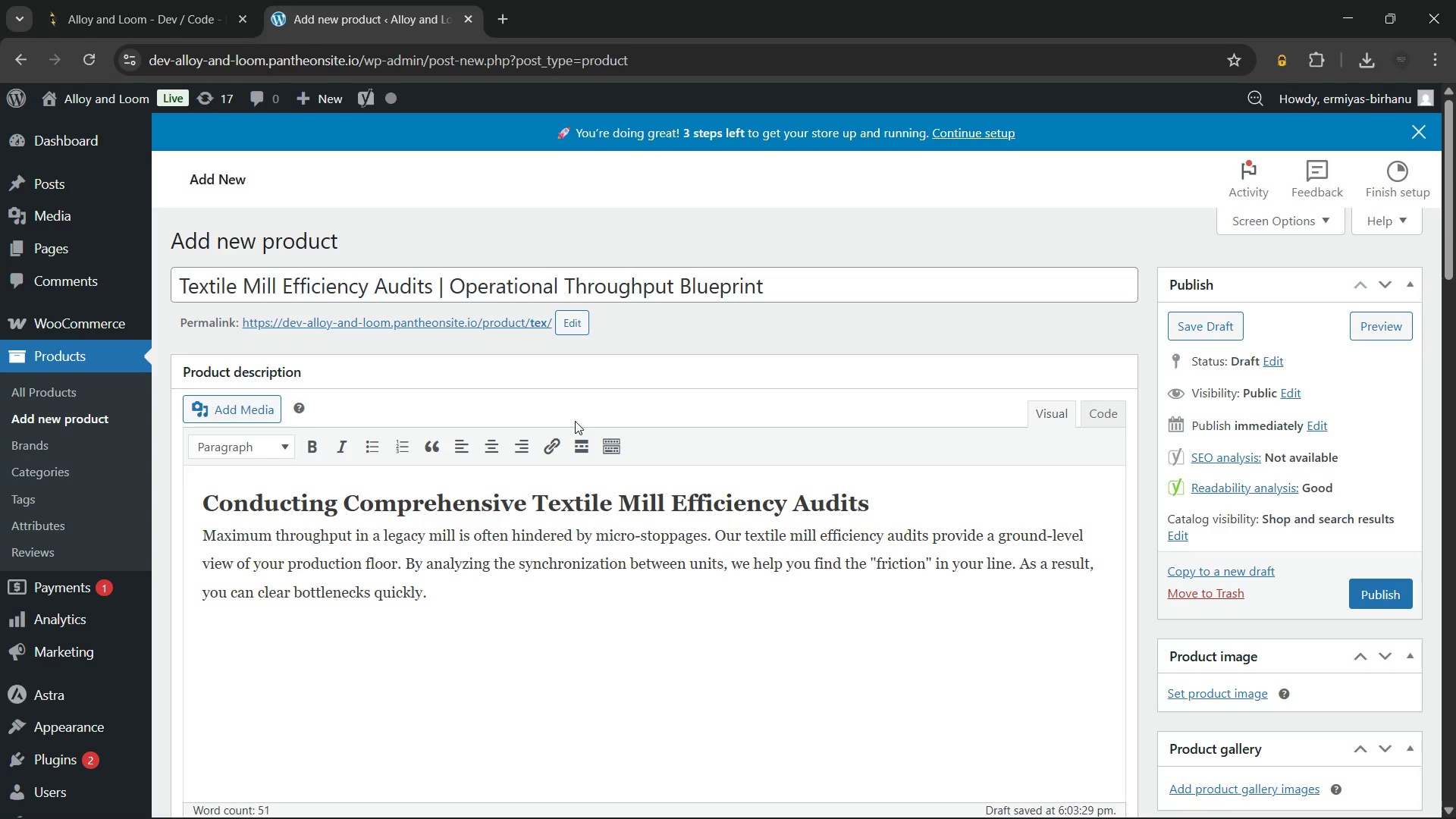 
key(Enter)
 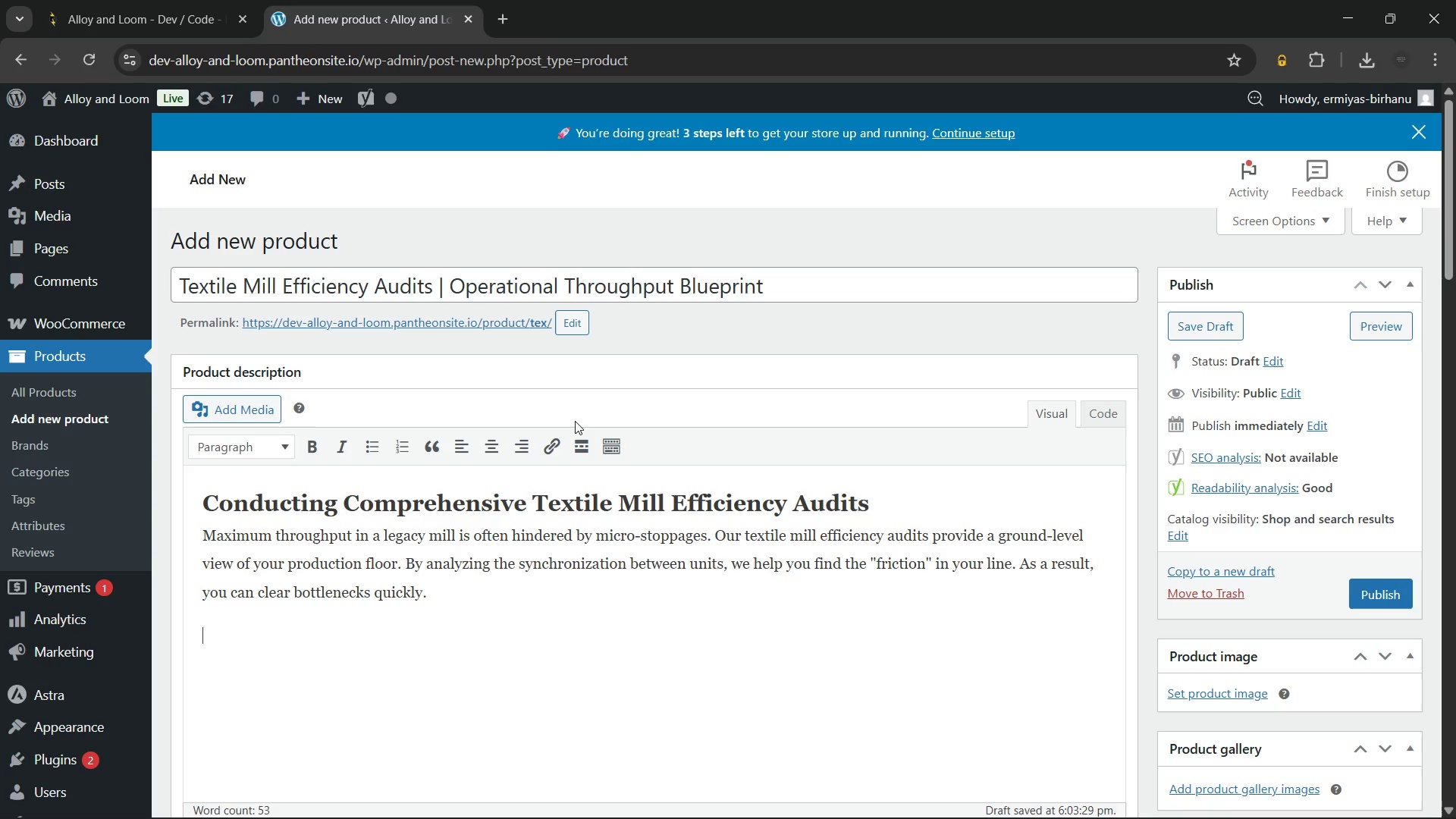 
type(Dat)
key(Backspace)
key(Backspace)
key(Backspace)
 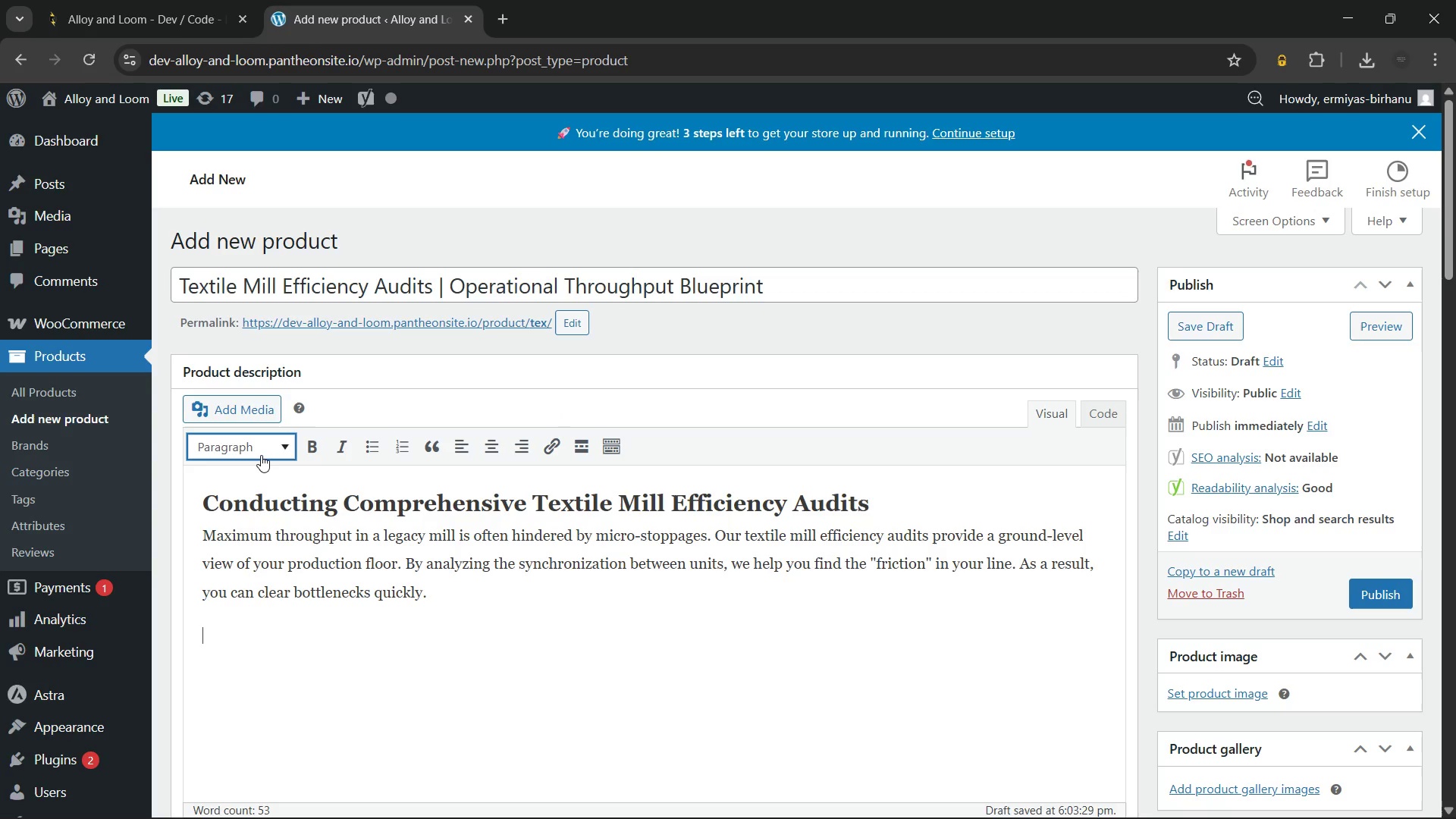 
left_click([261, 455])
 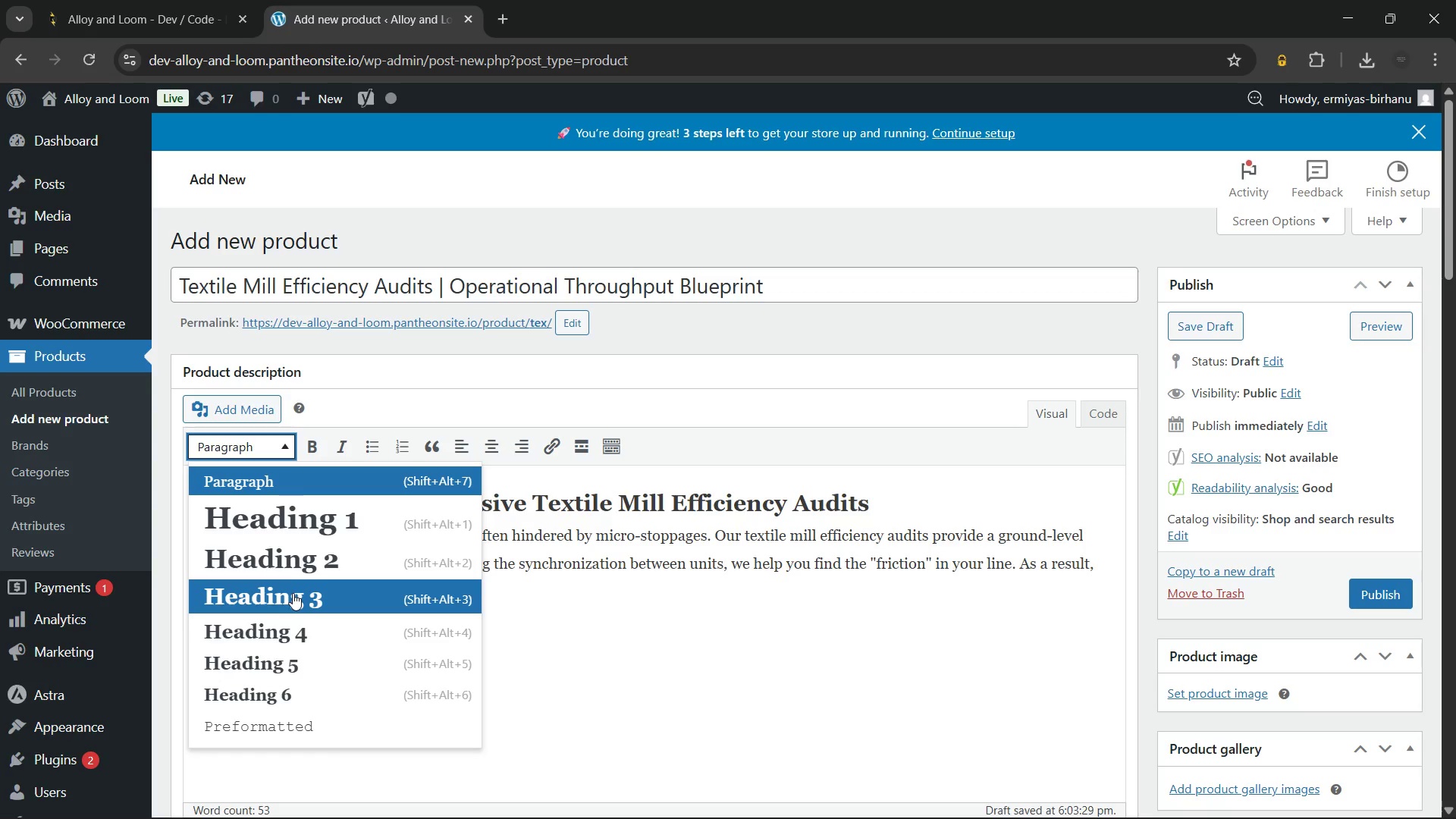 
left_click([293, 593])
 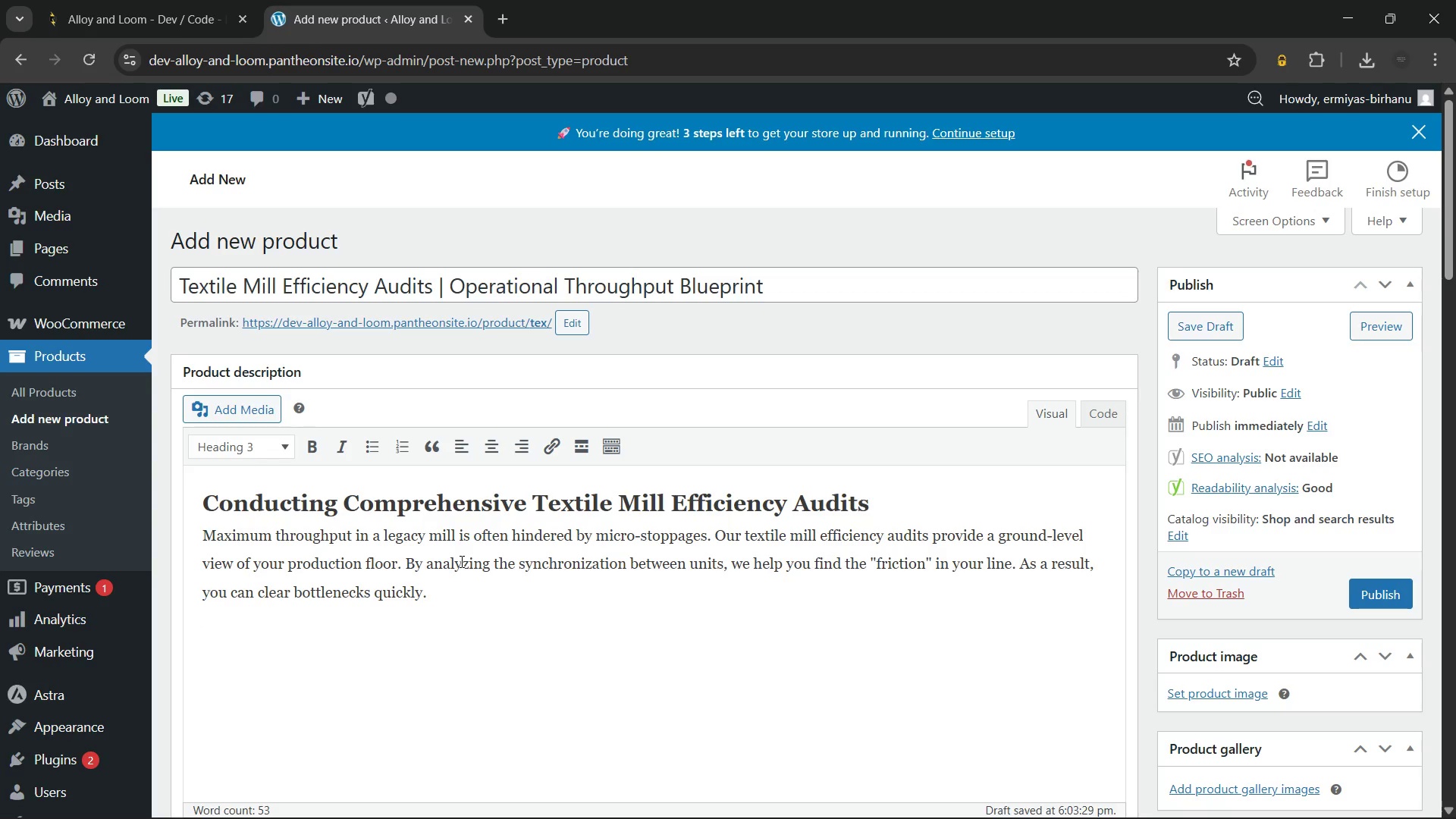 
wait(19.34)
 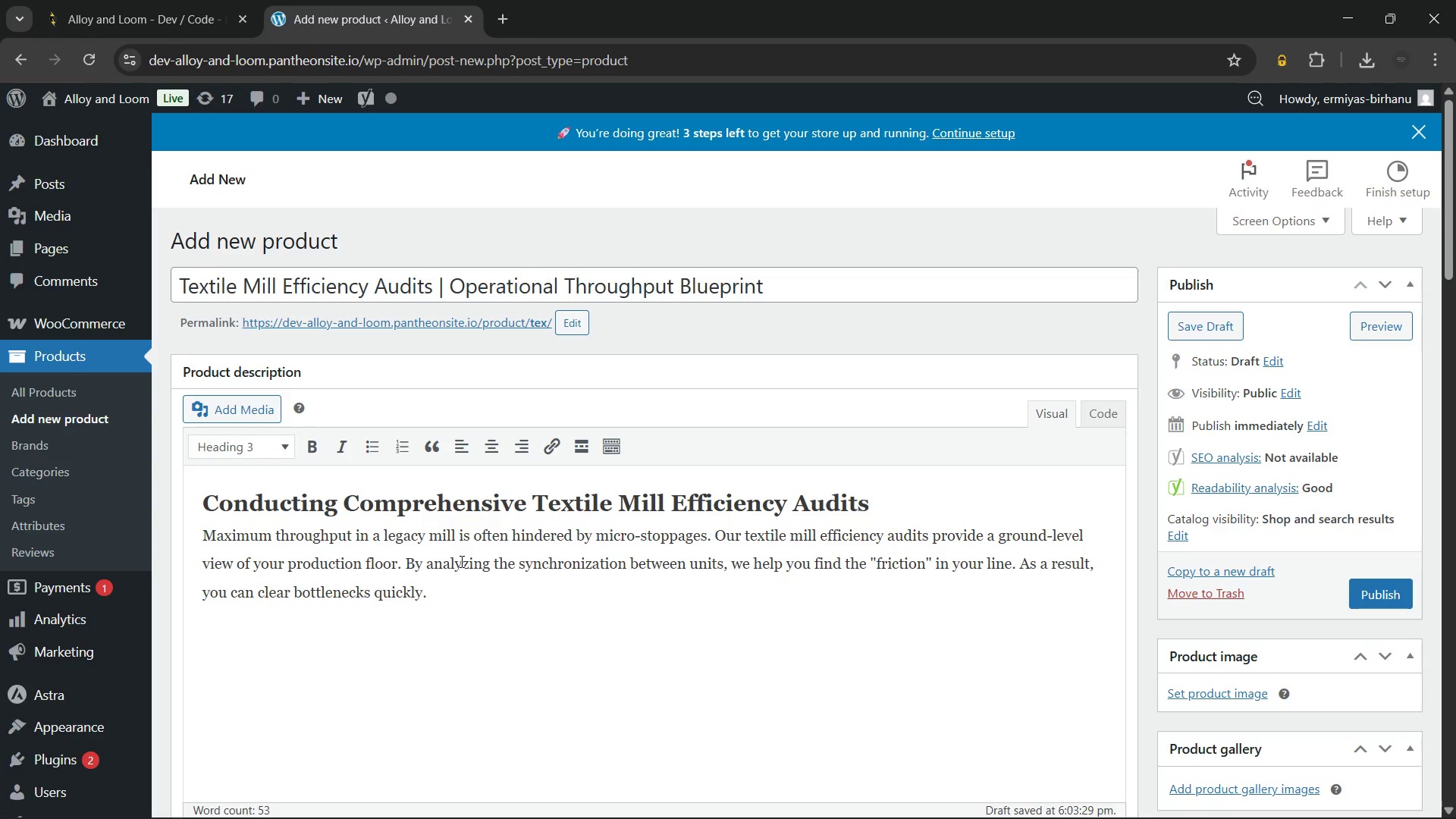 
type(Data-Driven Lean Manufacturing in Textiles)
 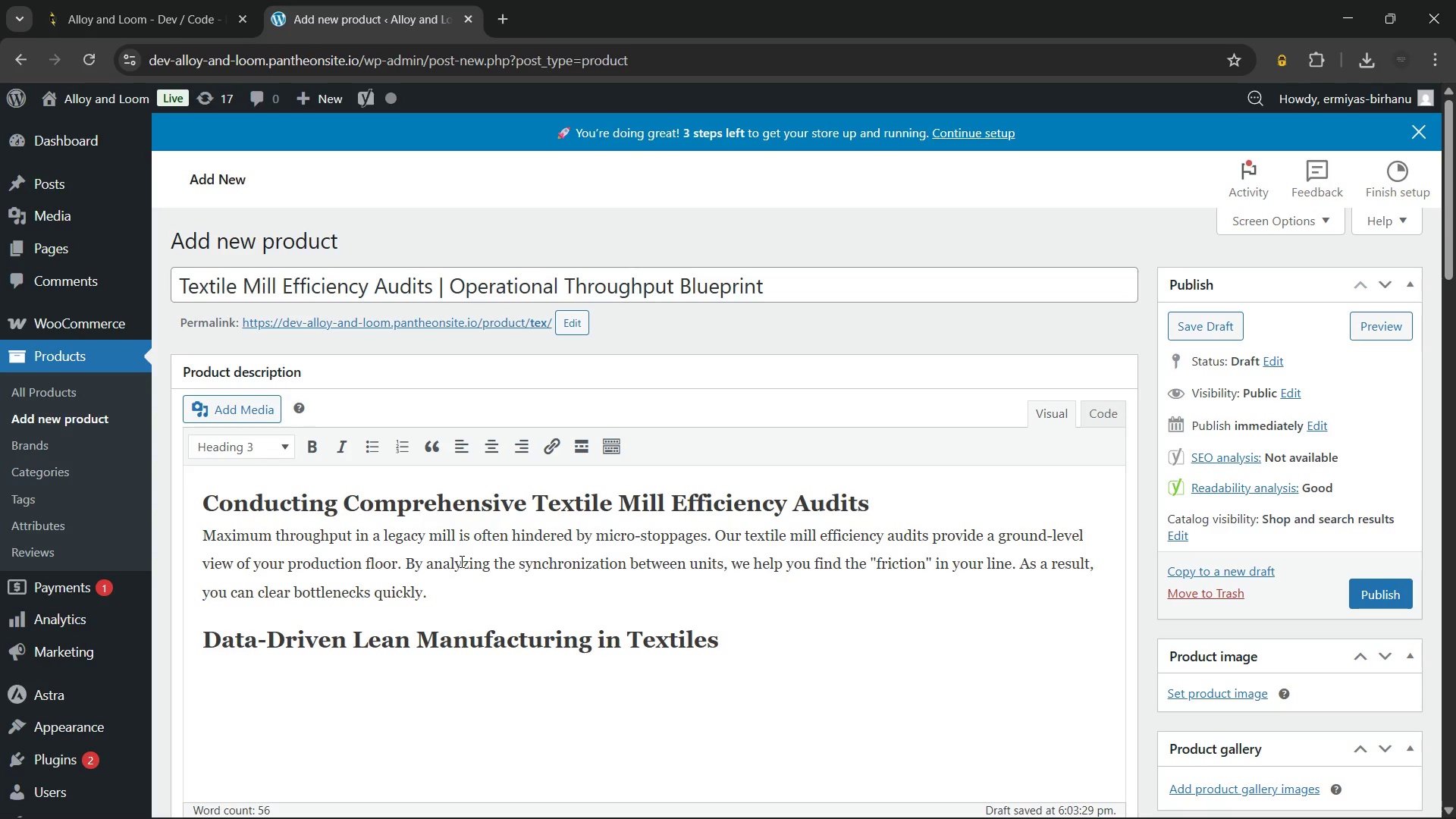 
key(Enter)
 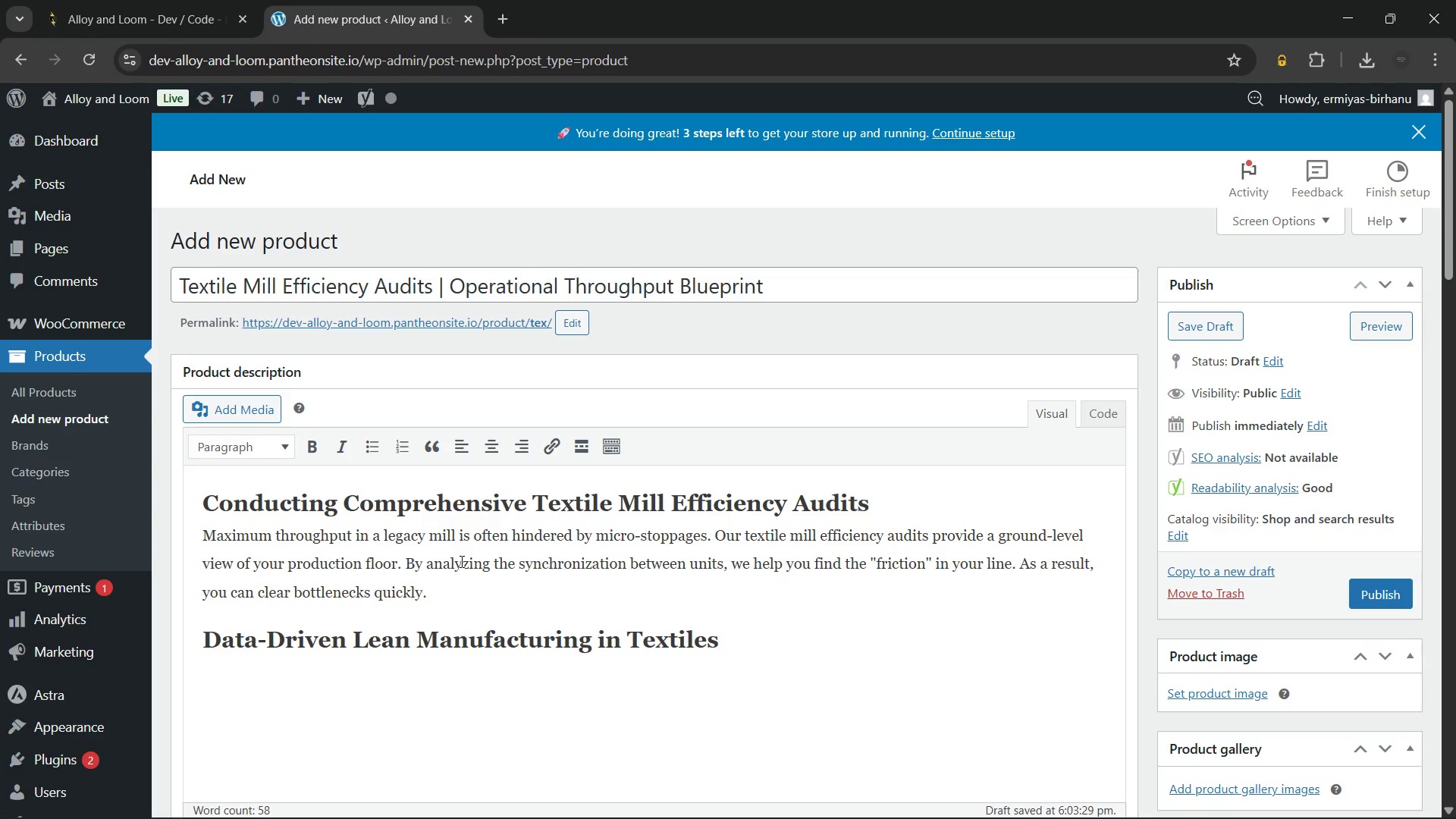 
type(The core of our )
 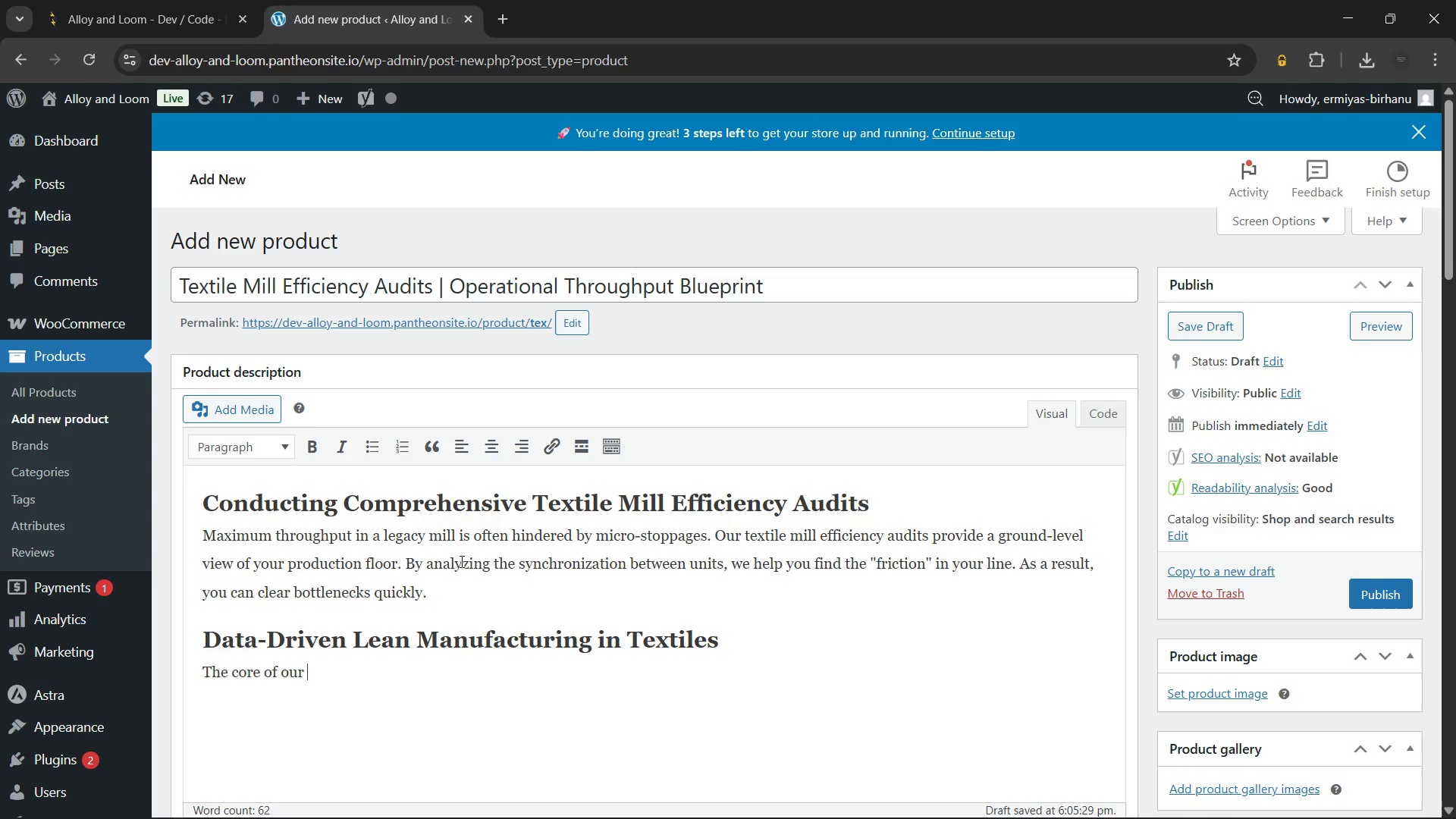 
type(textile efficiency audits is the reclamation of lost time. Most mills with older machinery run at only 70%)
 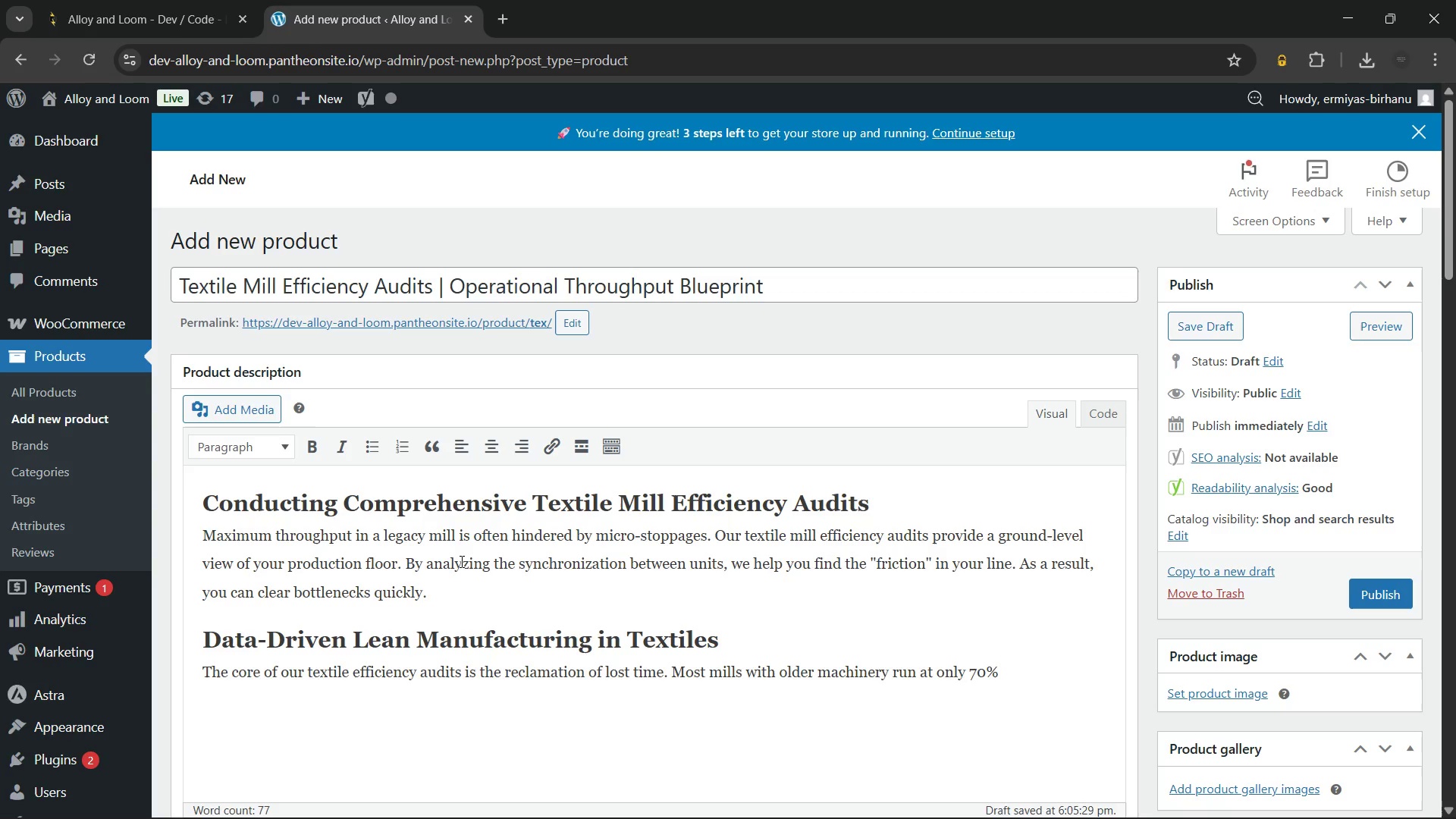 
type( capacity. However, this blueprint gives you the tools to reach 90%. We achieve this by optimizing changeover times and reducing mechanical)
 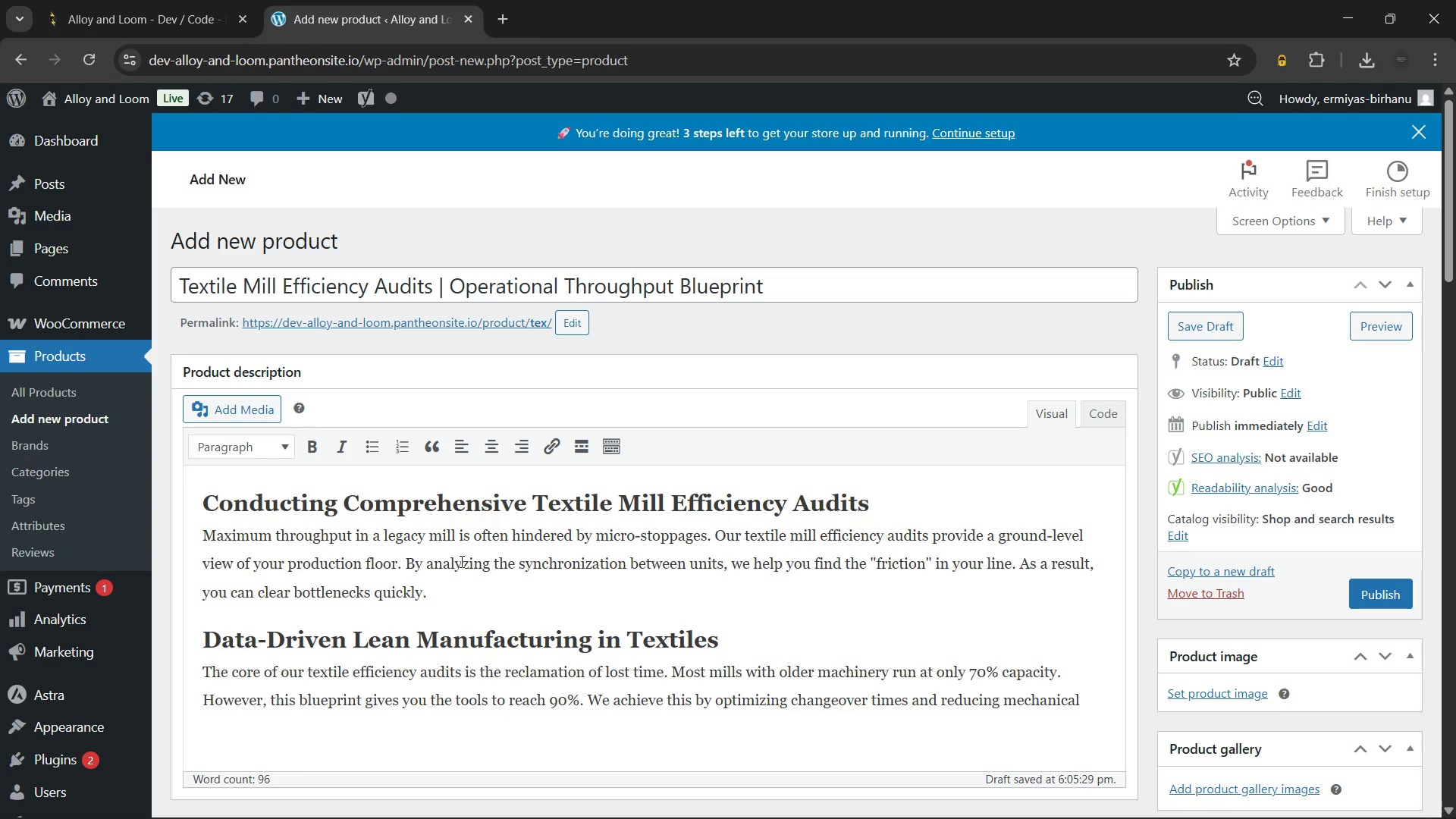 
type( downl)
key(Backspace)
type(time.)
 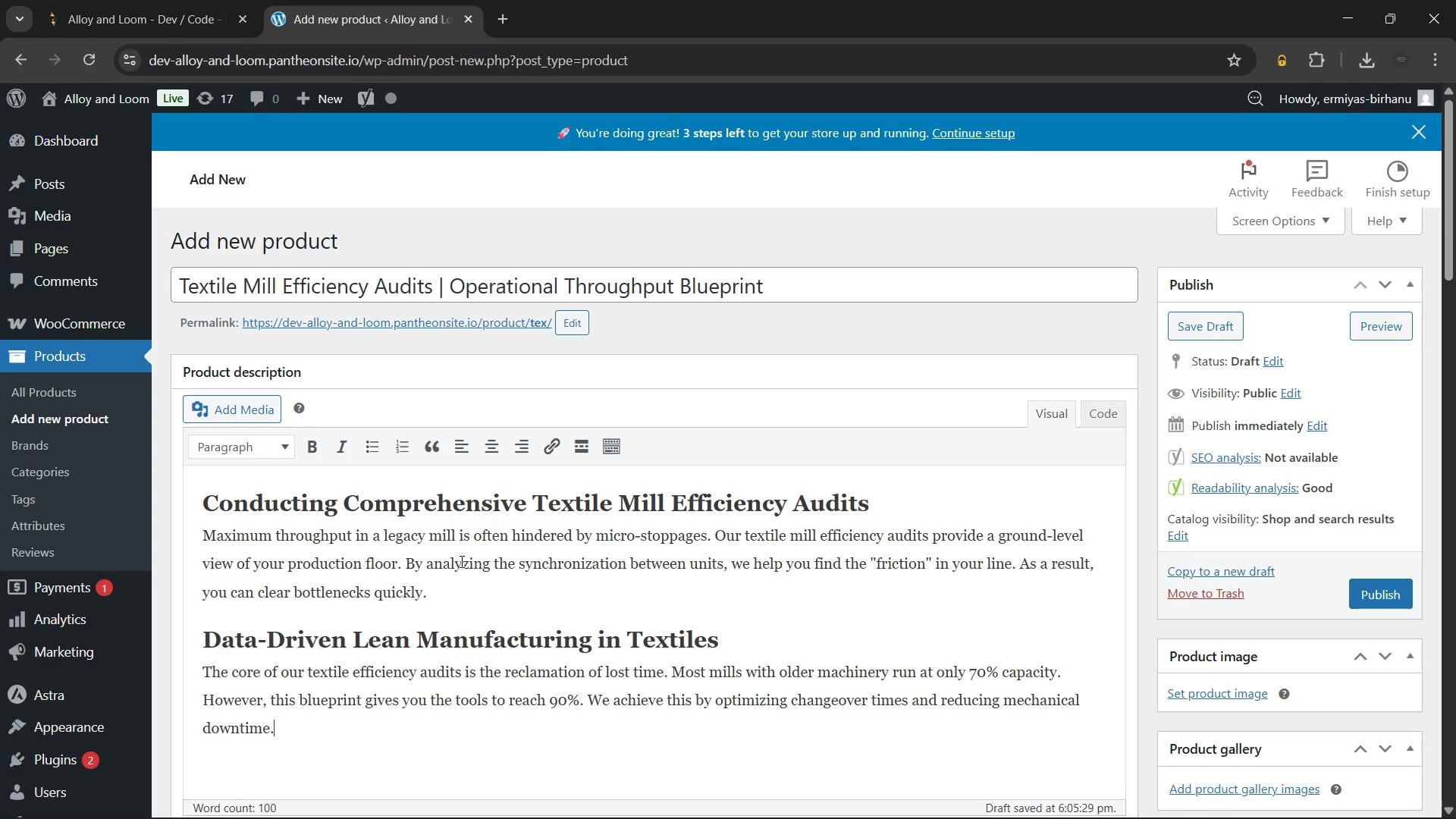 
wait(16.97)
 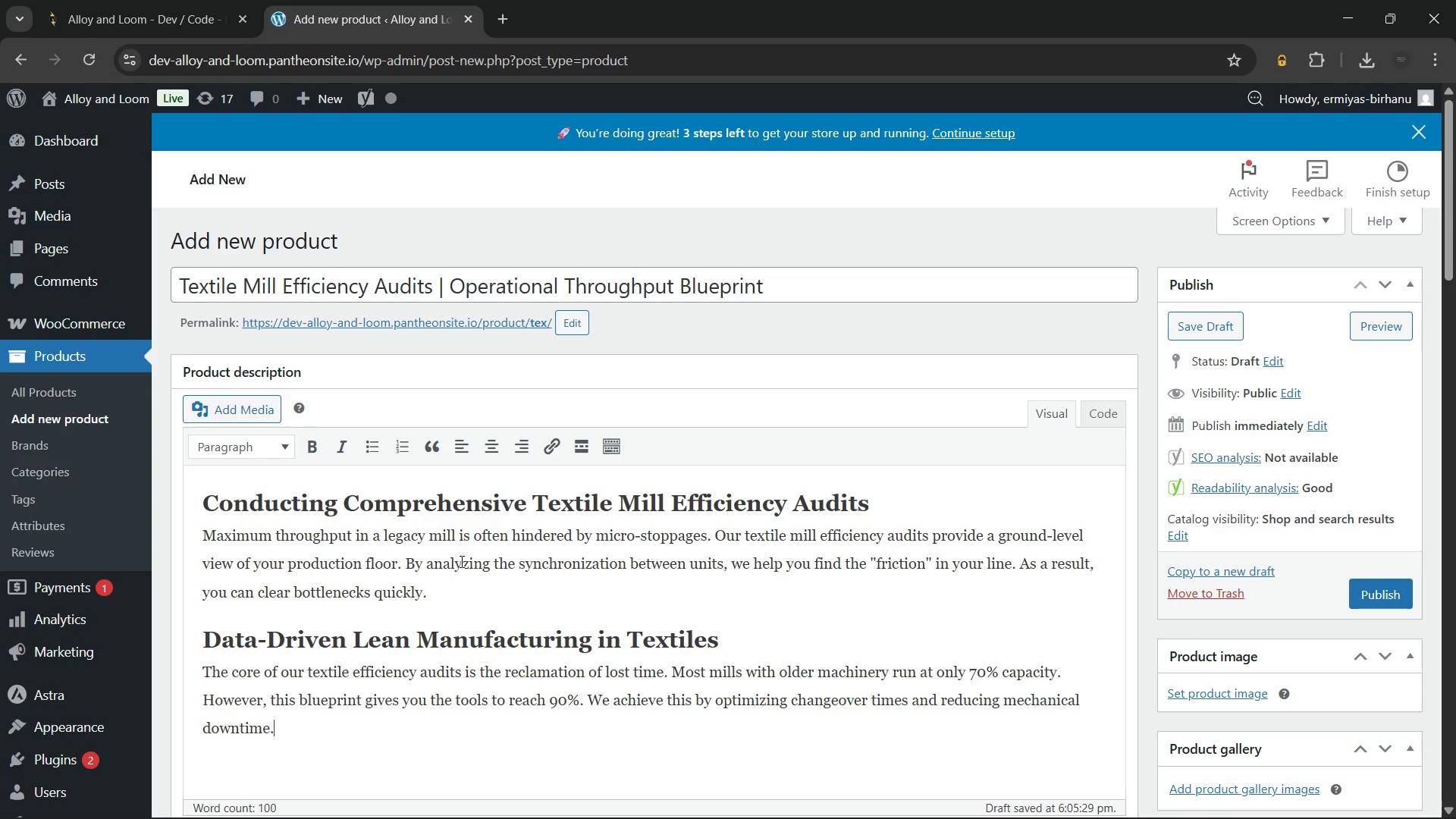 
type( Fr)
key(Backspace)
type(urthermore, we establish predictive maintenance schedules for long-term health.)
 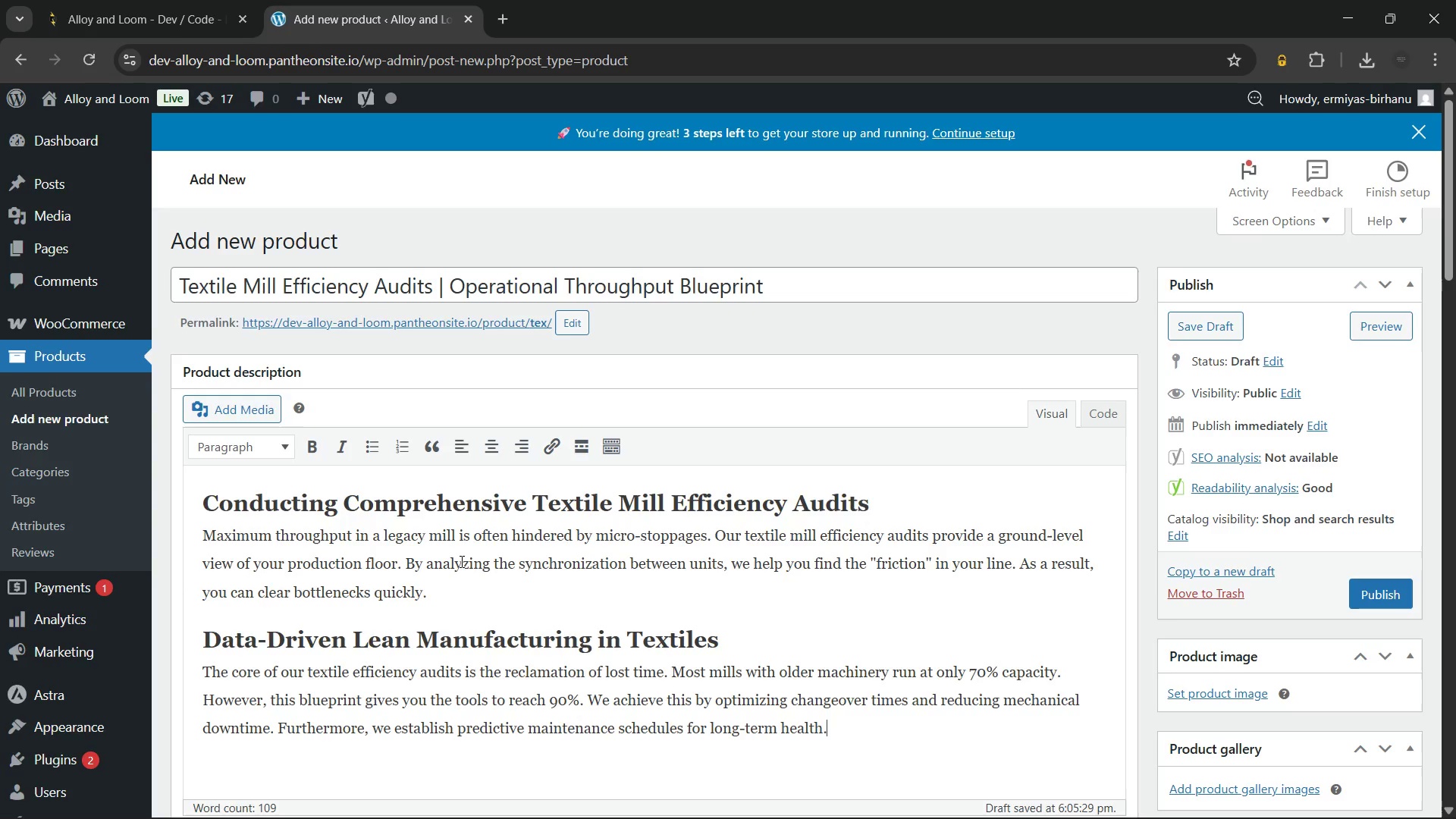 
key(Enter)
 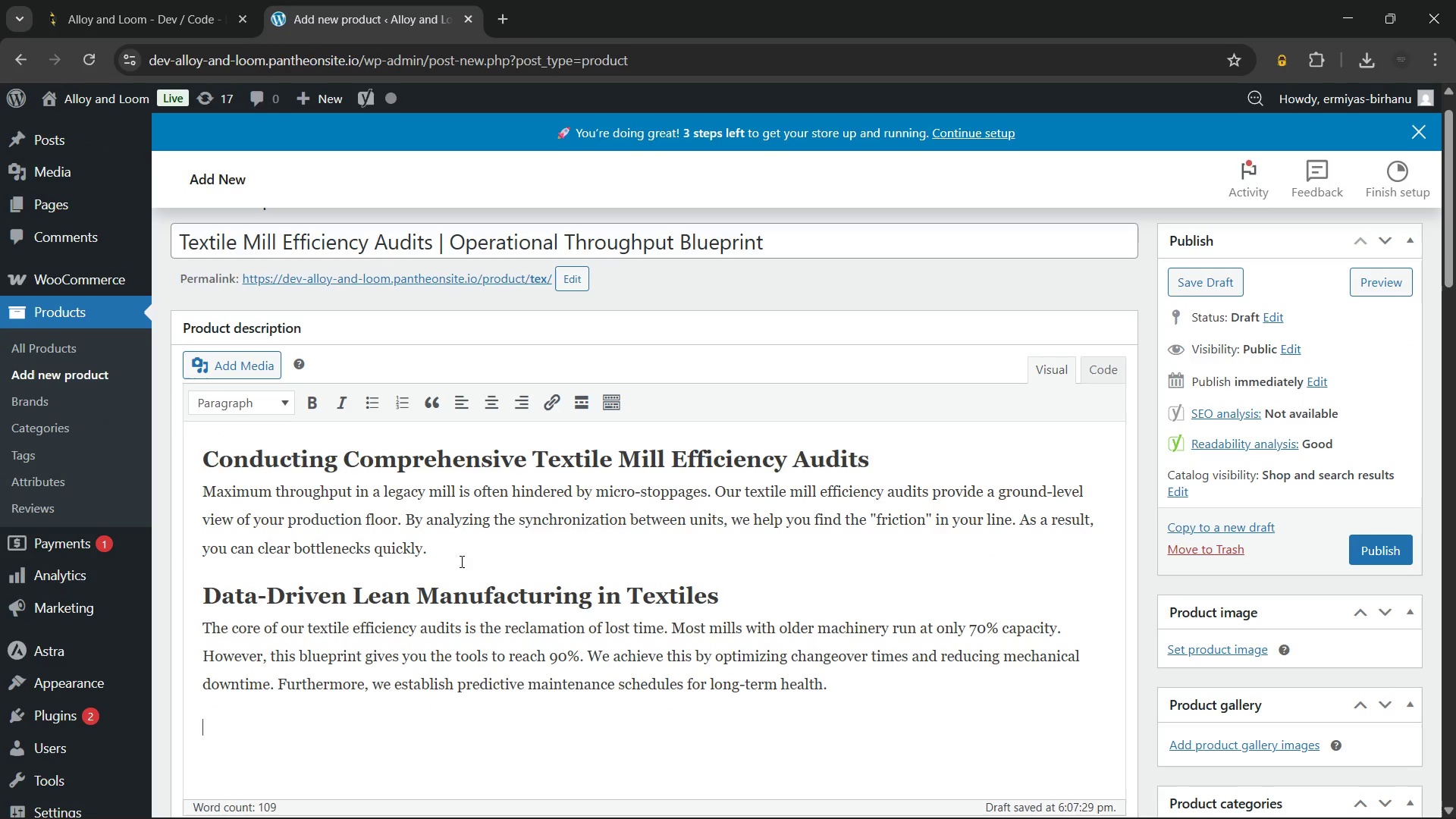 
type(Operational Blueprint for Modernization)
 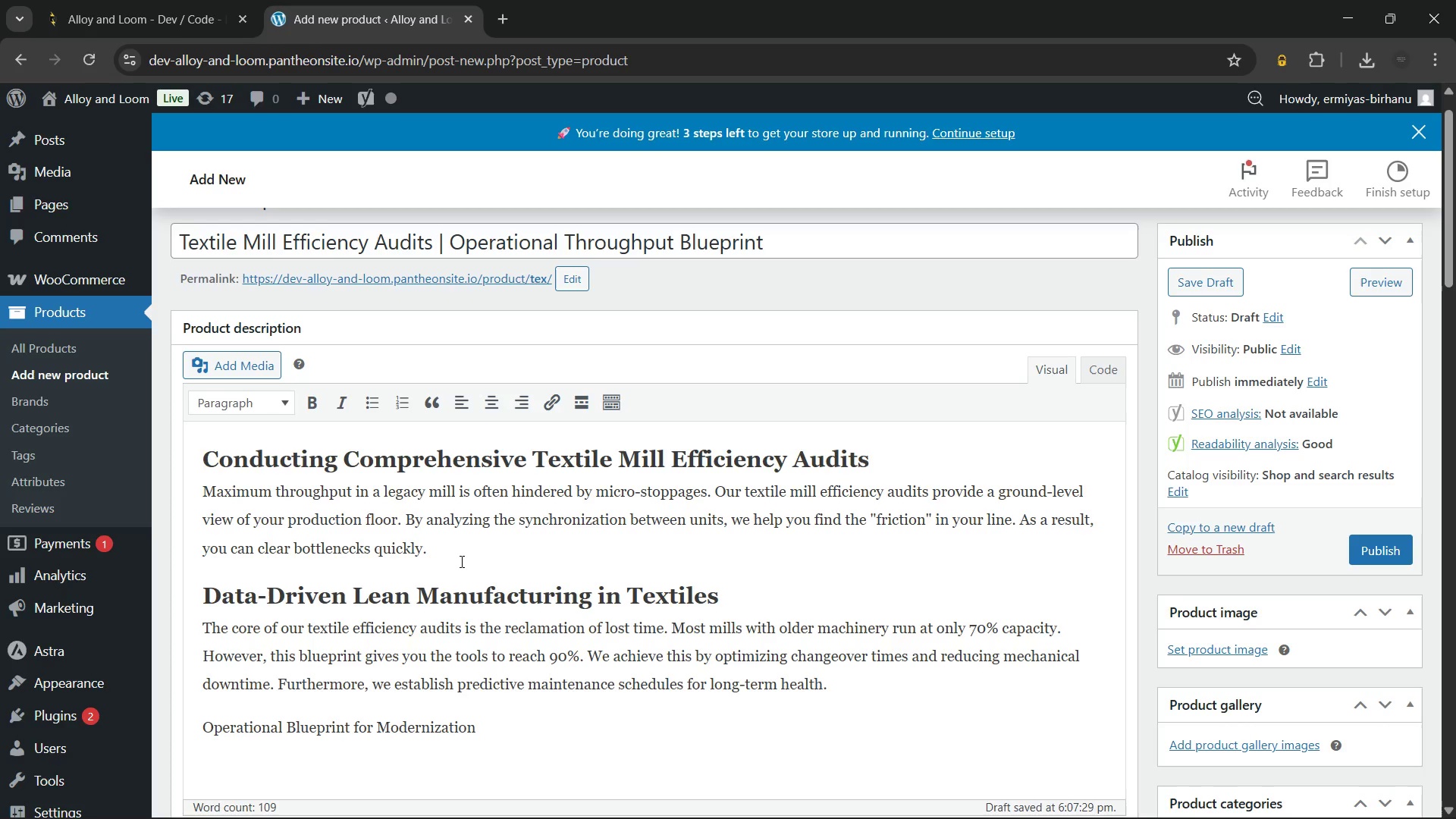 
left_click_drag(start_coordinate=[490, 732], to_coordinate=[201, 730])
 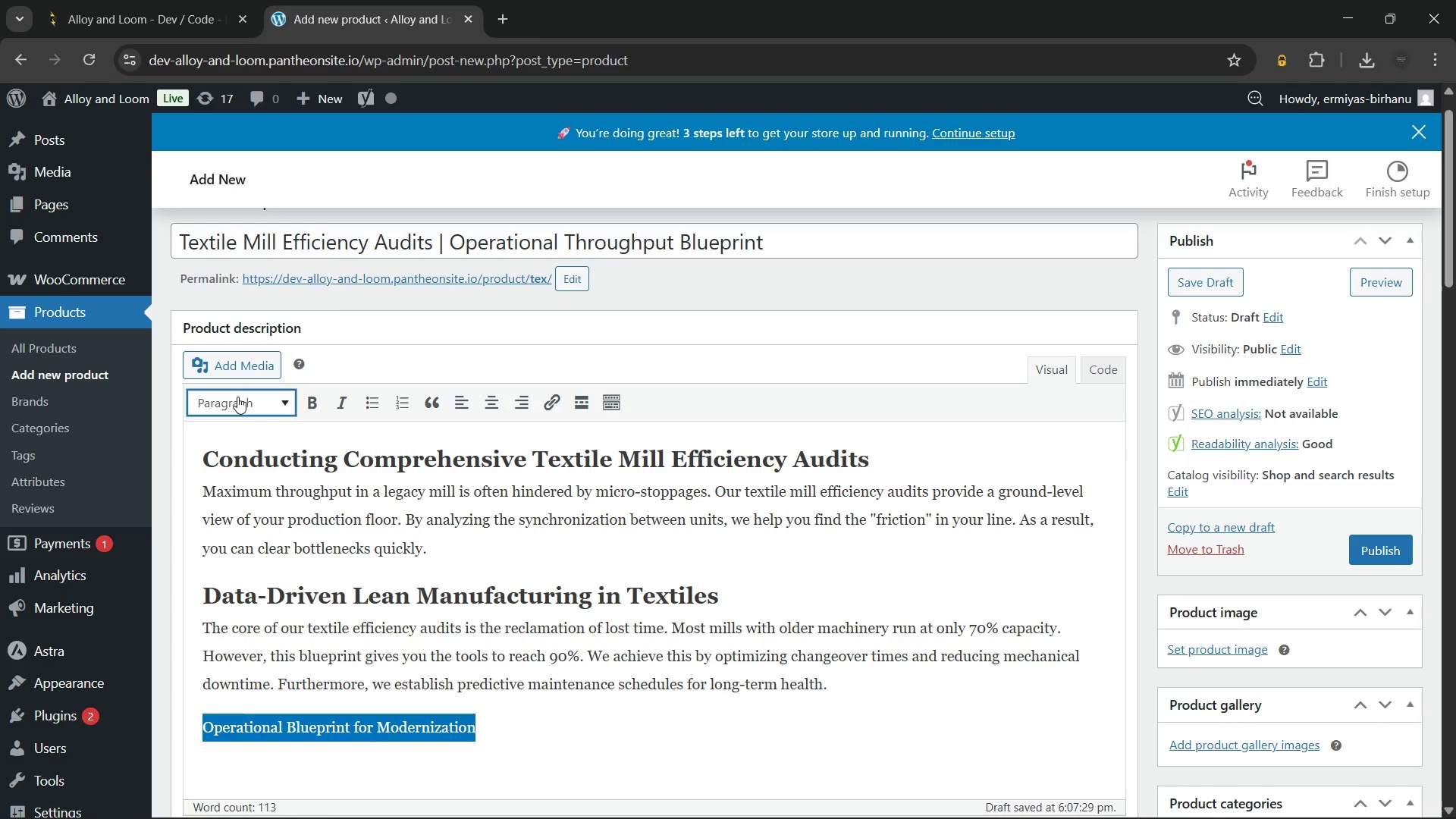 
double_click([237, 397])
 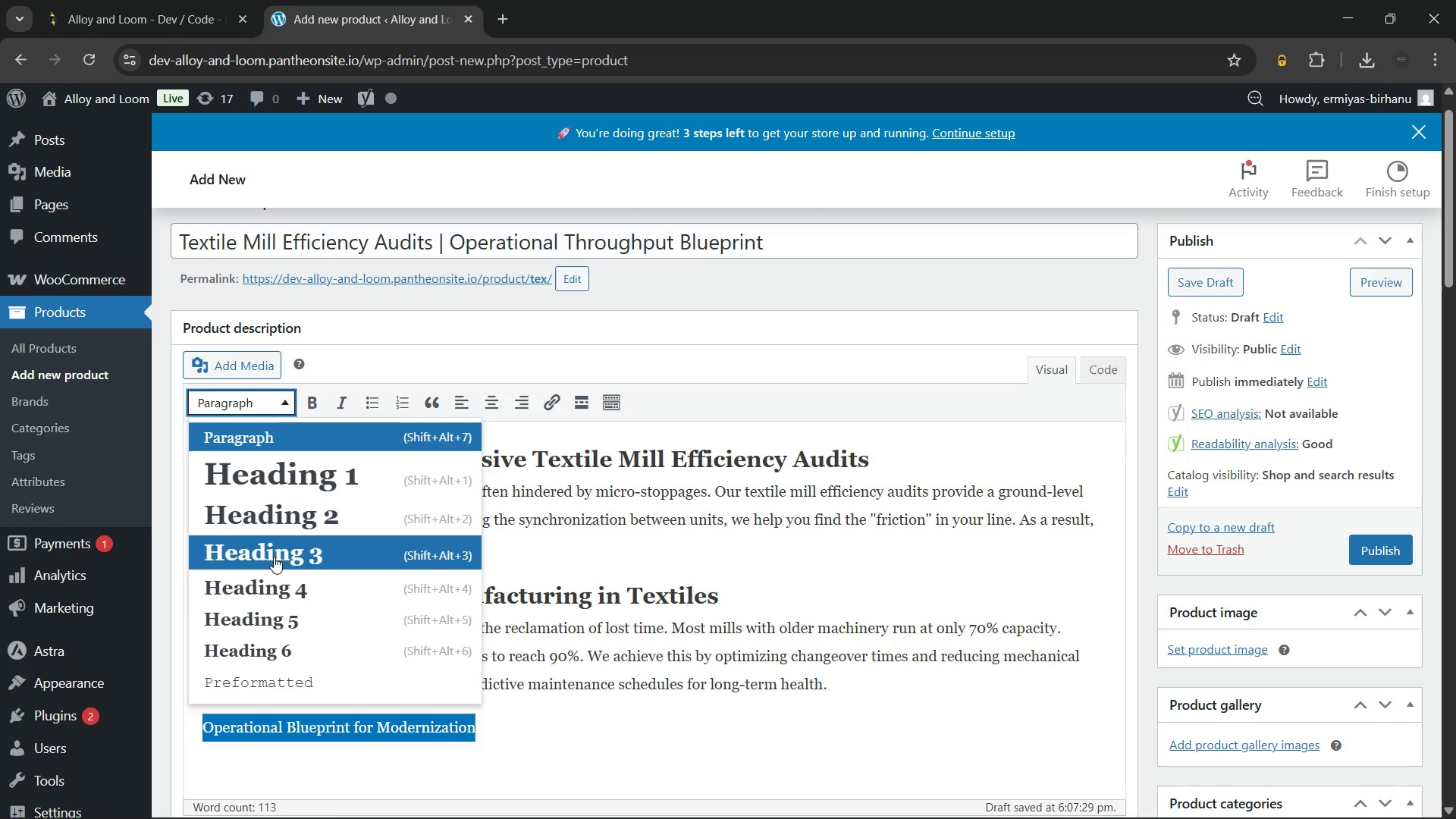 
left_click([274, 557])
 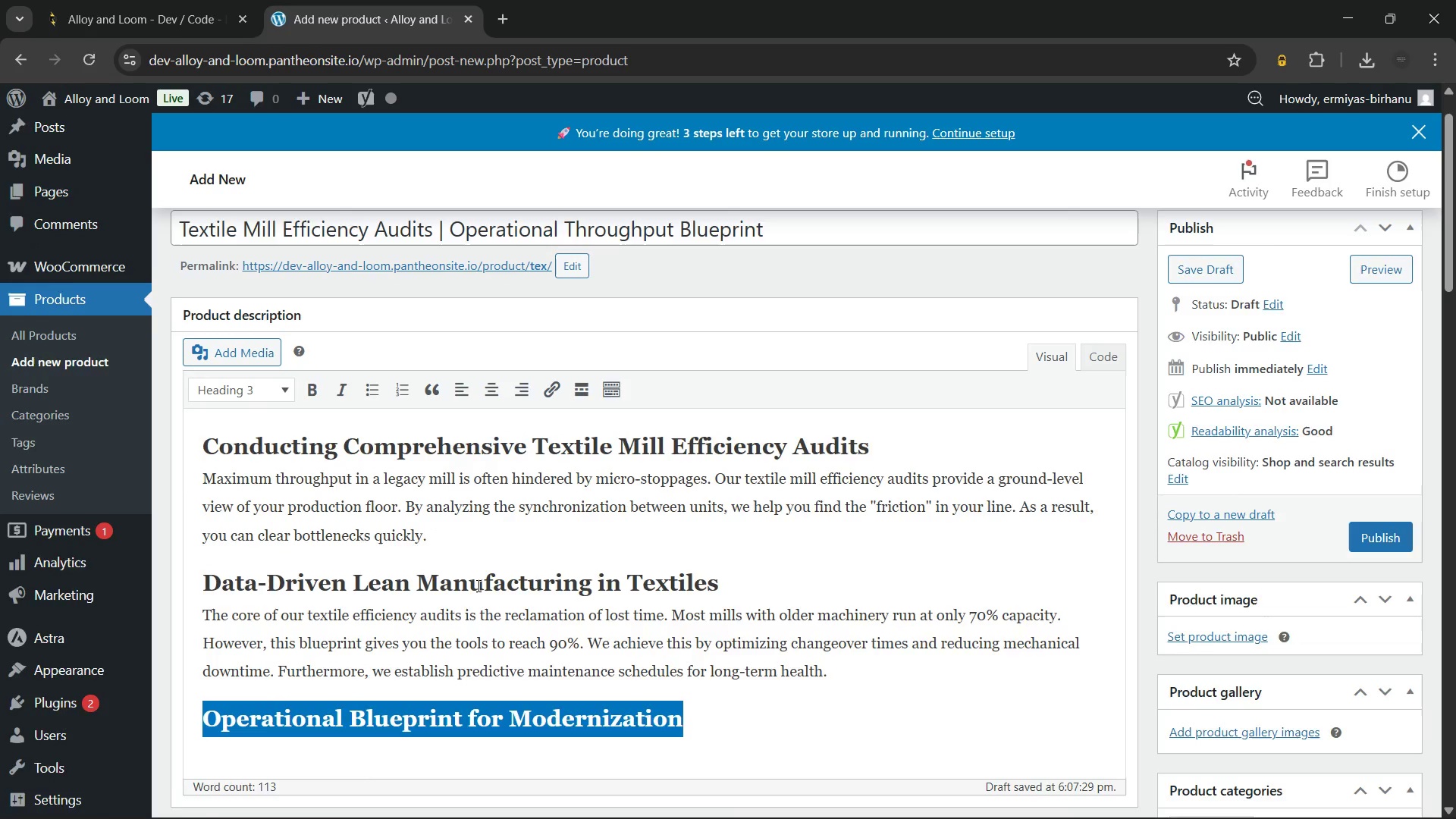 
scroll: coordinate [477, 585], scroll_direction: down, amount: 1.0
 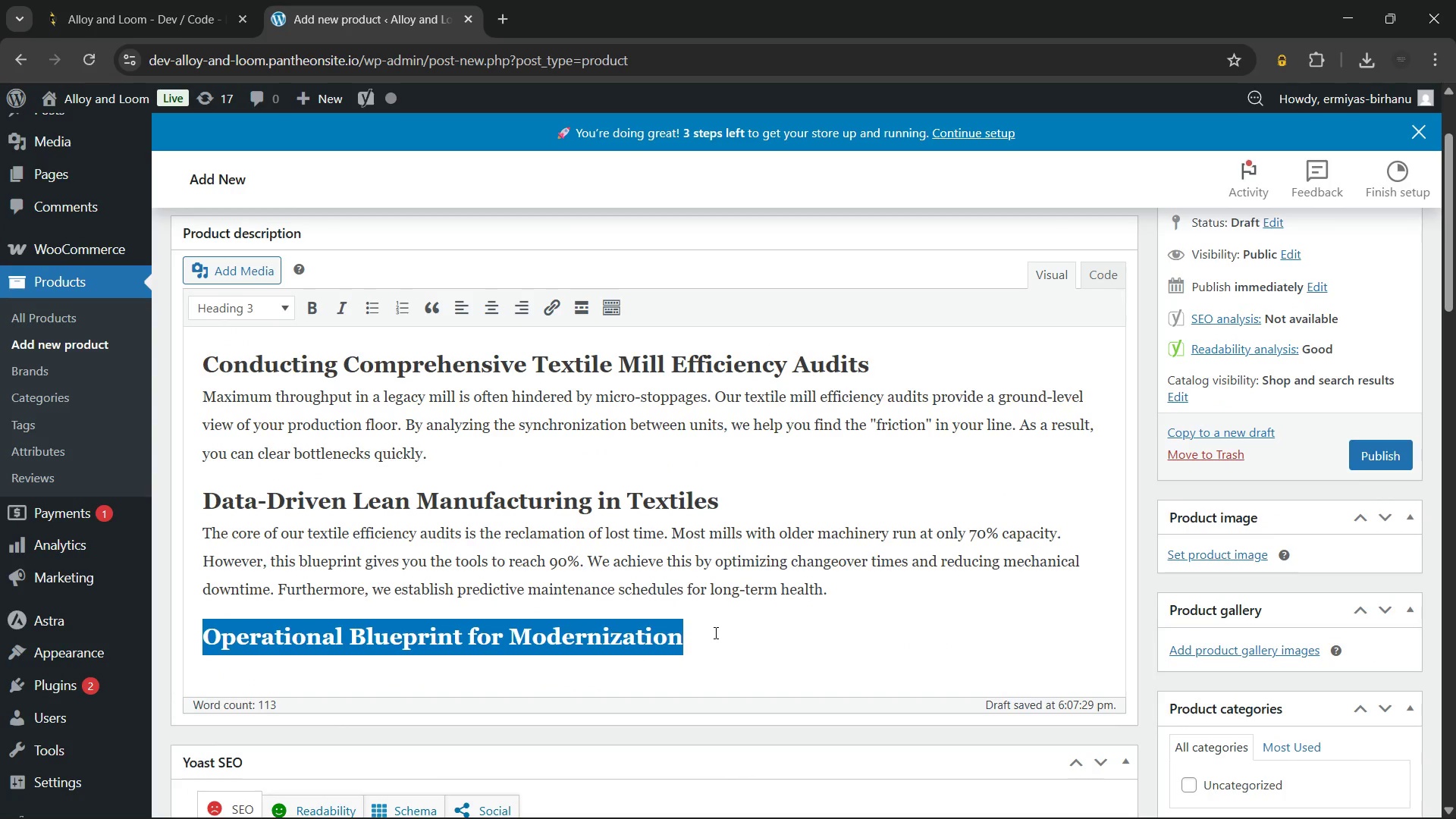 
left_click([714, 632])
 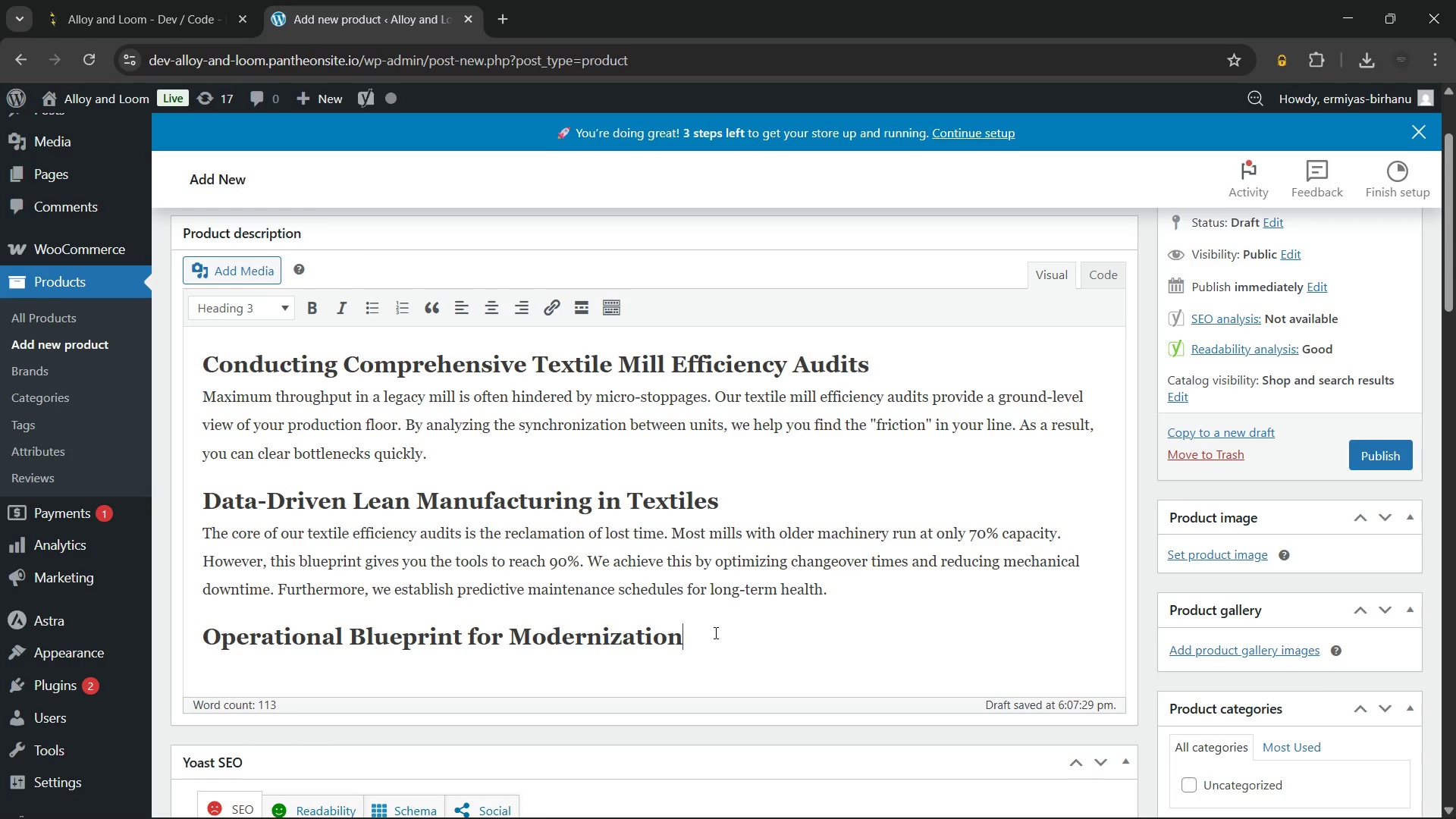 
wait(50.97)
 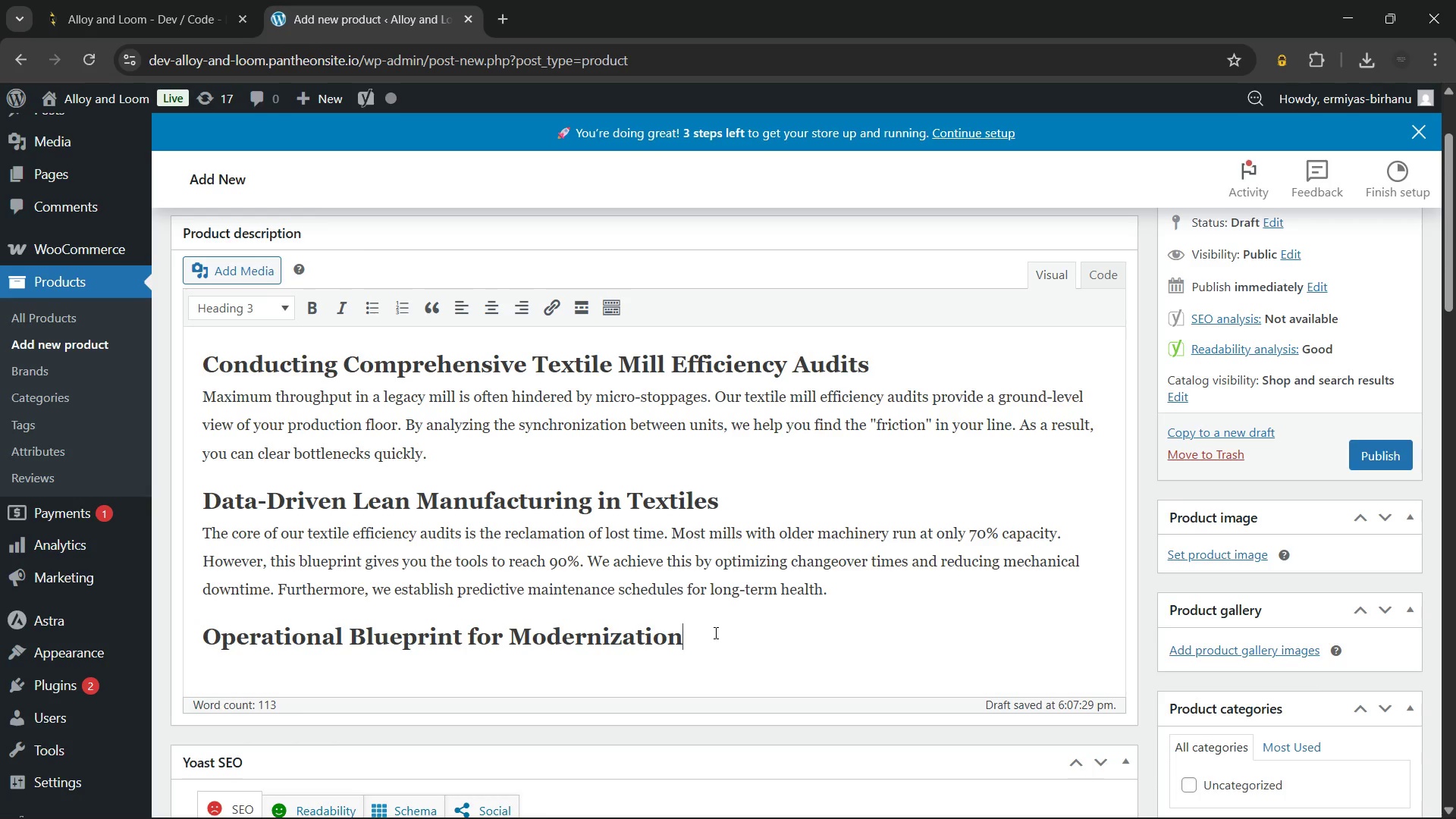 
key(Enter)
 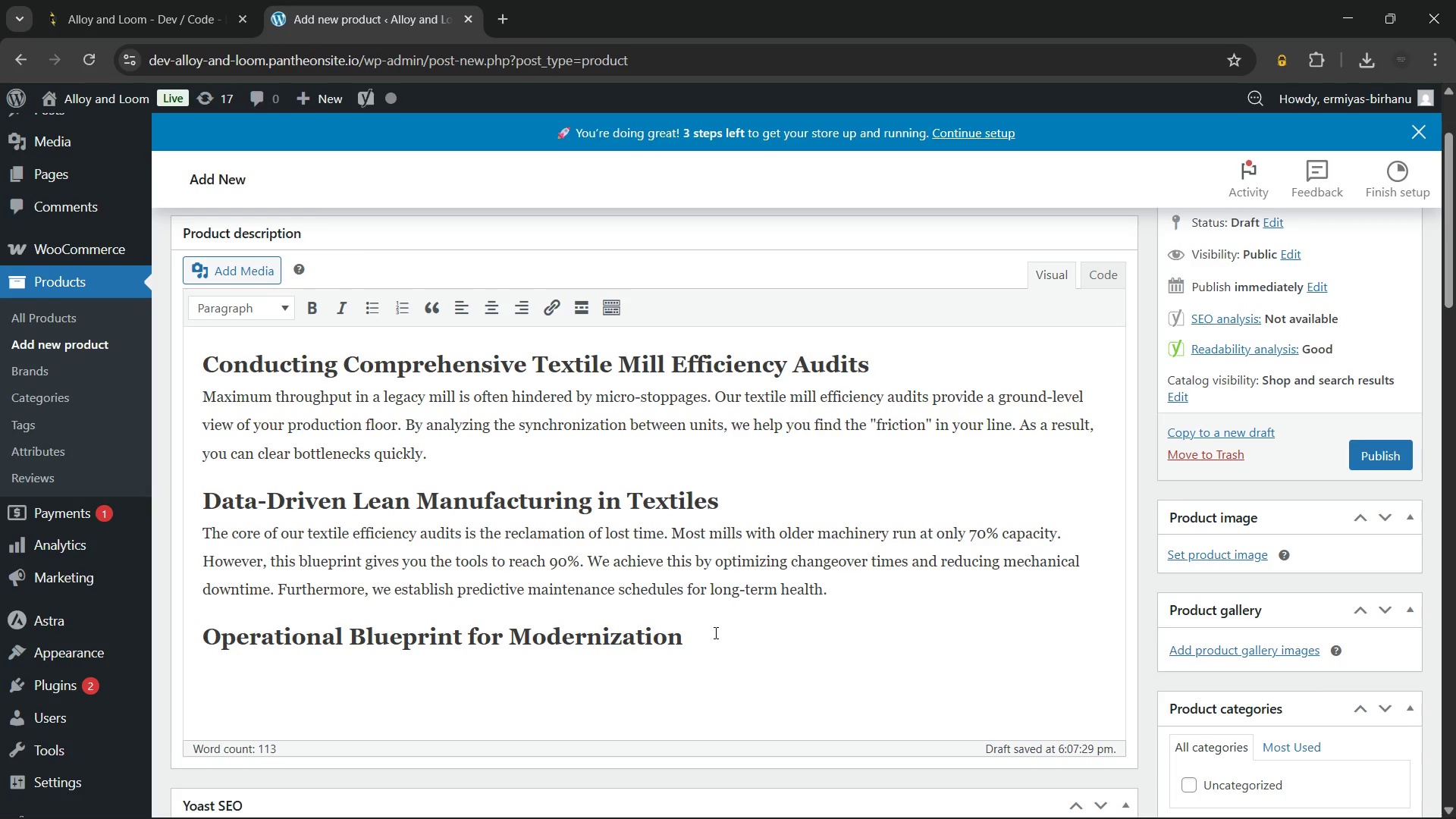 
type(Before investing in new looms, use these audits to maximize your current assets. A lean operation is a prerequisite for scale)
key(Backspace)
type(ing)
 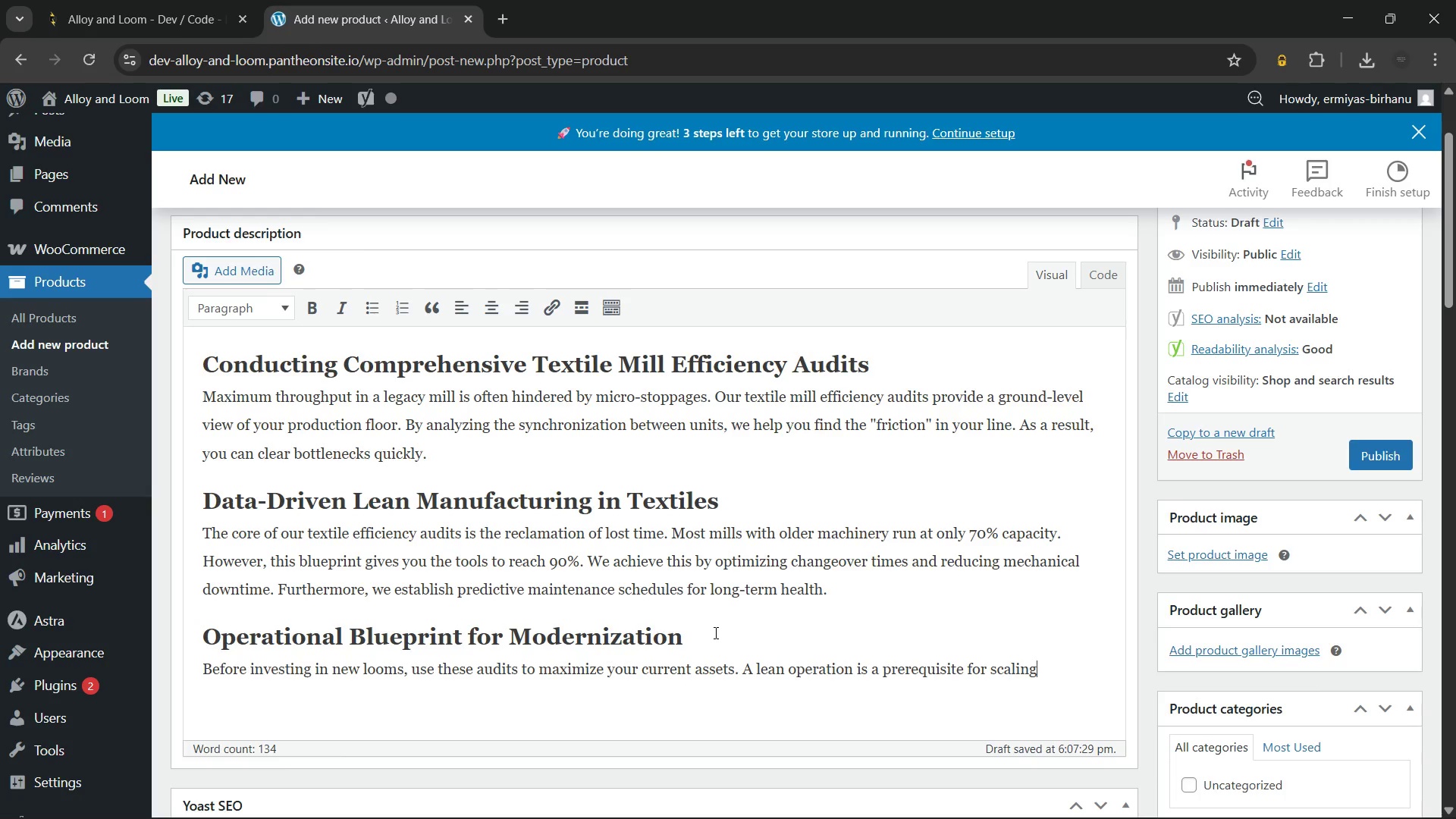 
wait(8.45)
 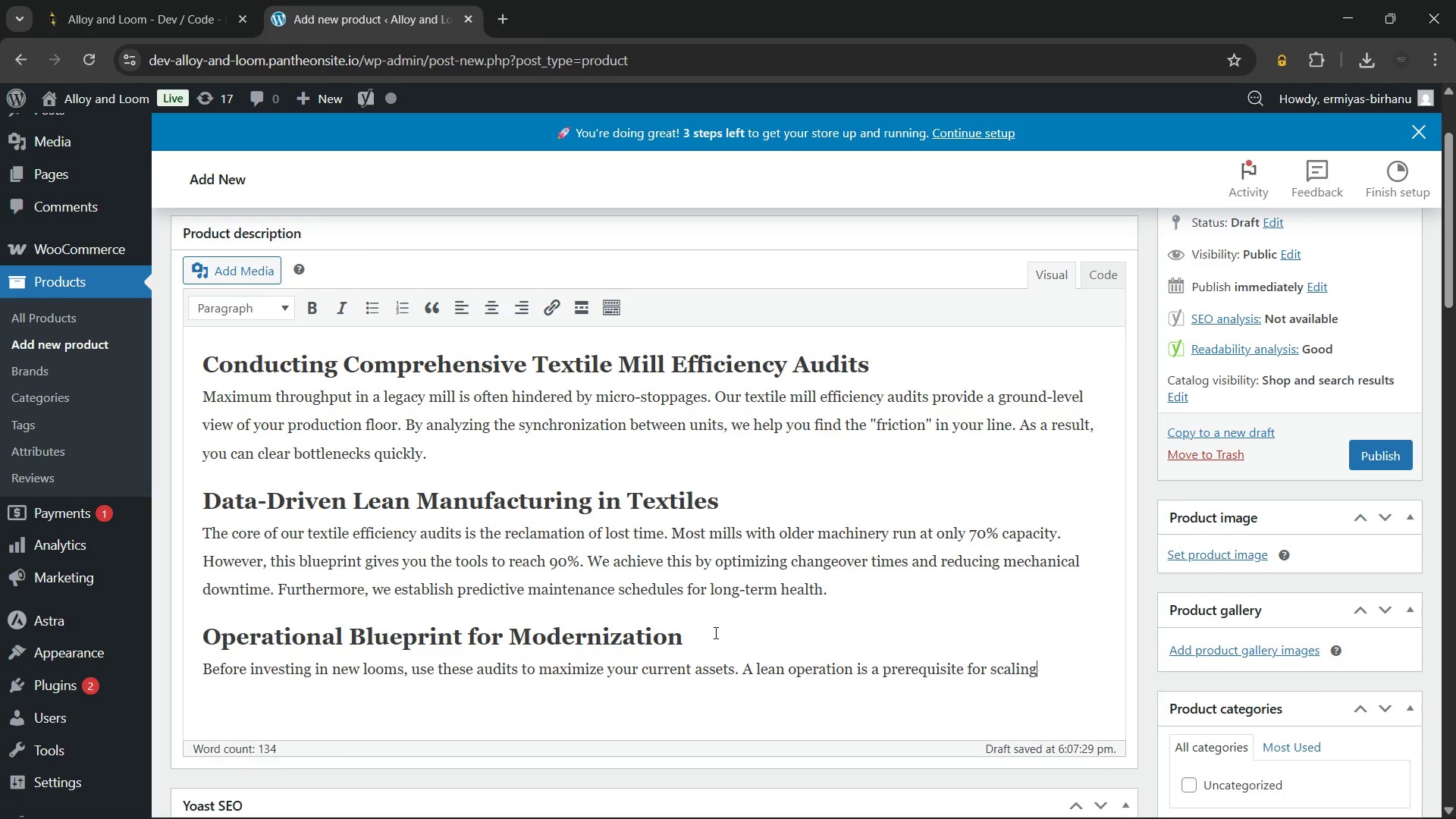 
type(. This document ensures your facility is ready for growth)
 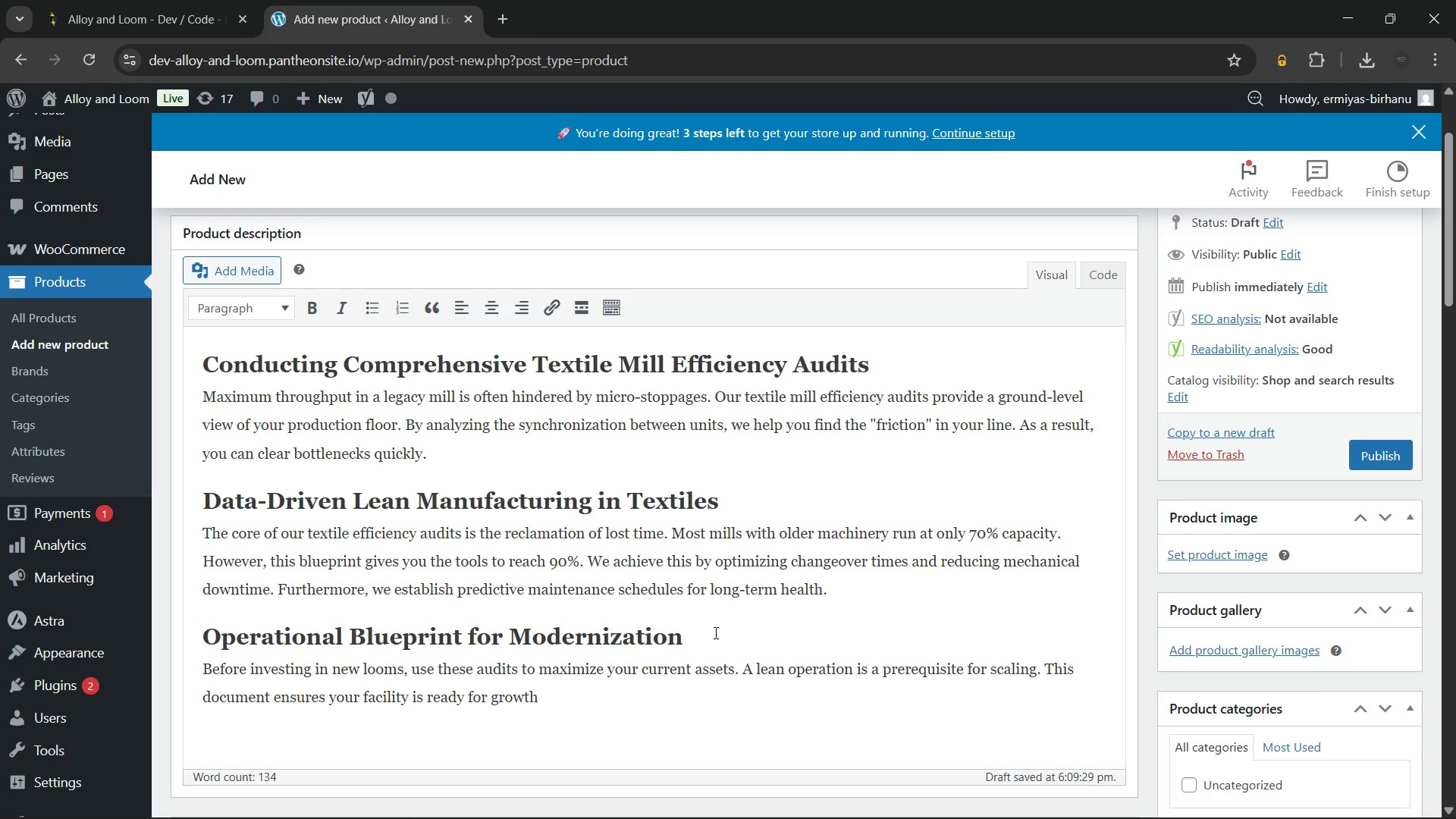 
wait(80.62)
 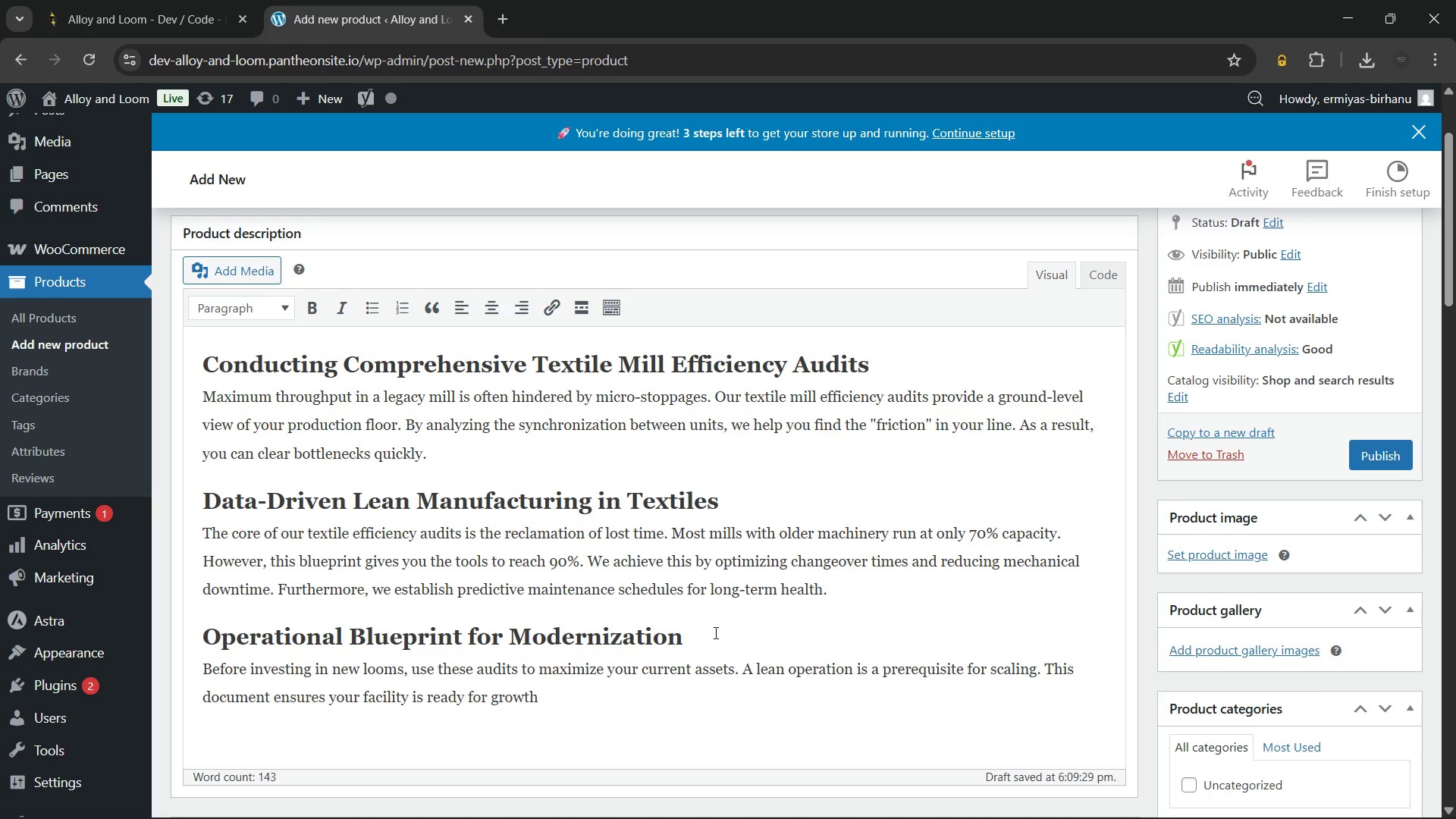 
type(. It establishes)
 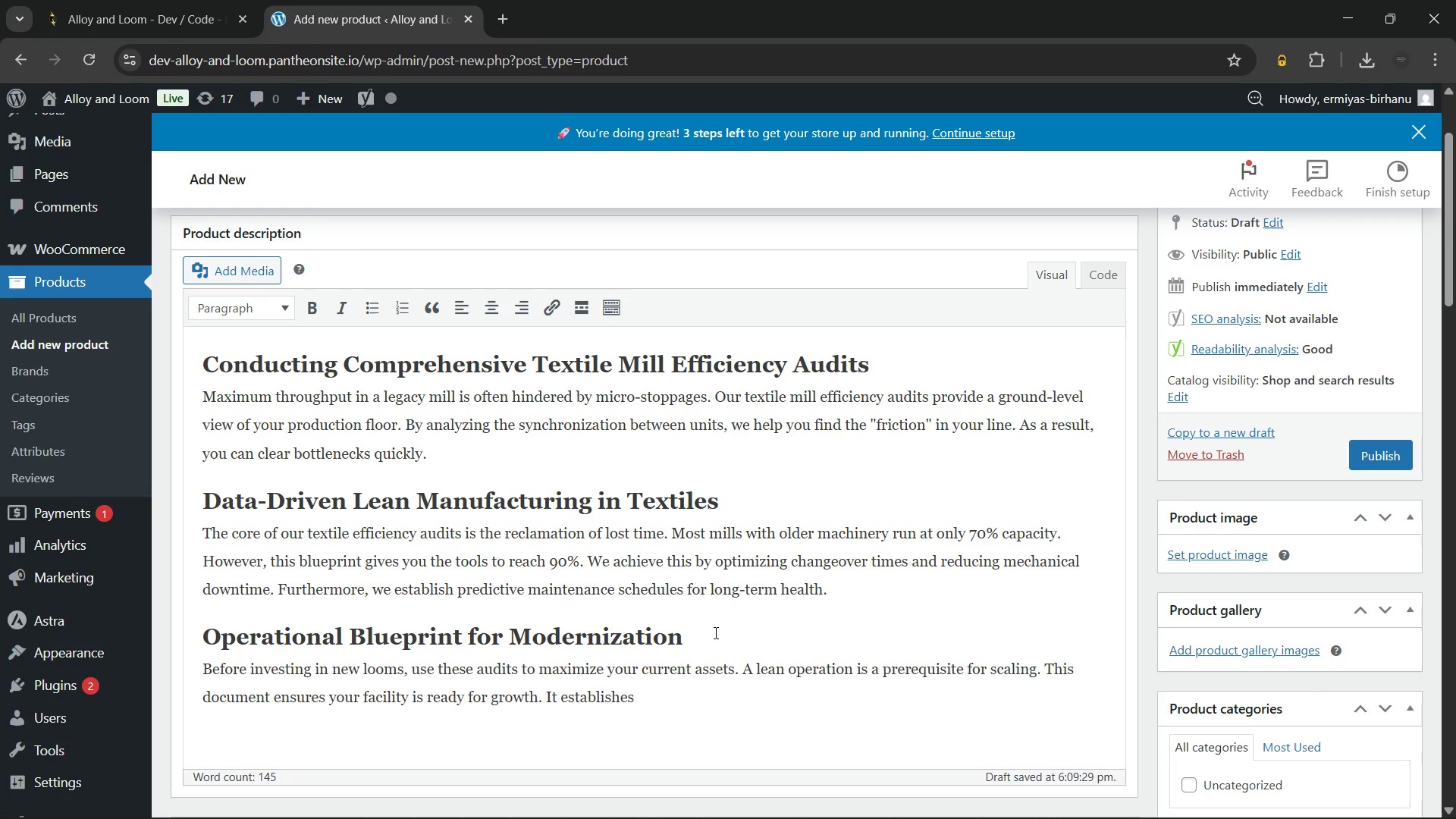 
type( a baseline of efficiency that supports future expansion.)
 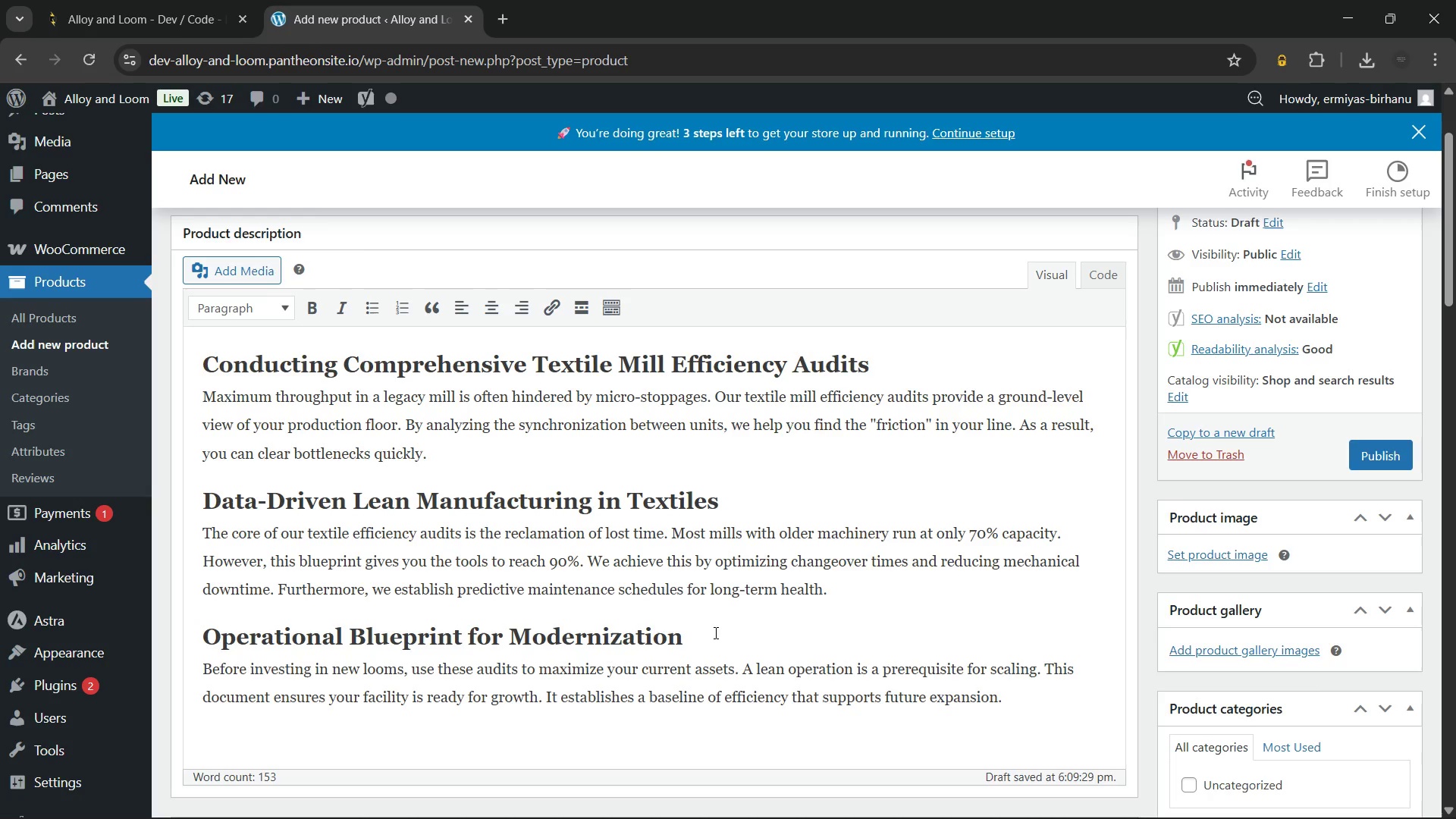 
scroll: coordinate [563, 608], scroll_direction: none, amount: 0.0
 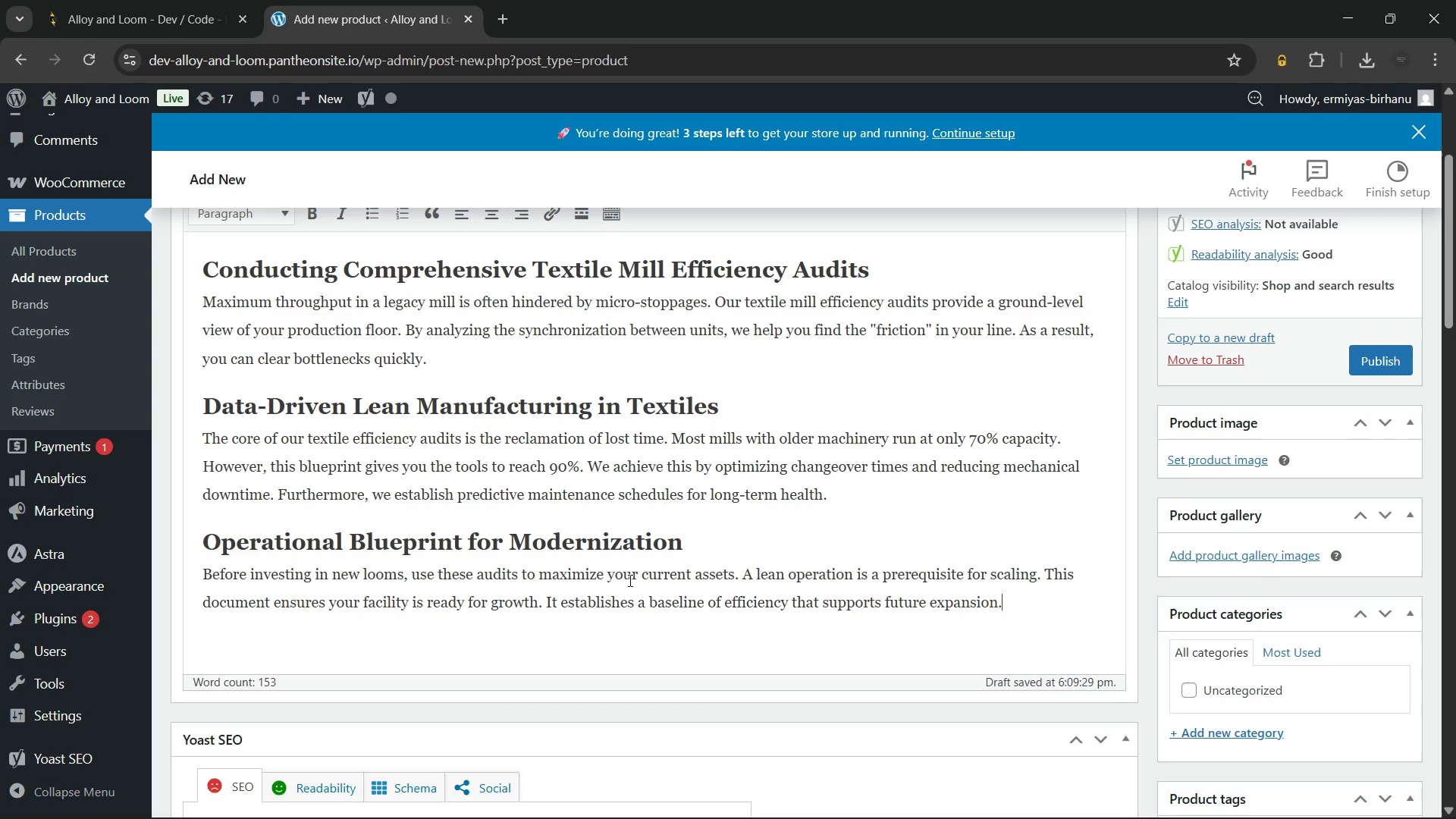 
scroll: coordinate [666, 580], scroll_direction: up, amount: 1.0
 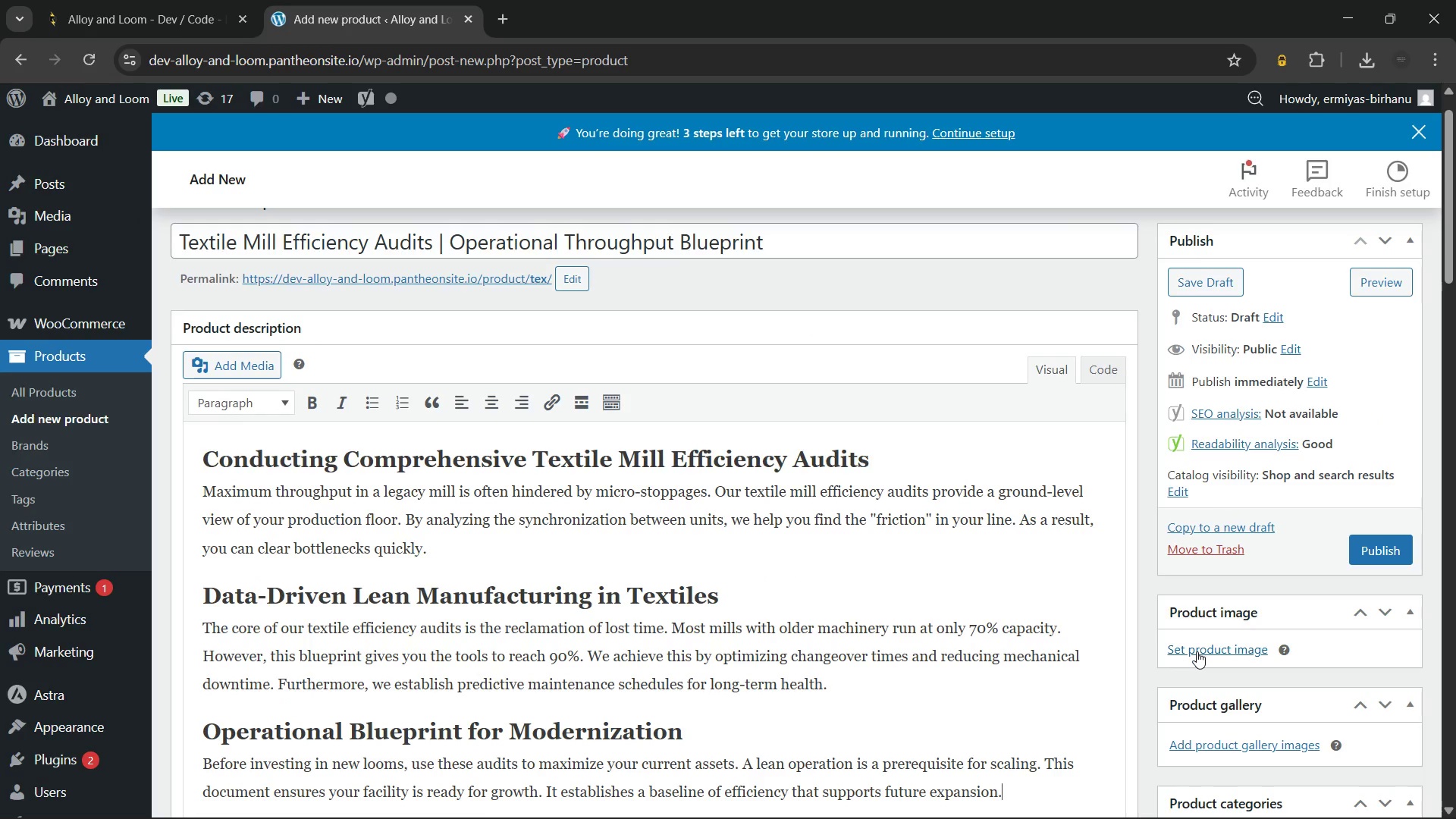 
left_click([1197, 651])
 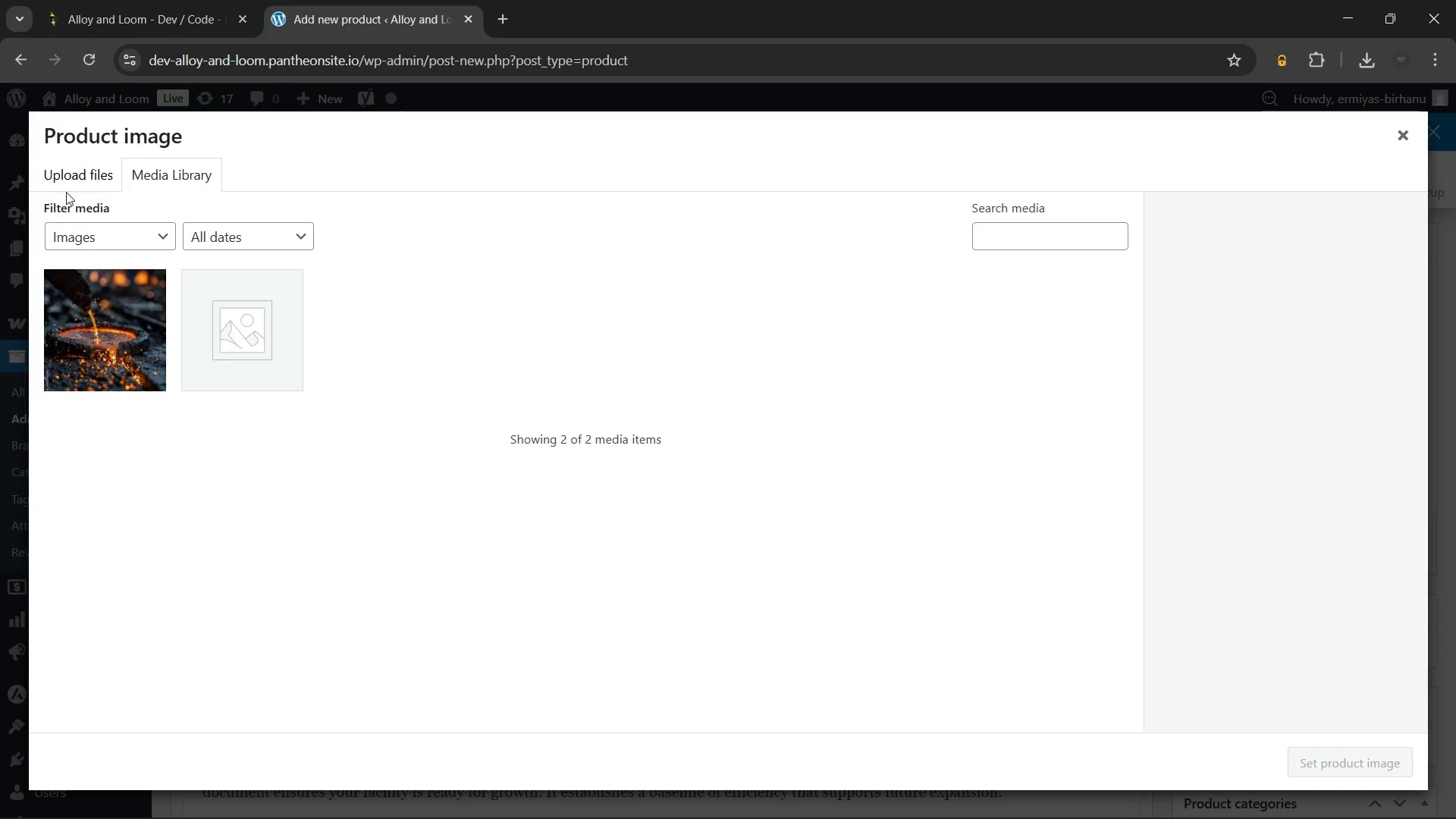 
left_click([59, 179])
 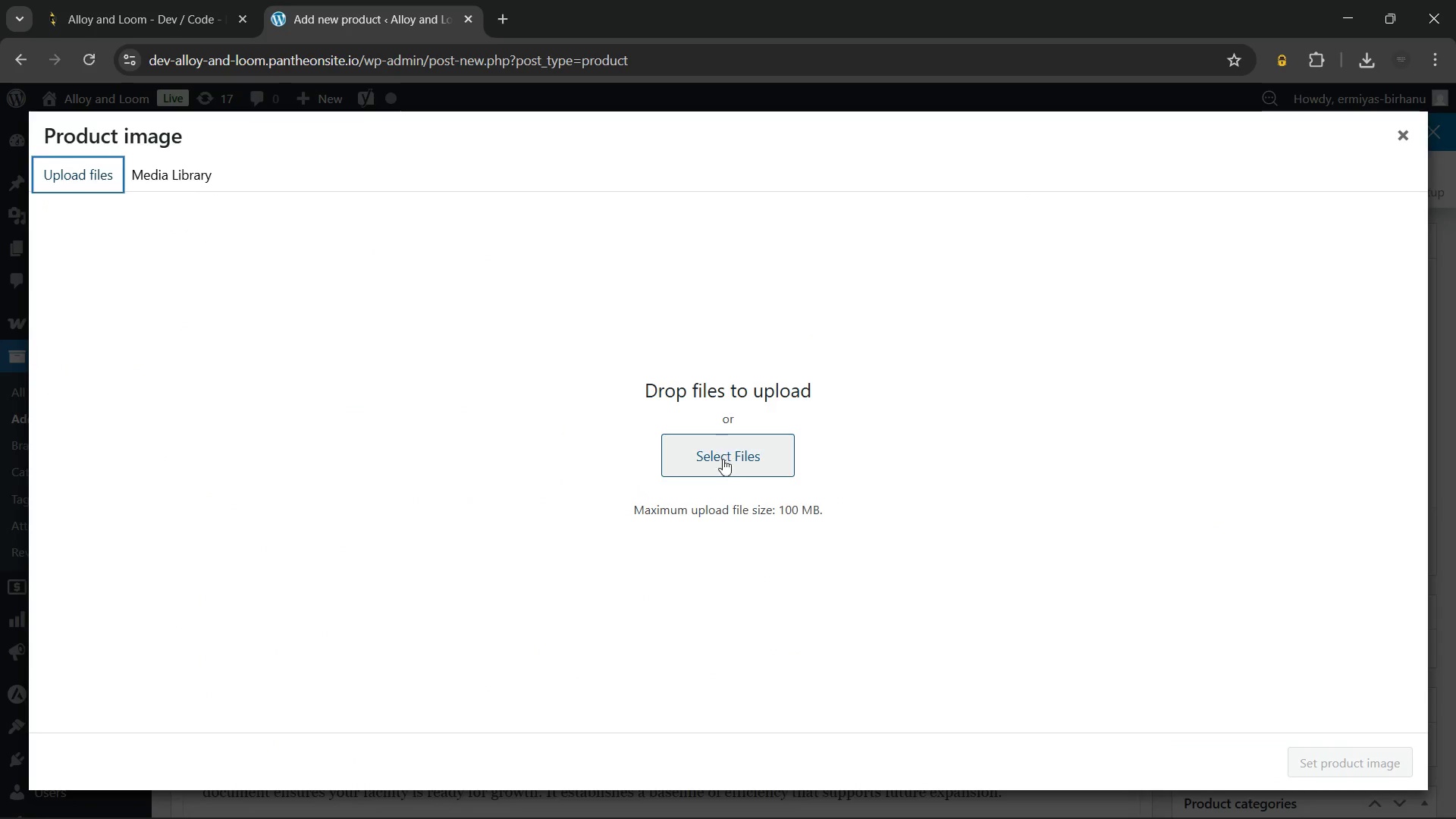 
left_click([720, 460])
 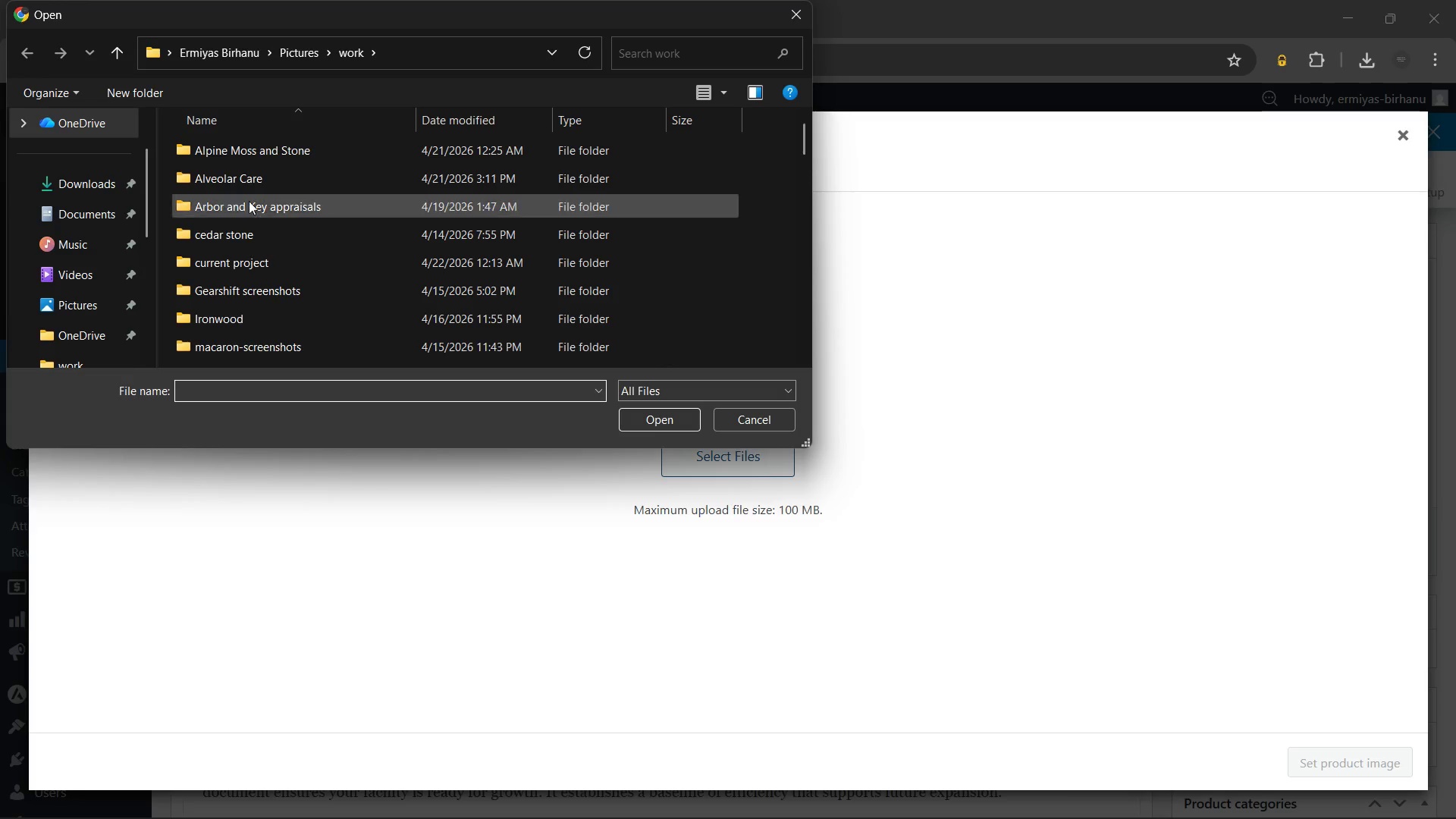 
left_click([55, 183])
 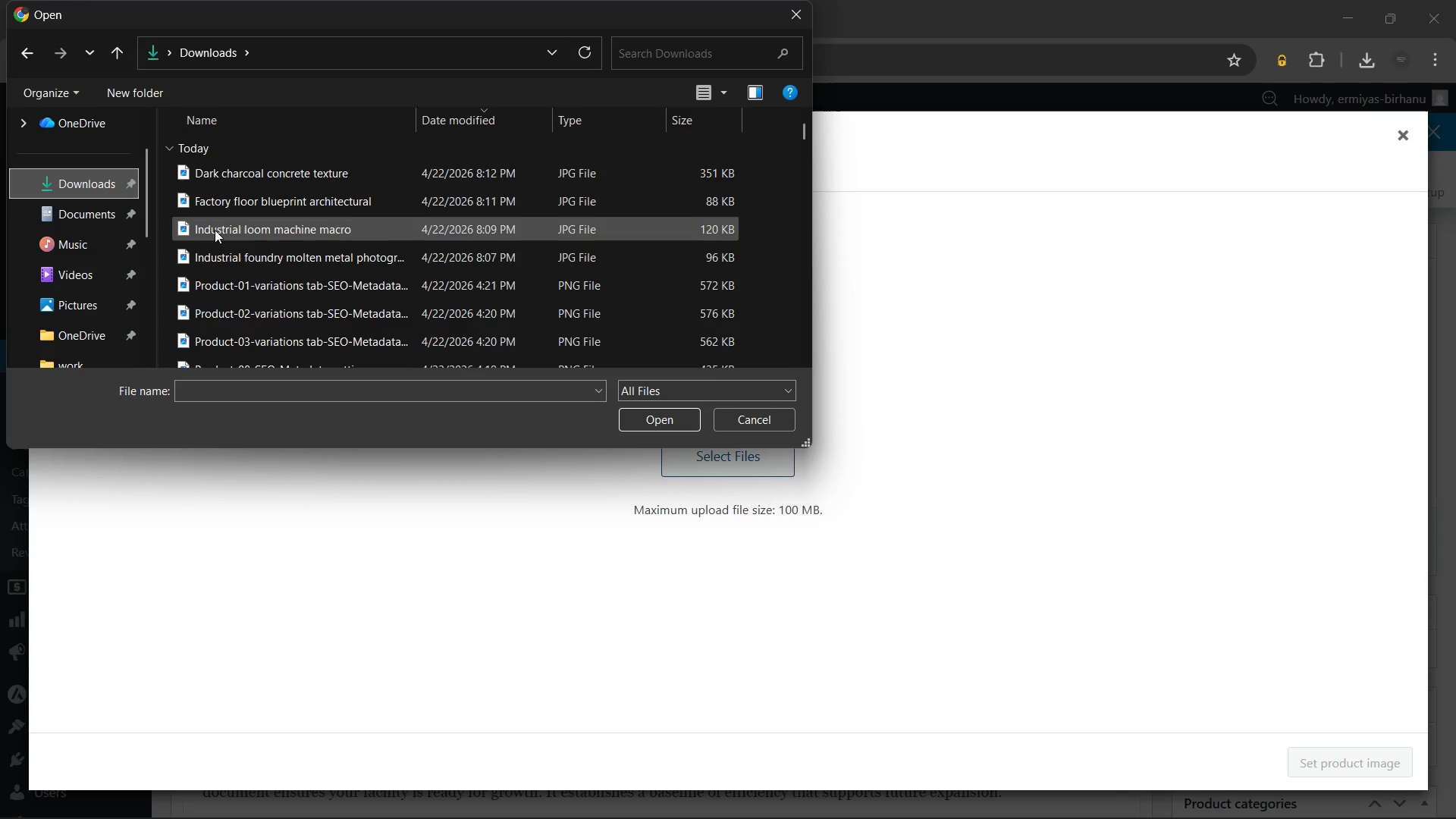 
left_click([215, 230])
 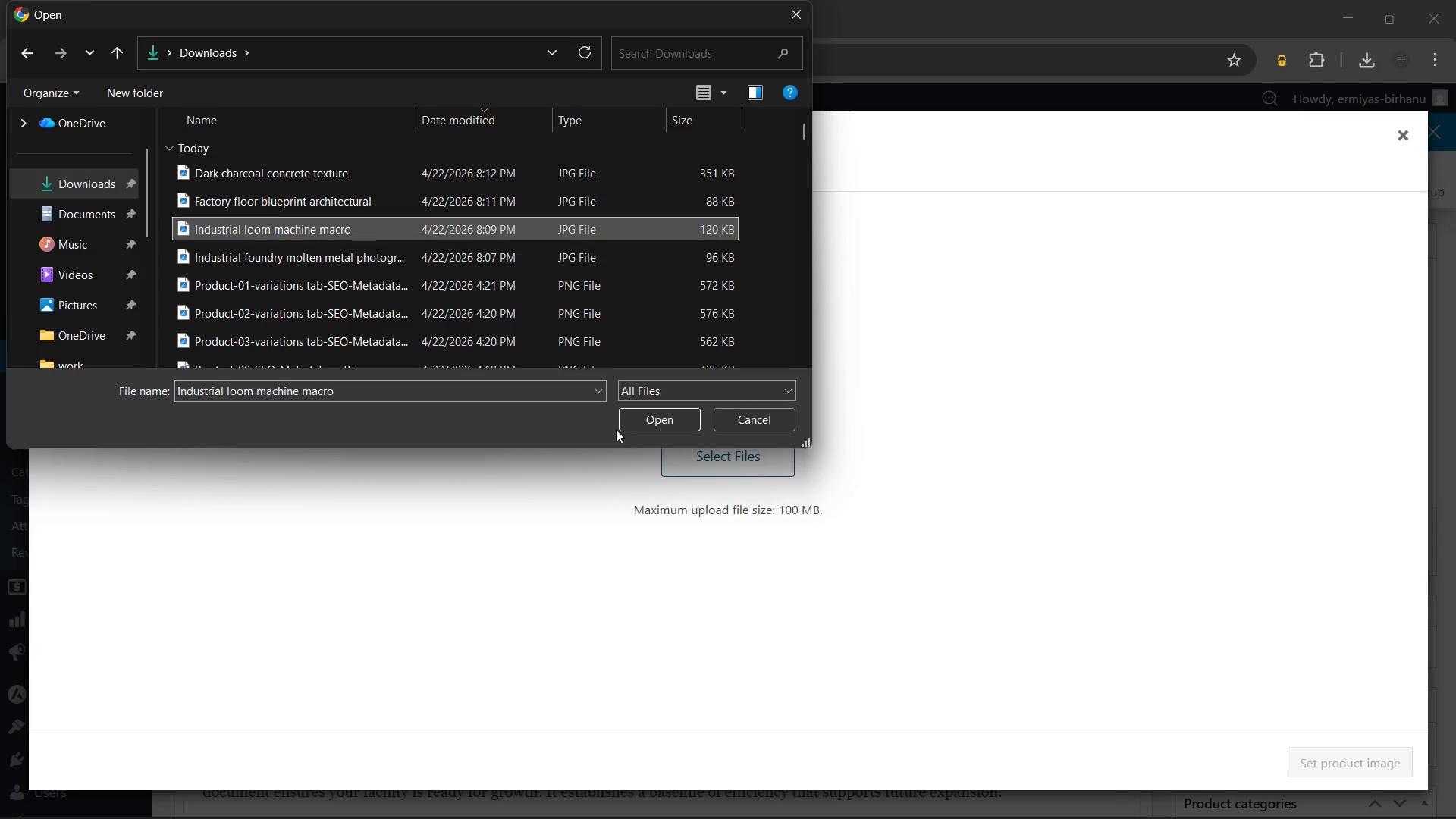 
left_click([647, 425])
 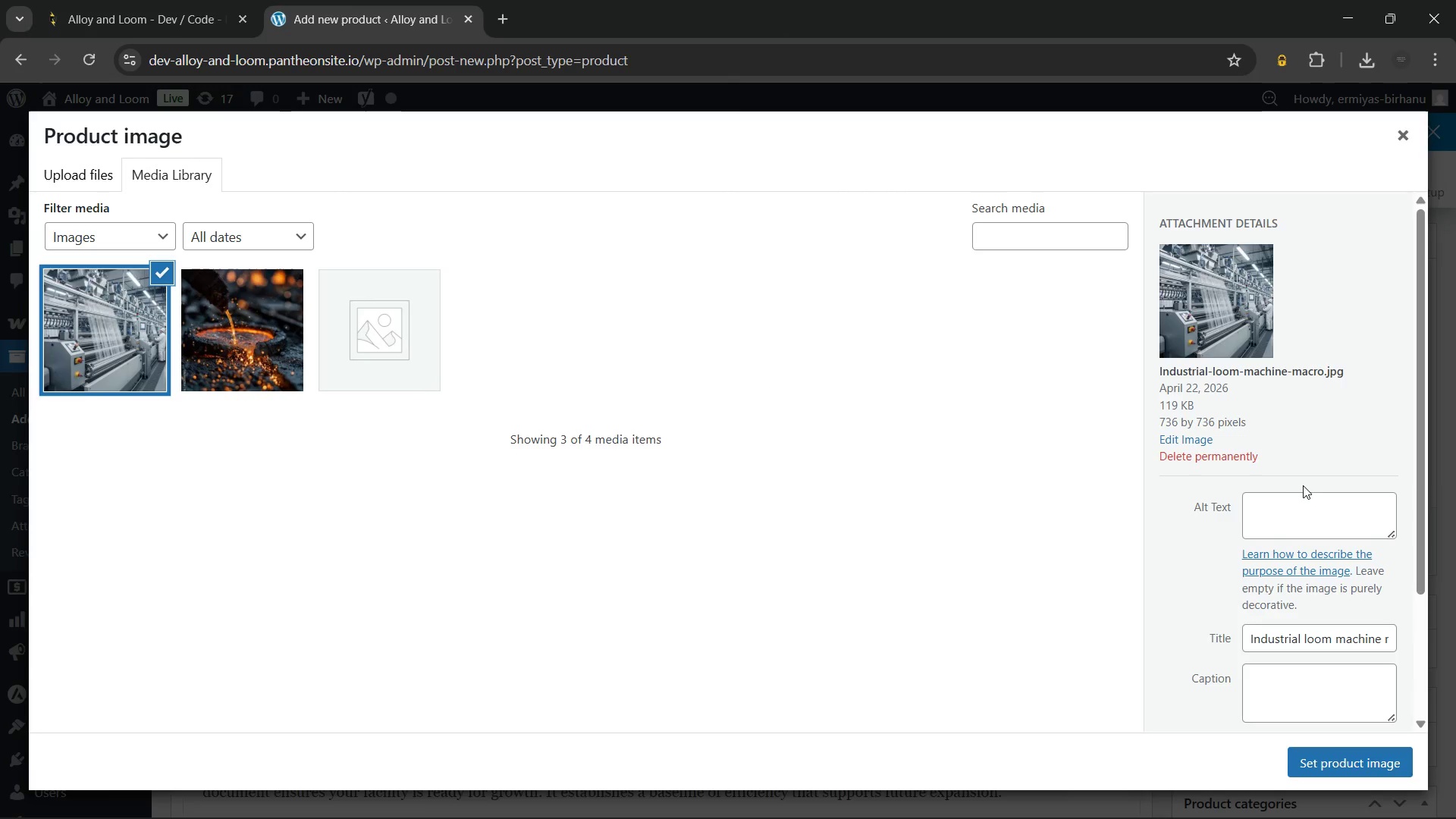 
left_click([1285, 510])
 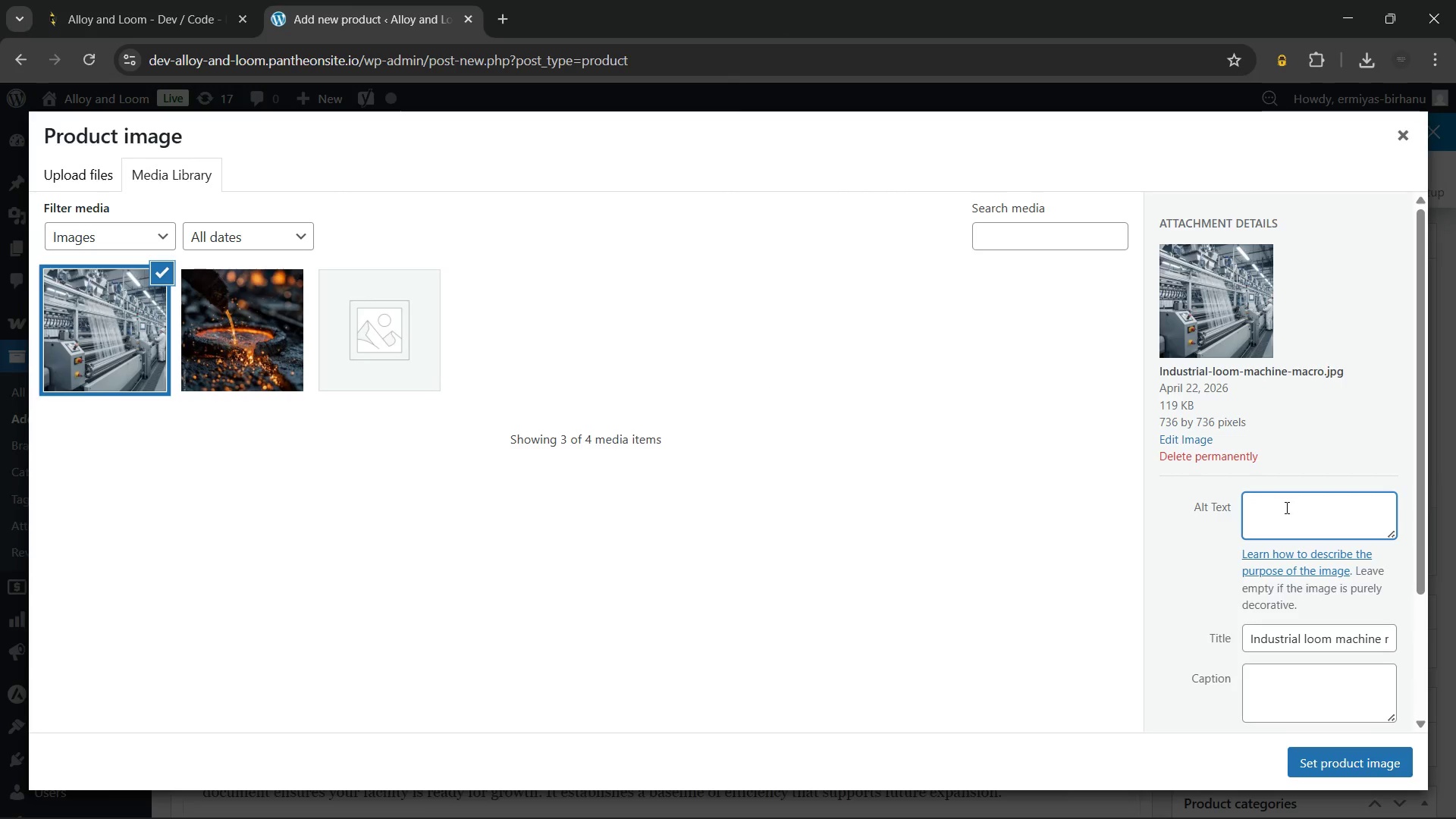 
wait(5.44)
 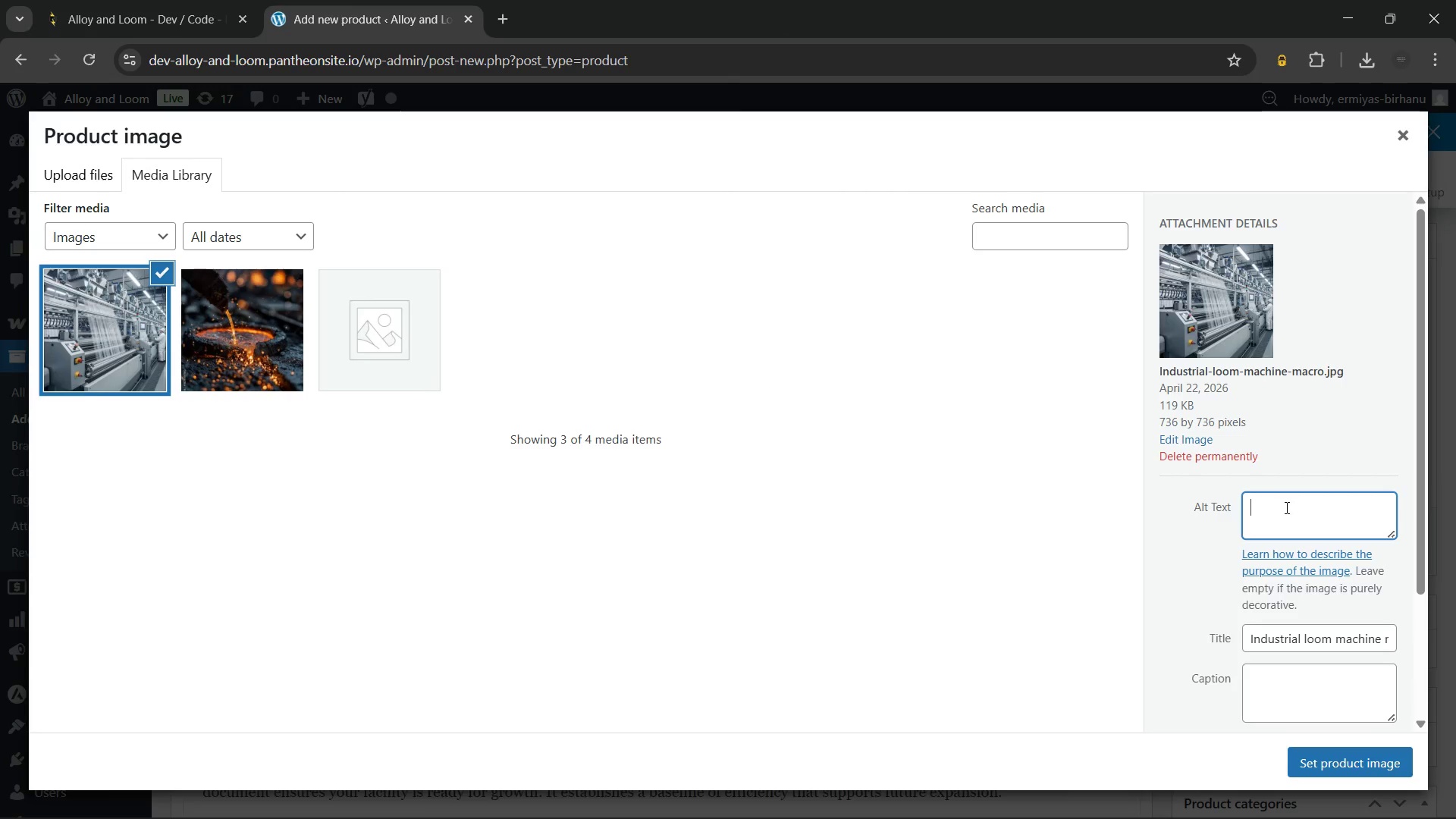 
type(Industrial)
 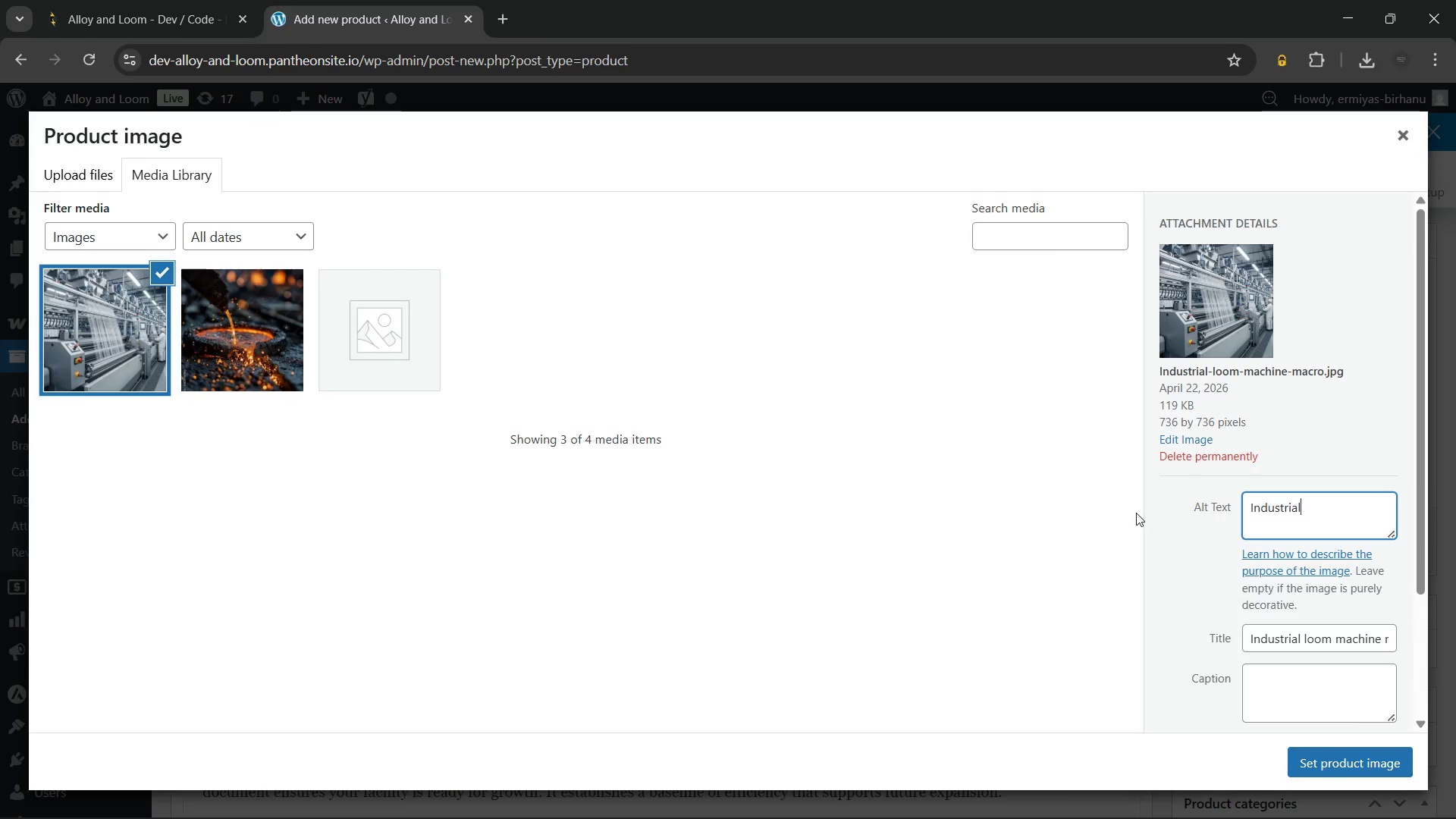 
type( looms being evaluated during textile mill efficiency)
 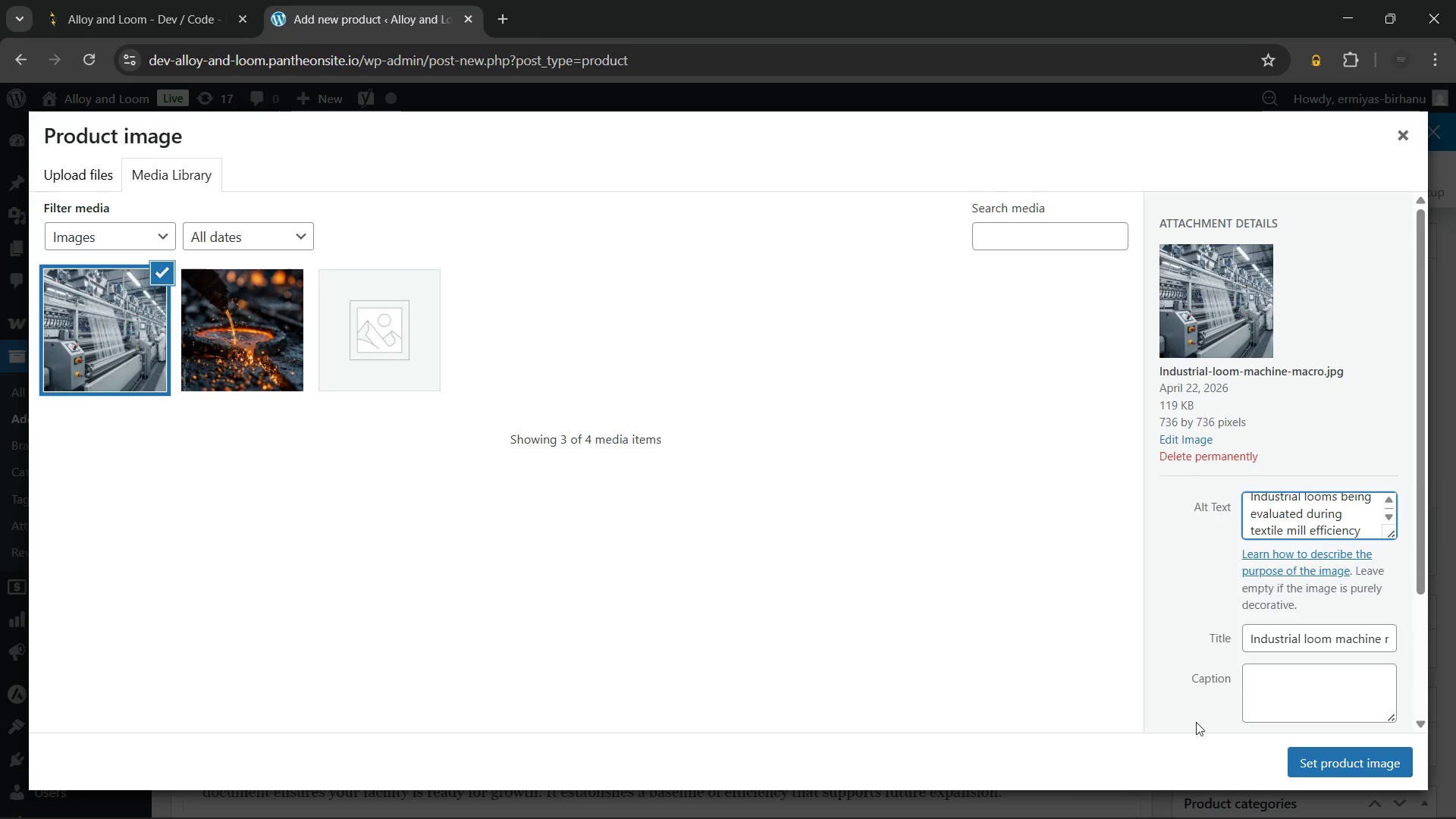 
wait(6.33)
 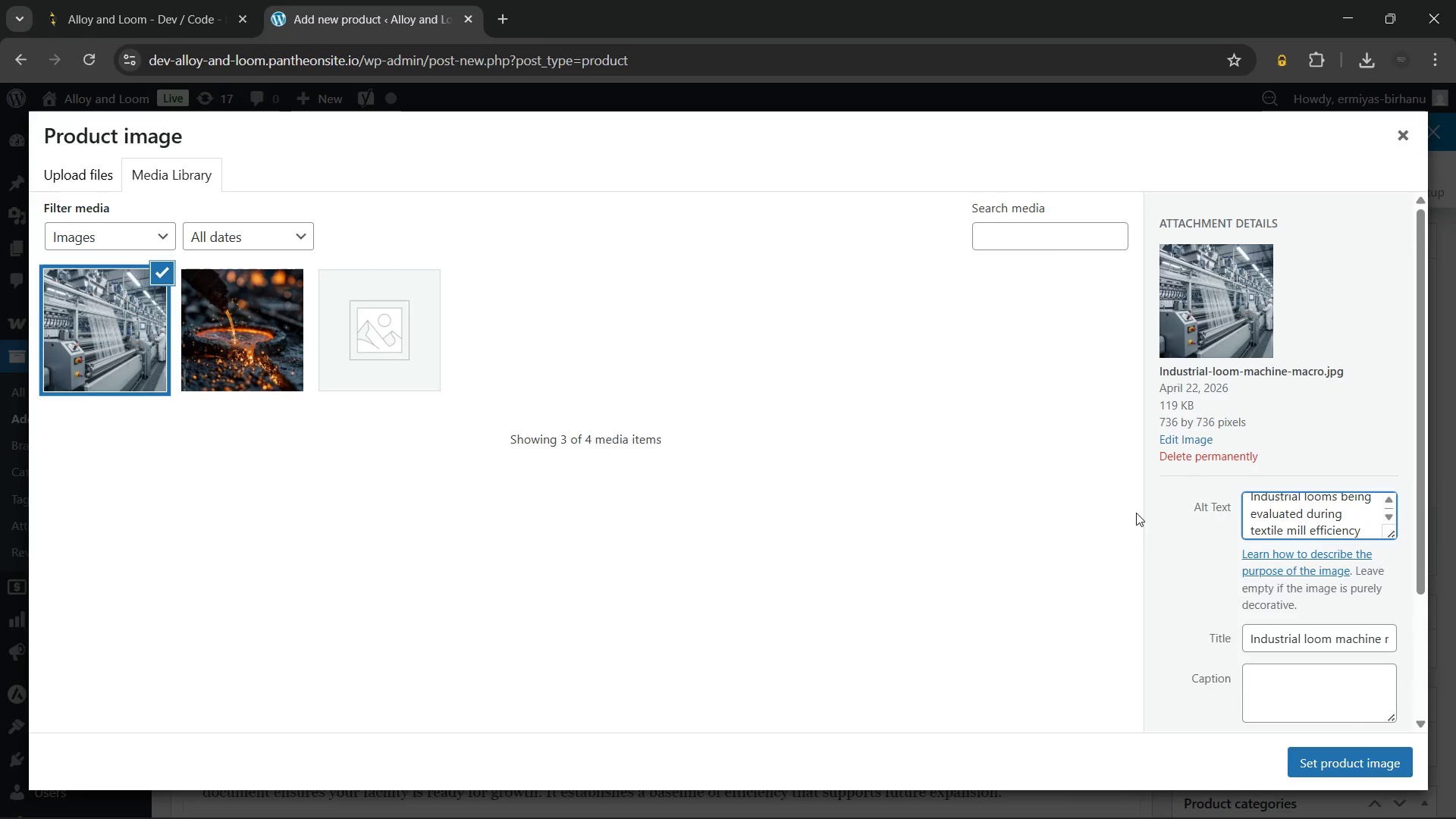 
left_click([1307, 752])
 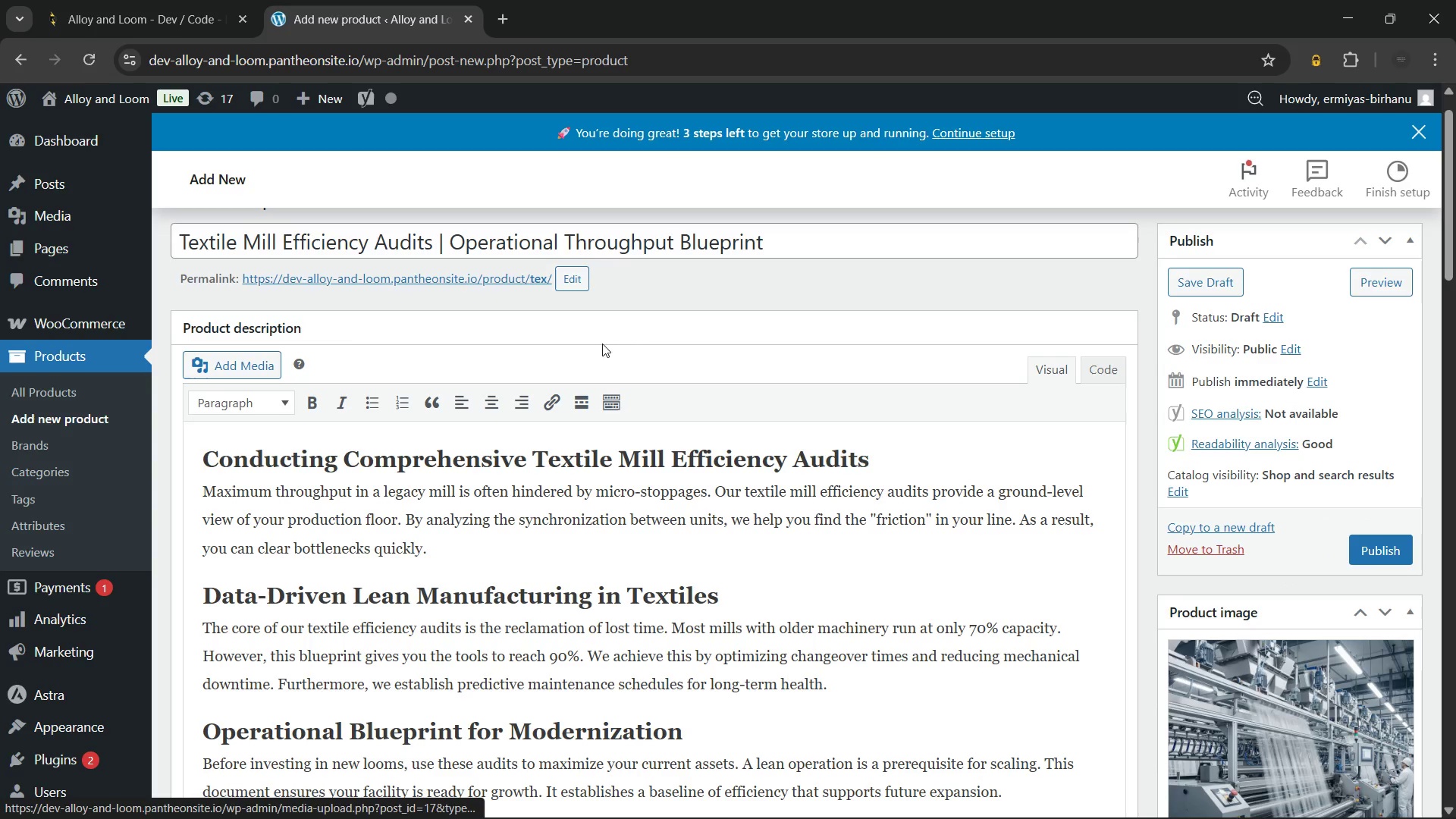 
scroll: coordinate [610, 426], scroll_direction: down, amount: 5.0
 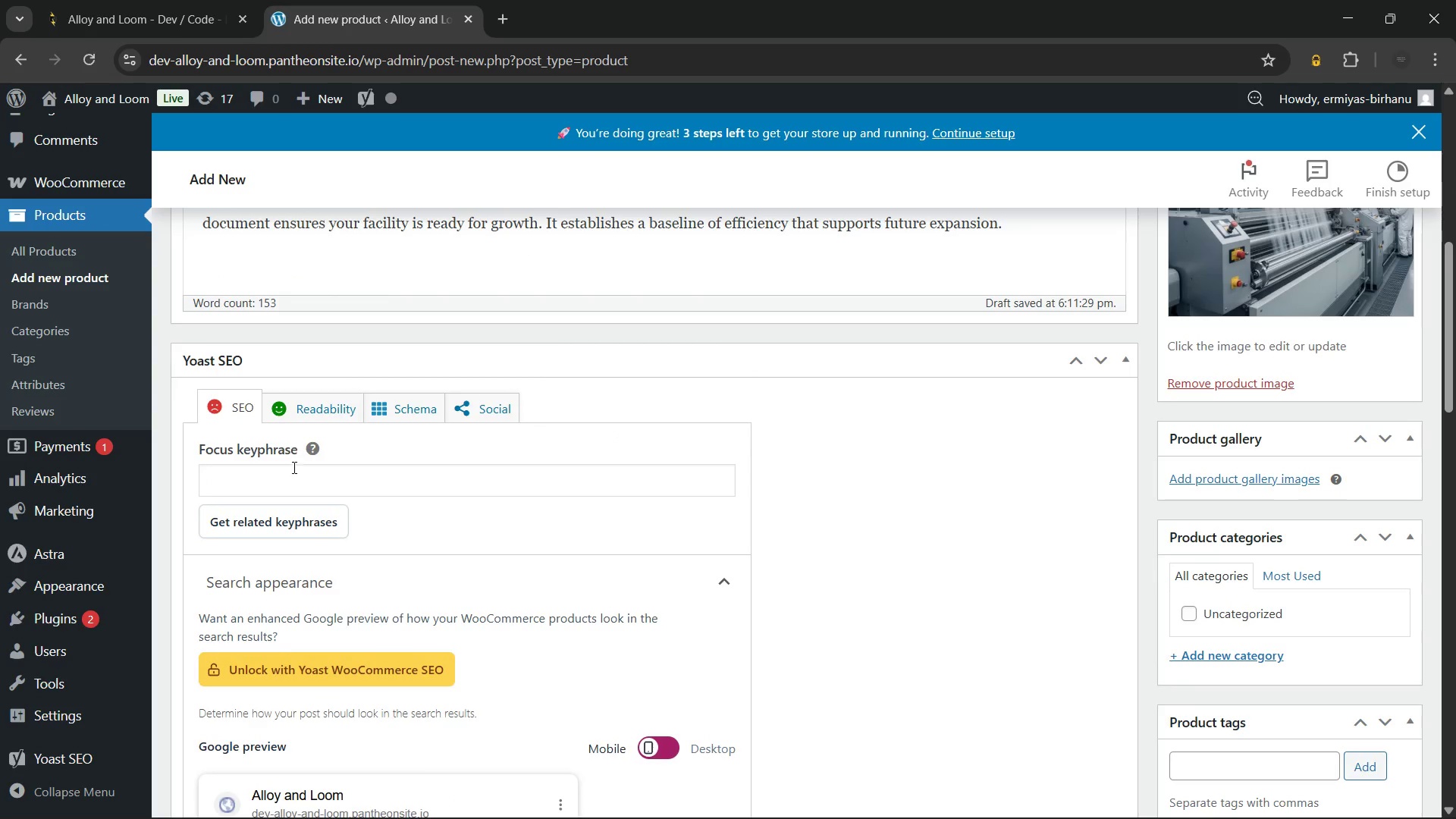 
left_click([289, 474])
 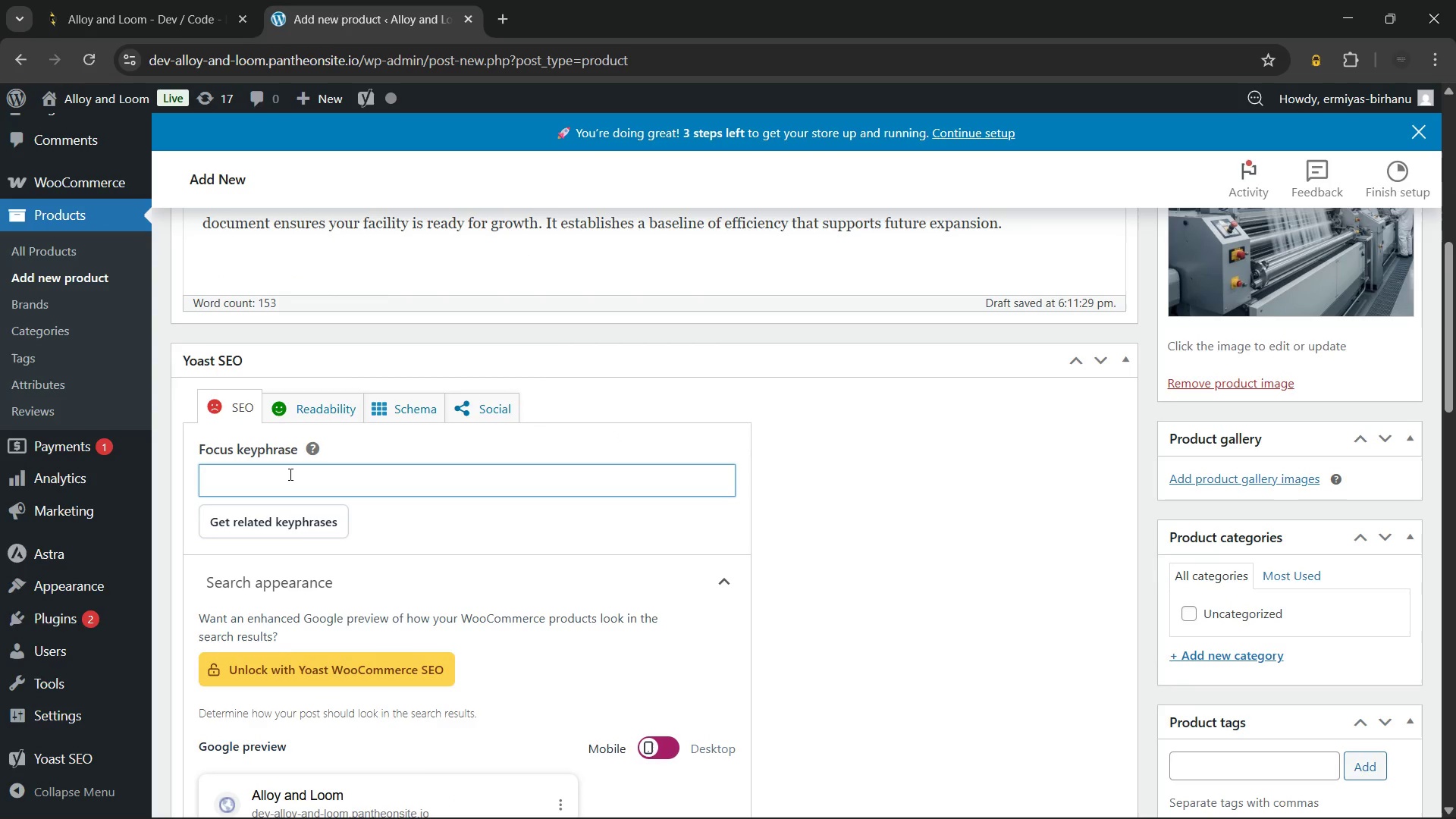 
type(Textile mill efficiency audits)
 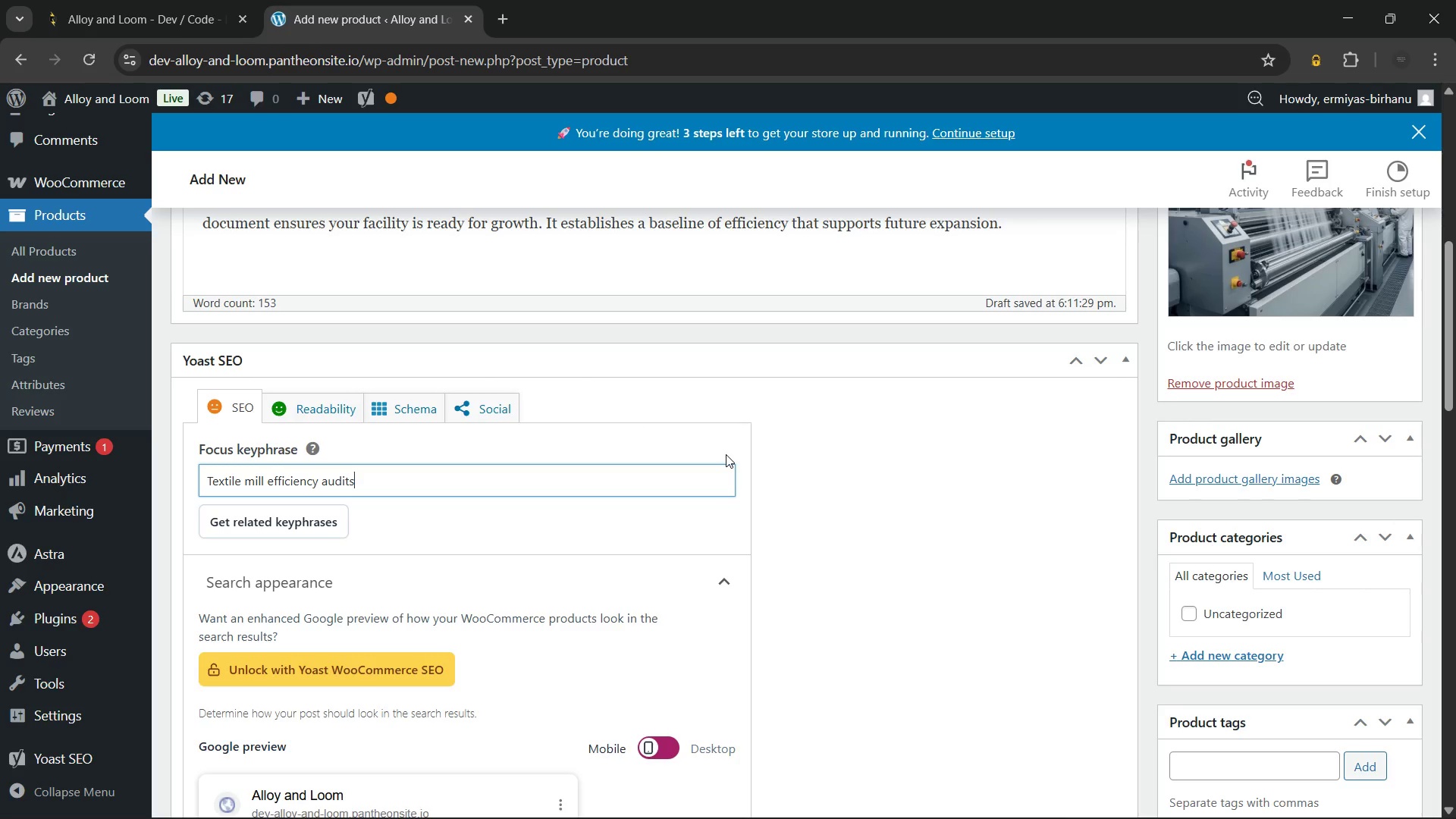 
mouse_move([858, 573])
 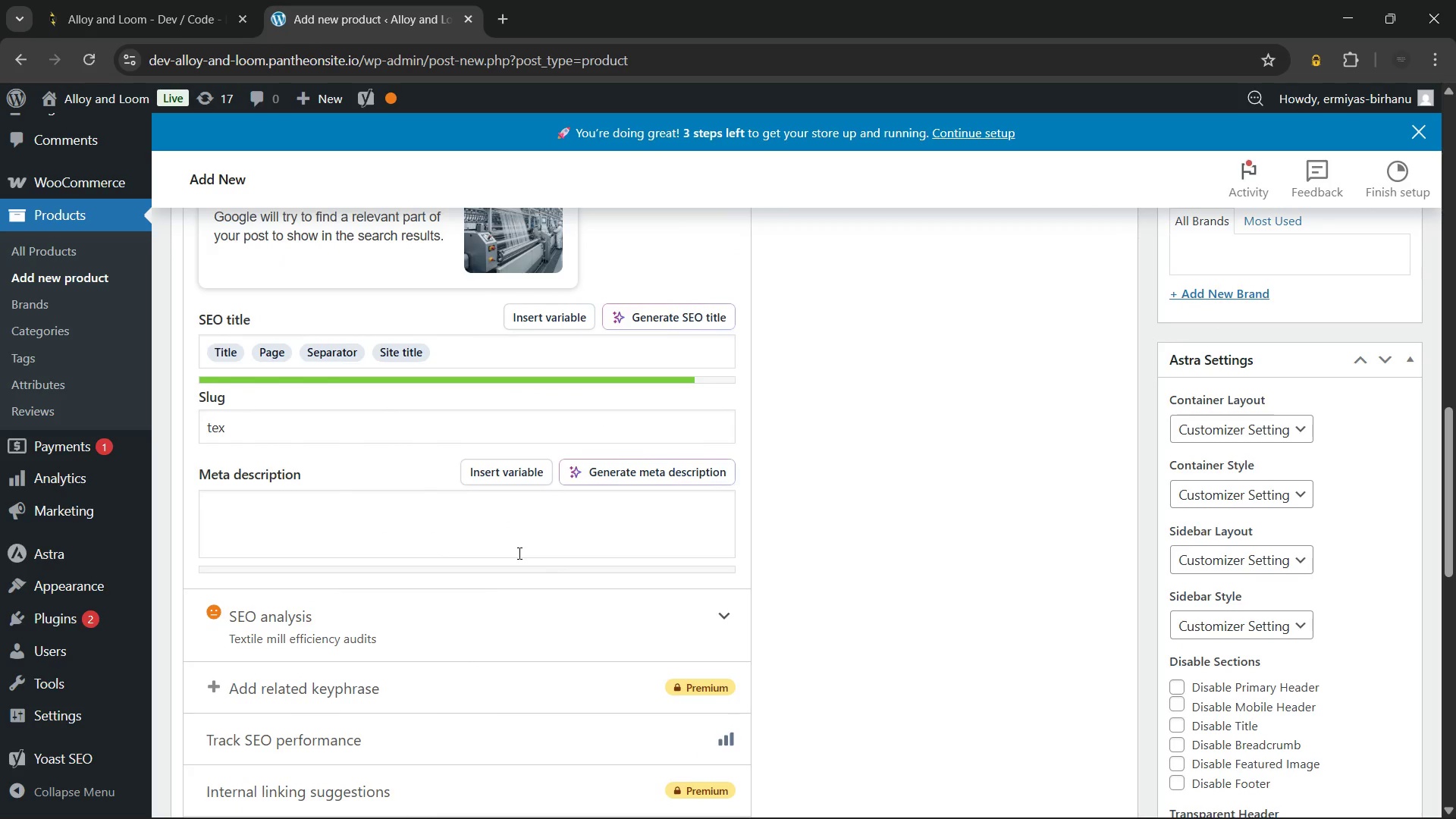 
left_click([518, 553])
 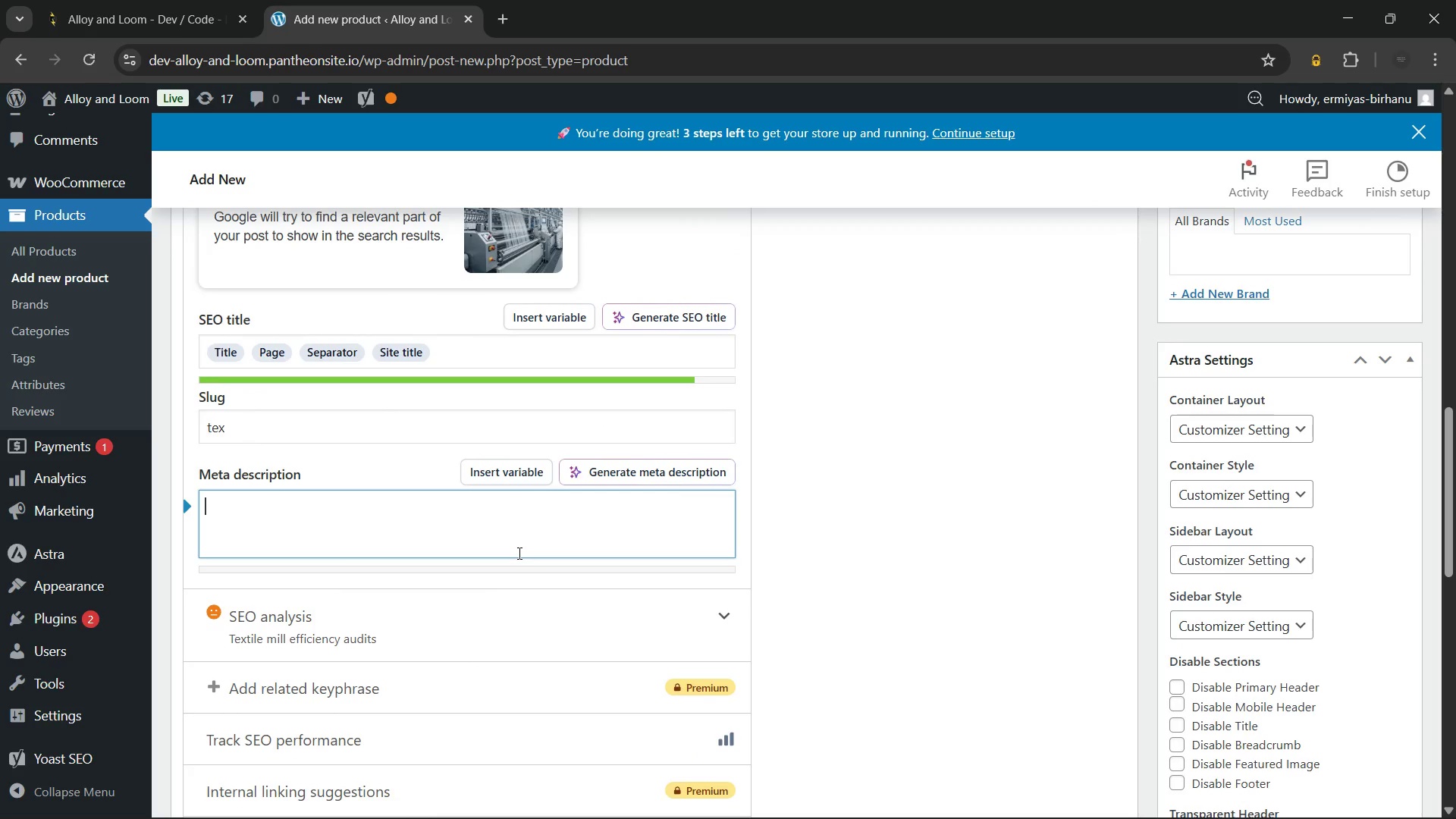 
type(Maximize plant capacity with textile mill efficiency audits. Professional blueprints for modernizing legacy)
 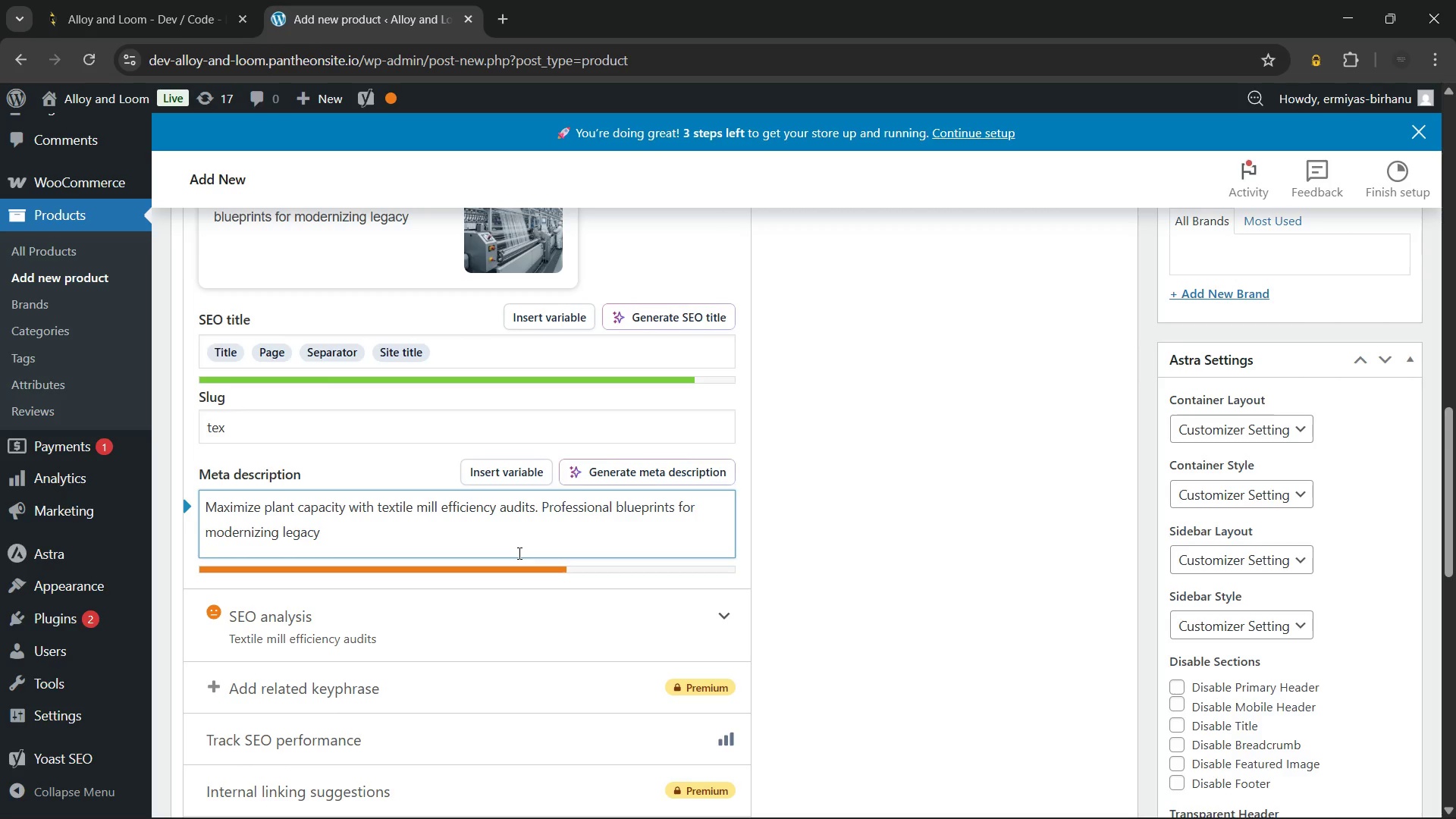 
type( loom operations. Get your efficiency audit today.)
key(Backspace)
 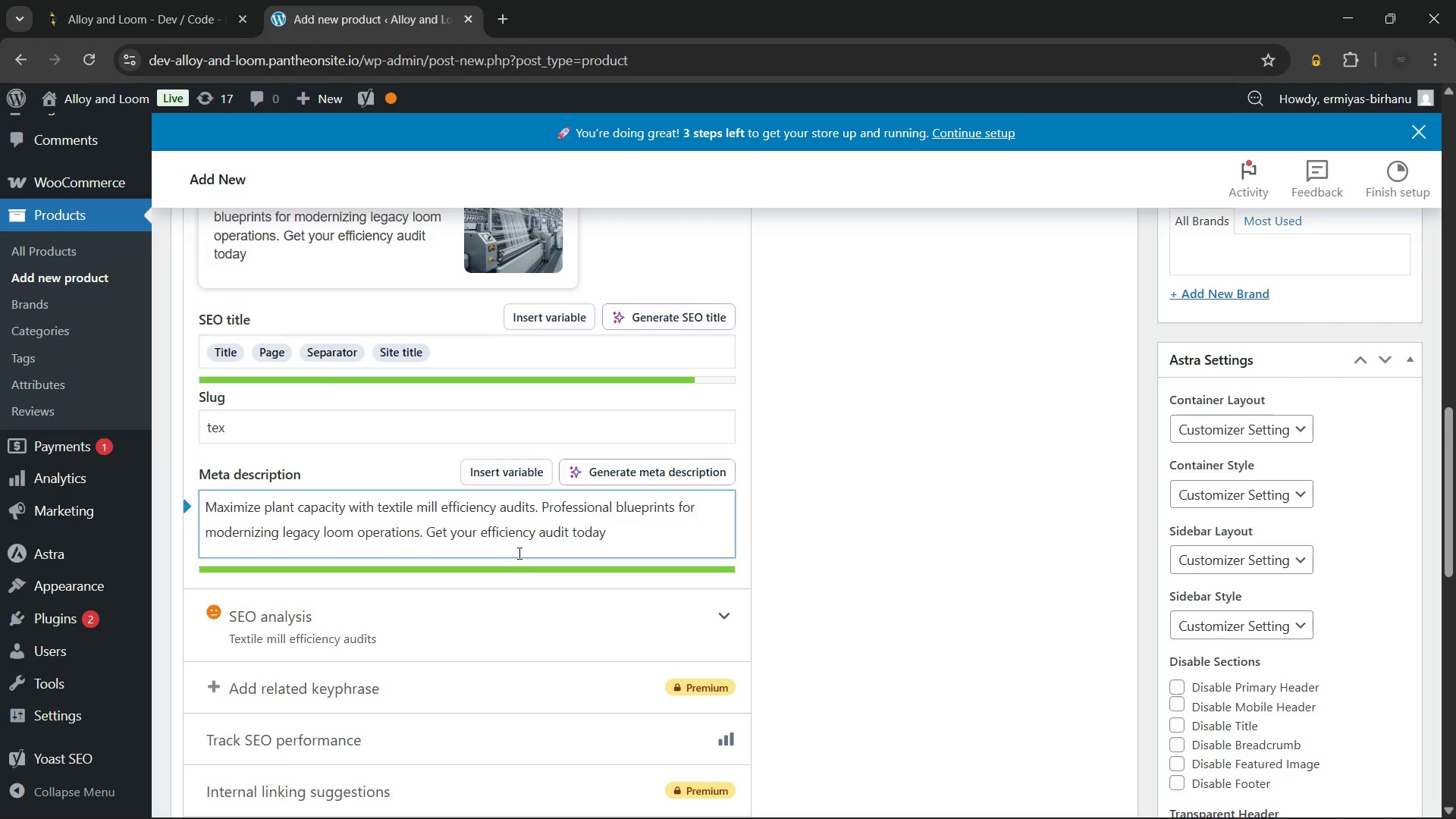 
wait(10.25)
 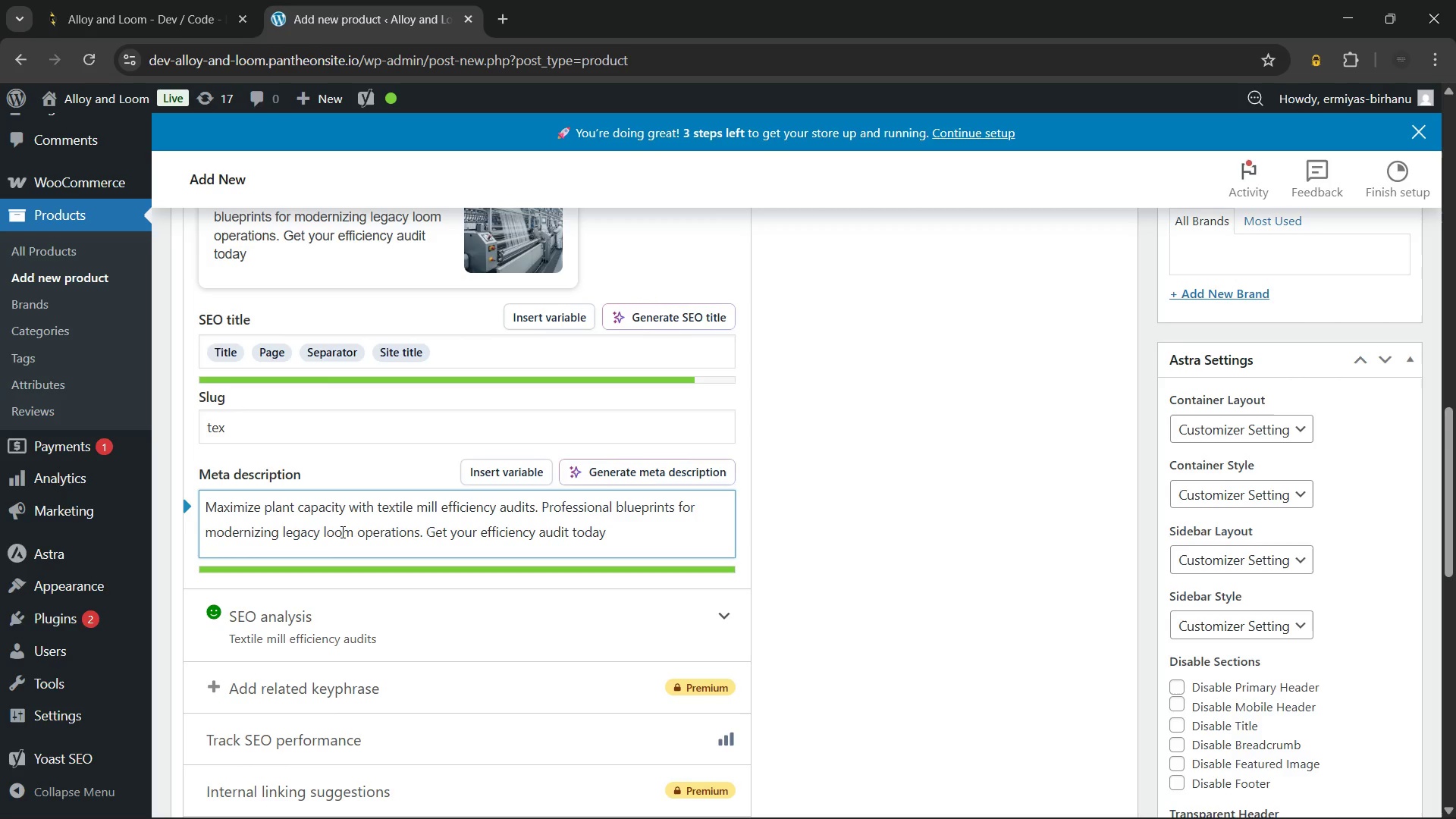 
scroll: coordinate [533, 520], scroll_direction: up, amount: 4.0
 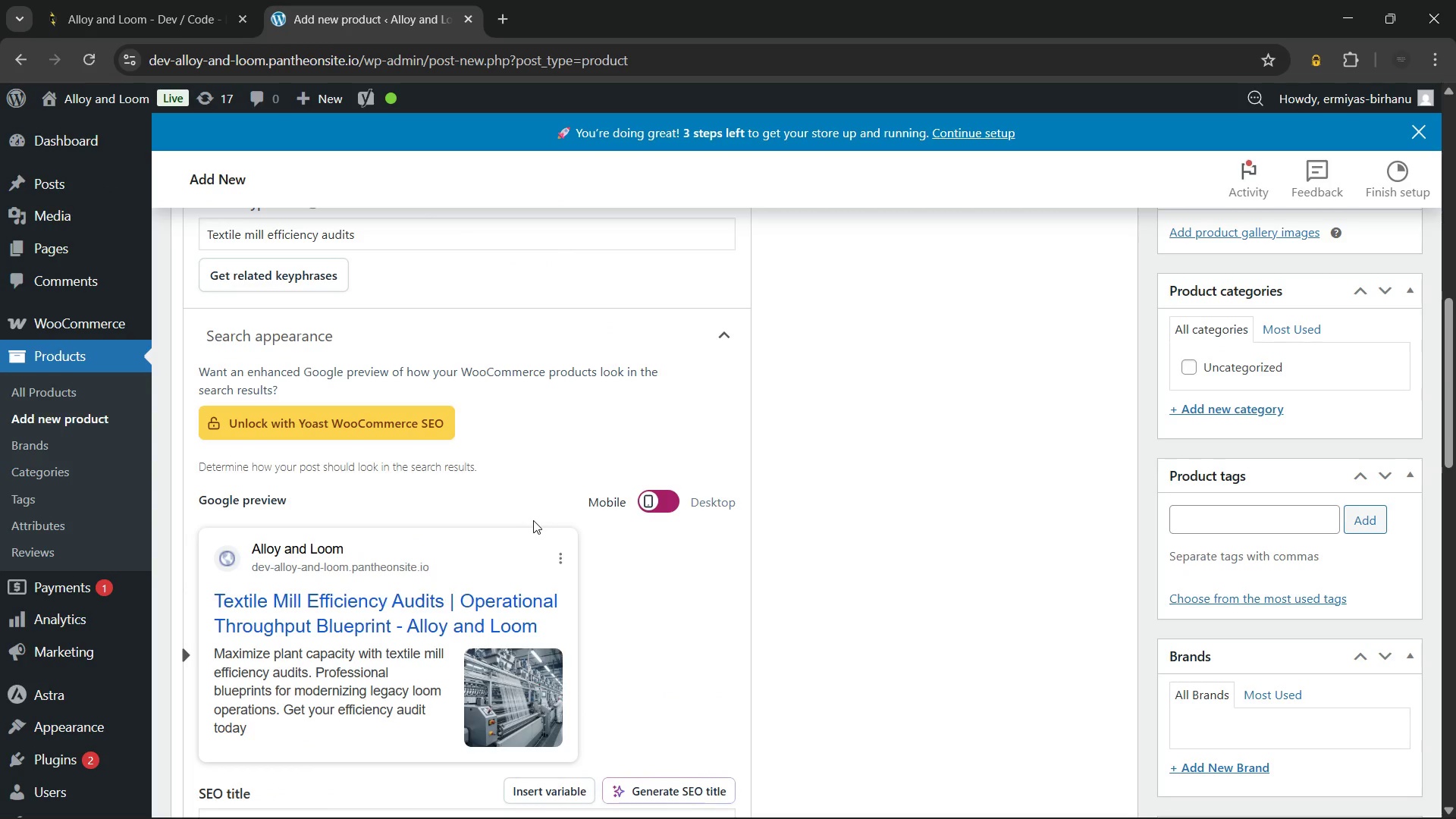 
scroll: coordinate [533, 520], scroll_direction: down, amount: 6.0
 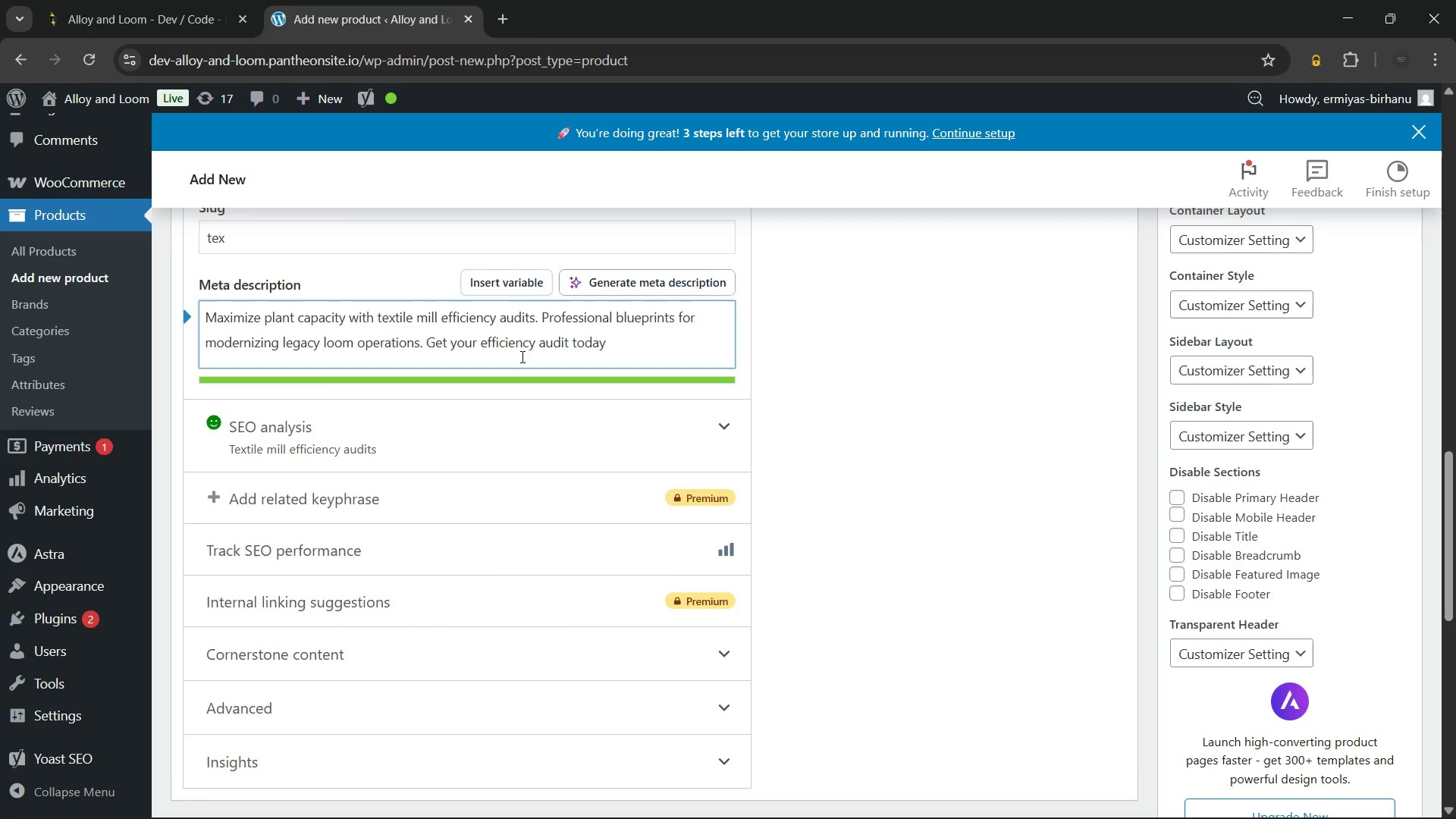 
wait(15.18)
 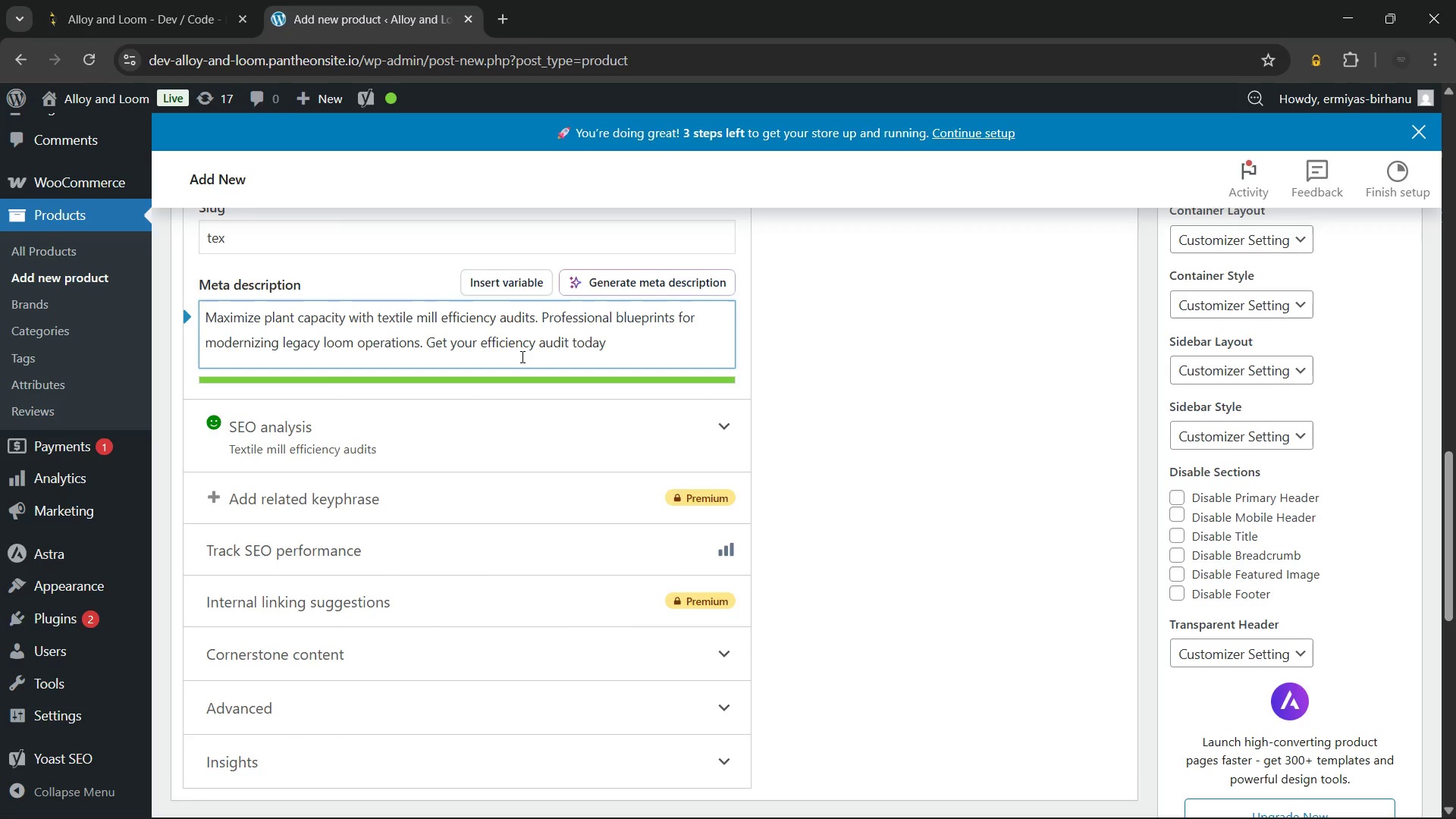 
scroll: coordinate [521, 356], scroll_direction: up, amount: 2.0
 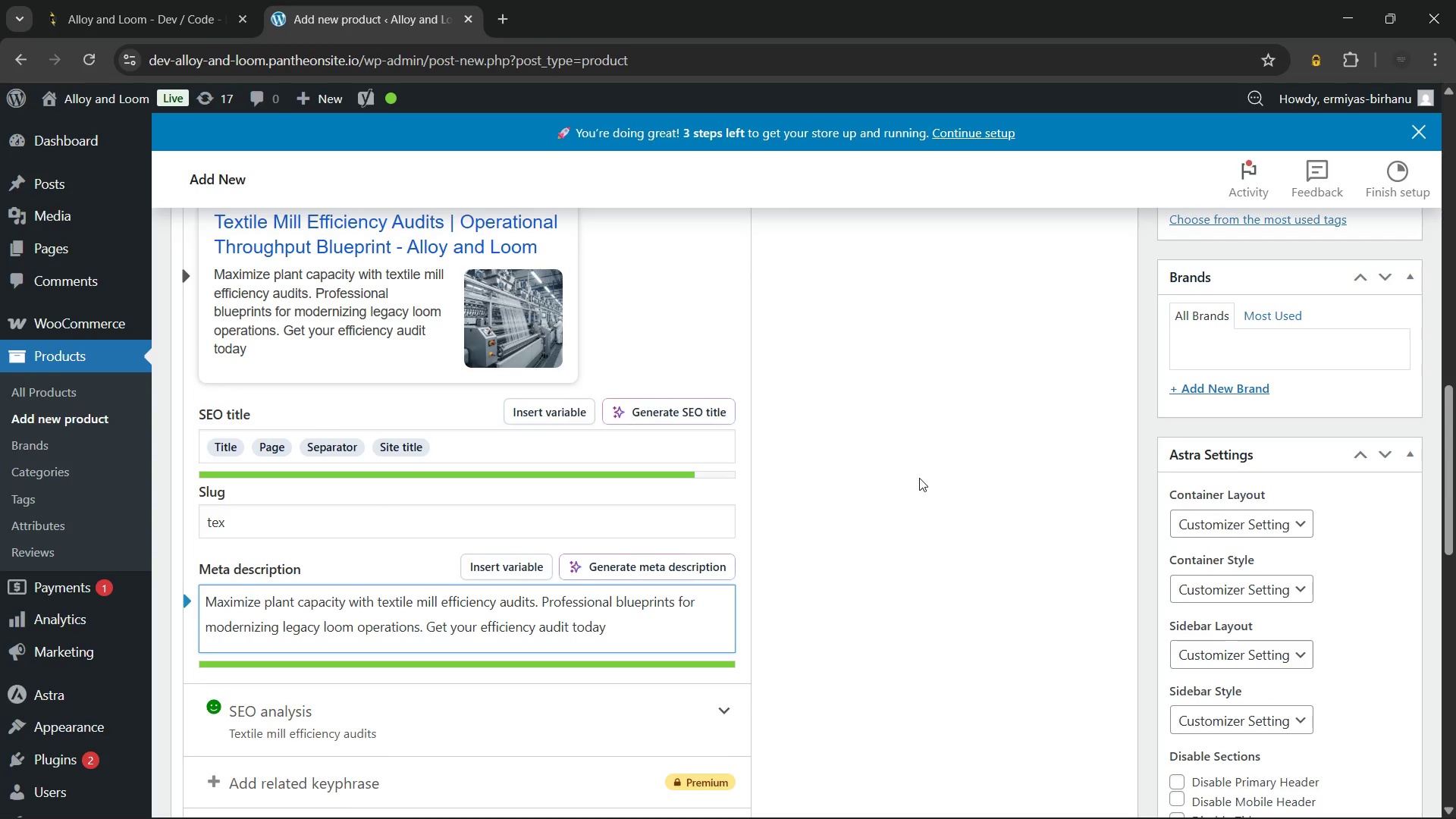 
scroll: coordinate [915, 454], scroll_direction: down, amount: 7.0
 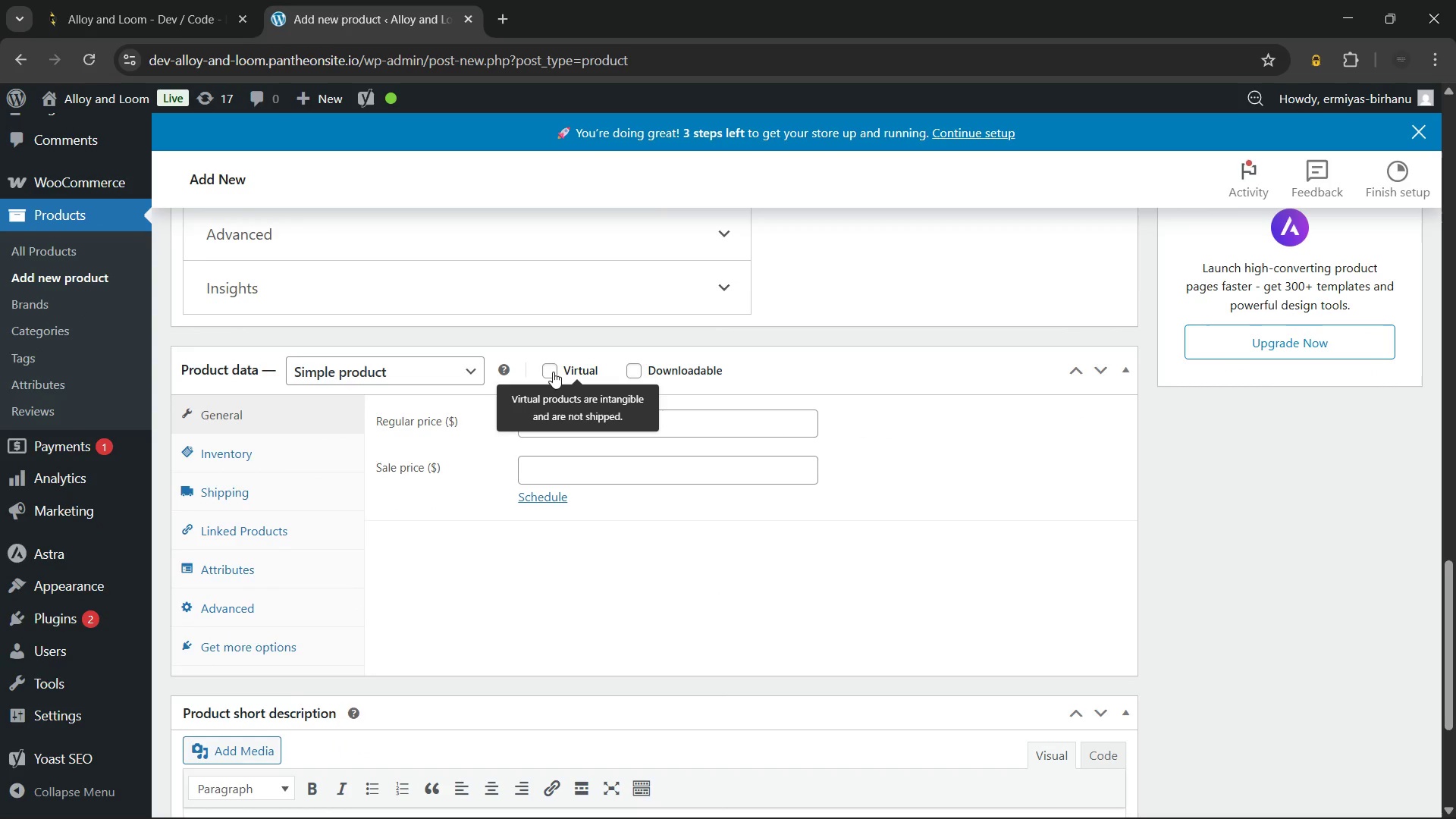 
left_click([553, 372])
 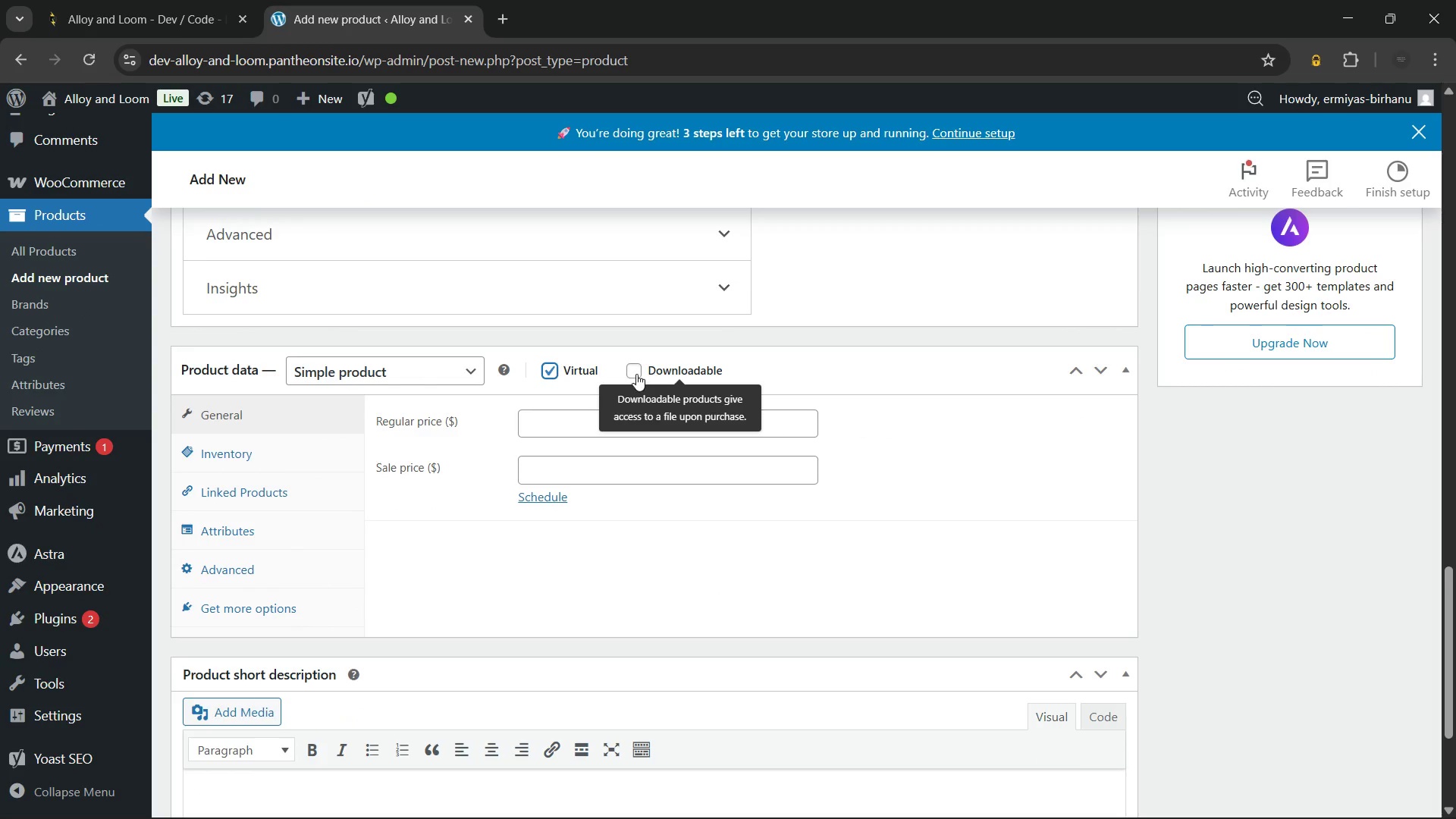 
left_click([636, 374])
 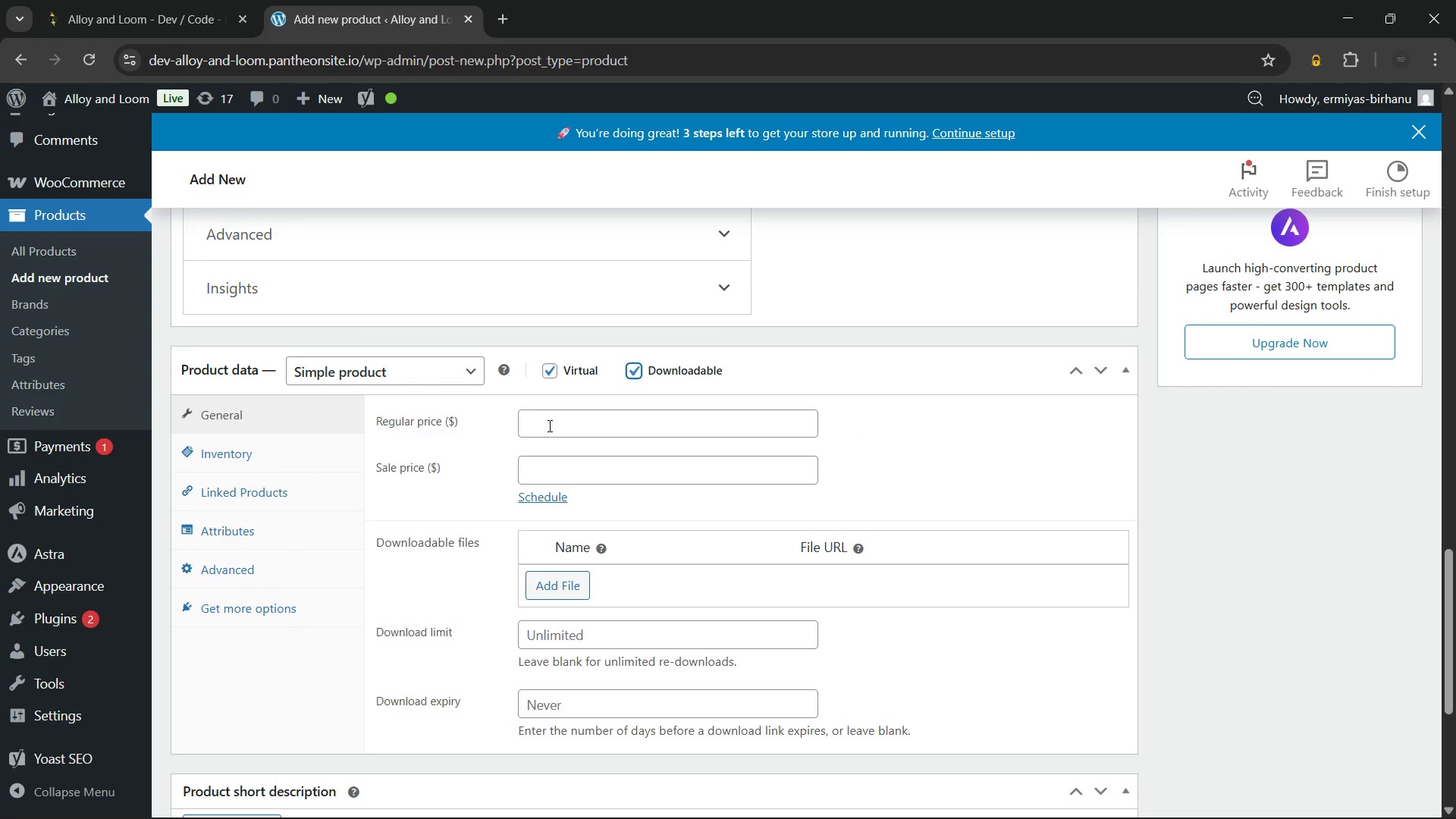 
left_click([548, 425])
 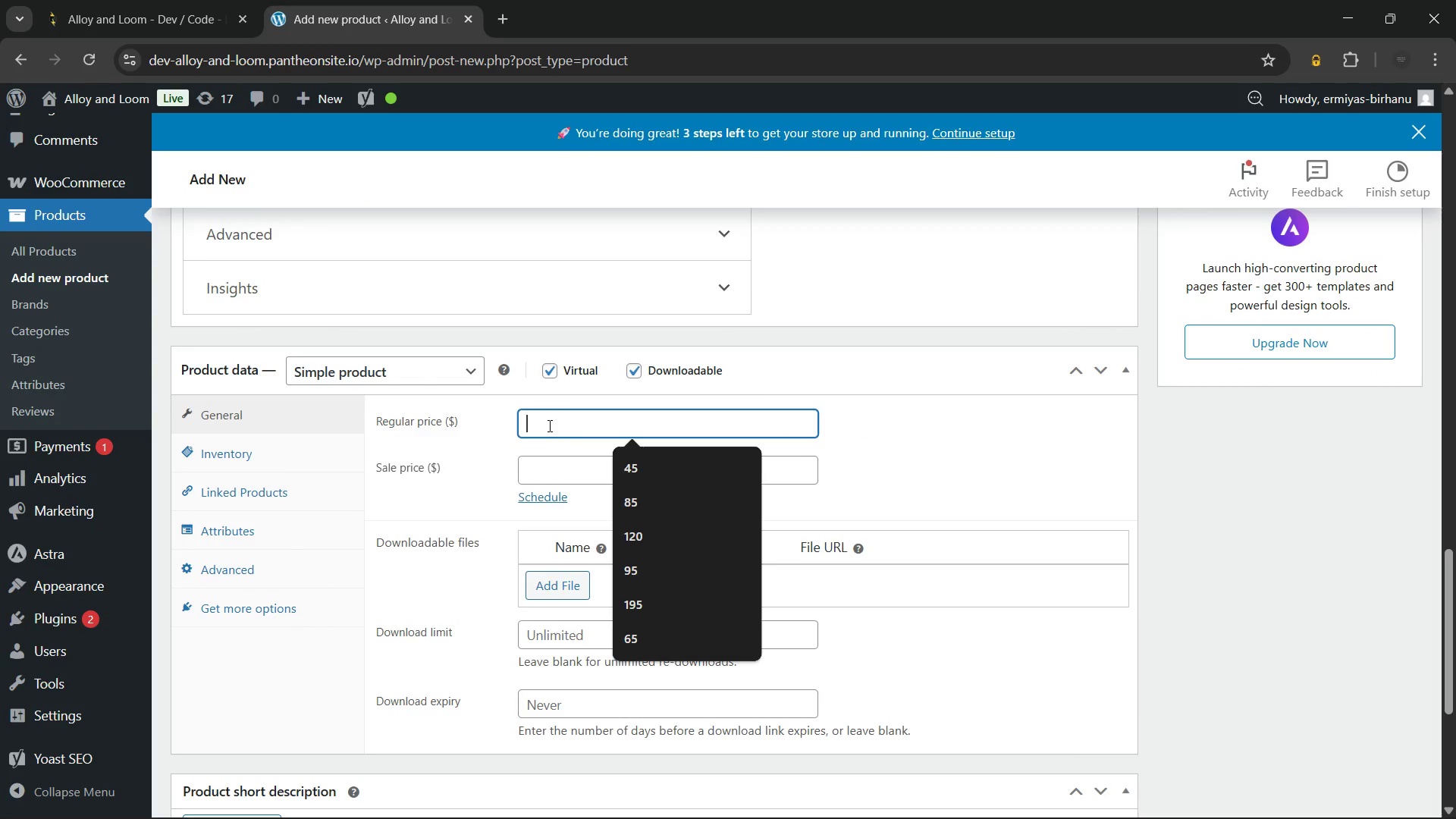 
key(Numpad3)
 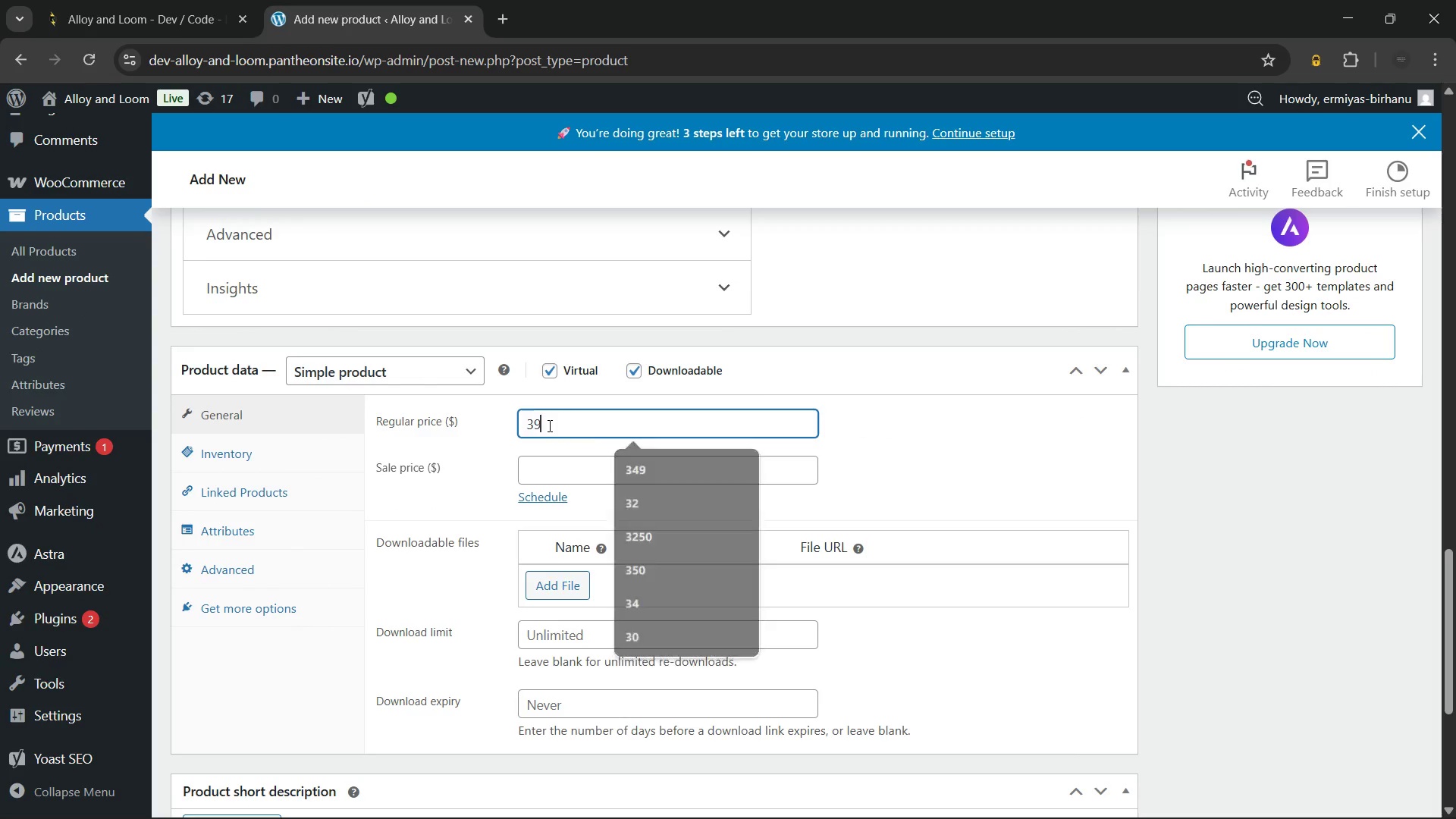 
key(Numpad9)
 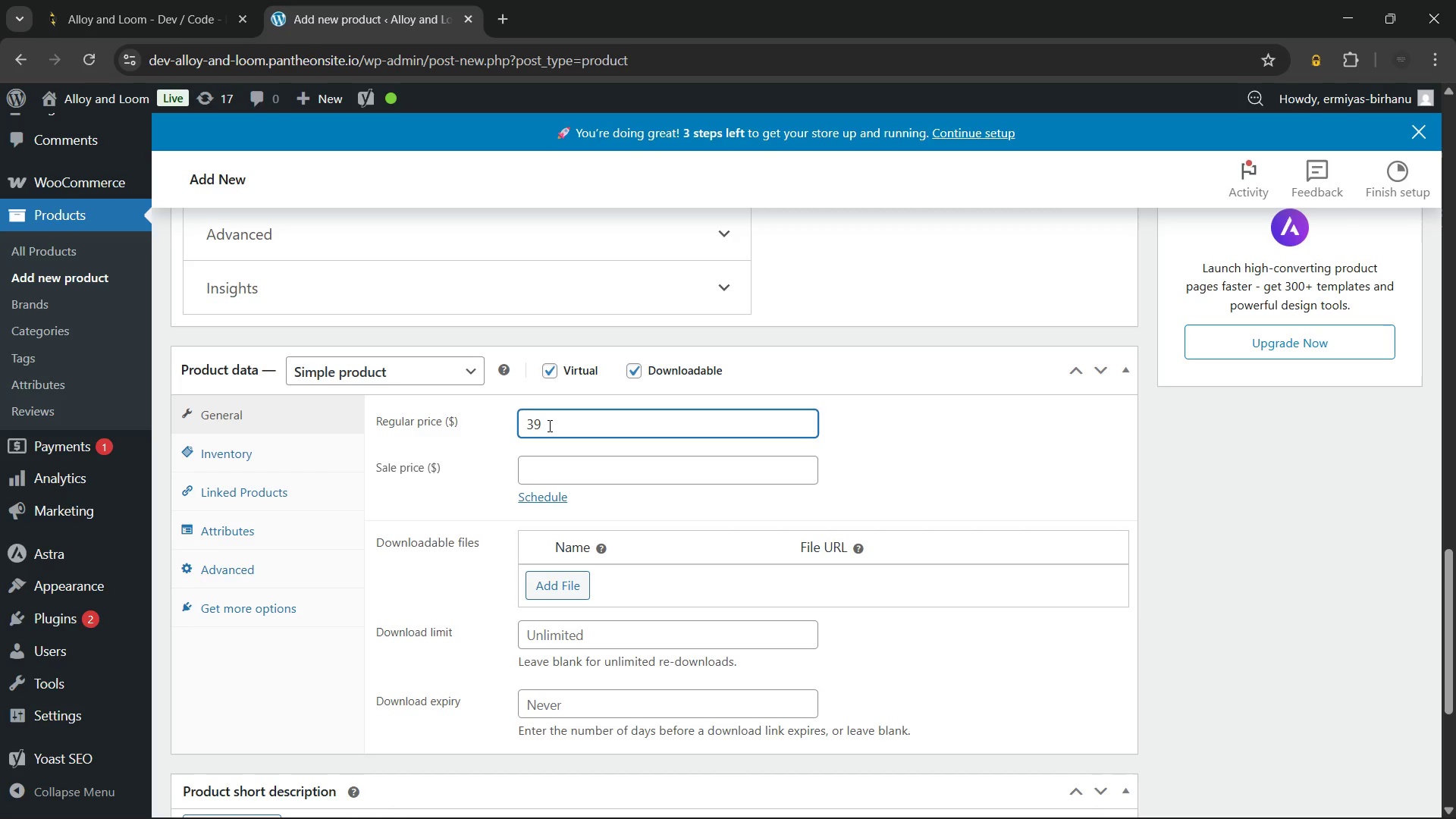 
key(Numpad5)
 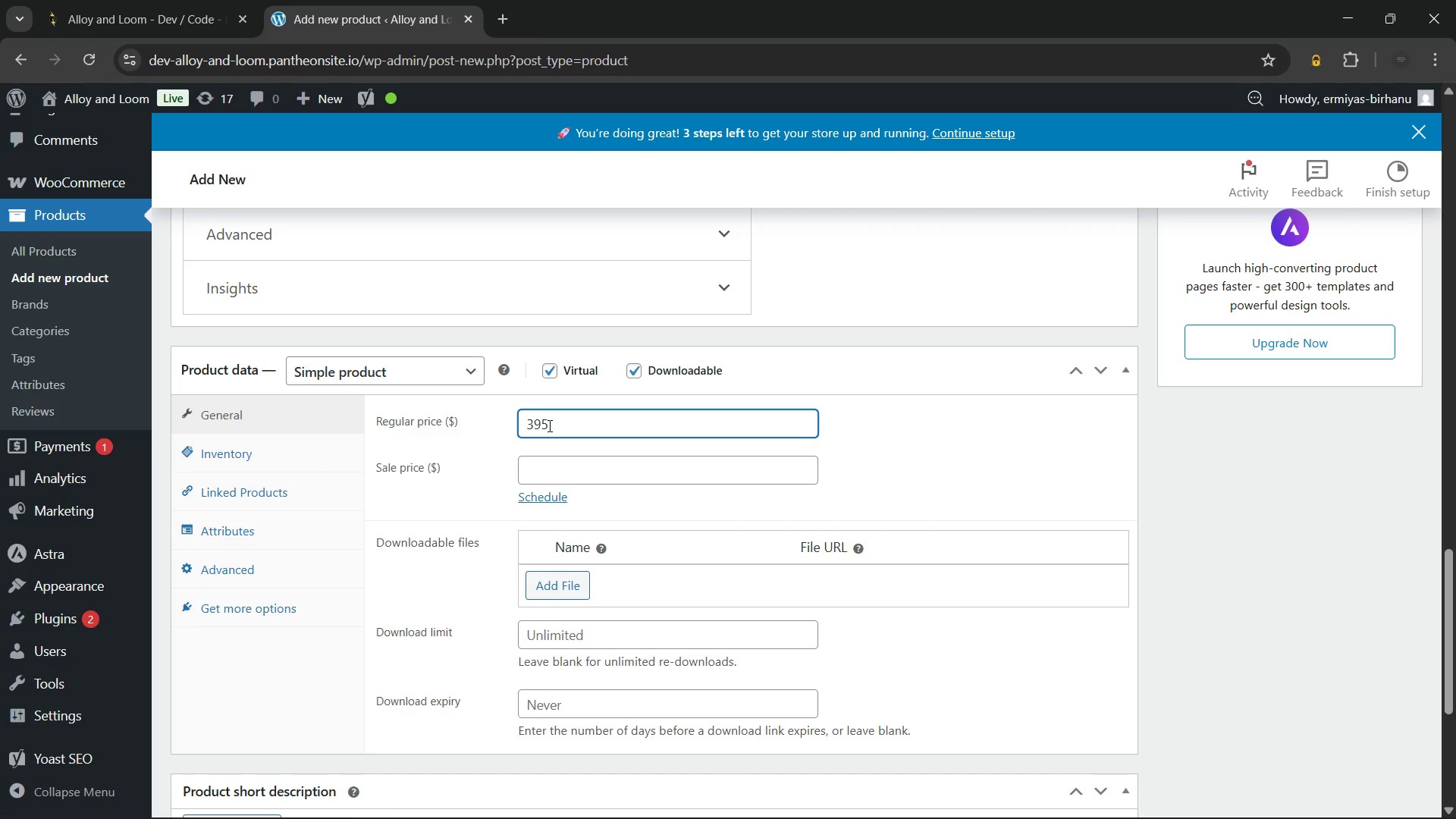 
key(NumpadDecimal)
 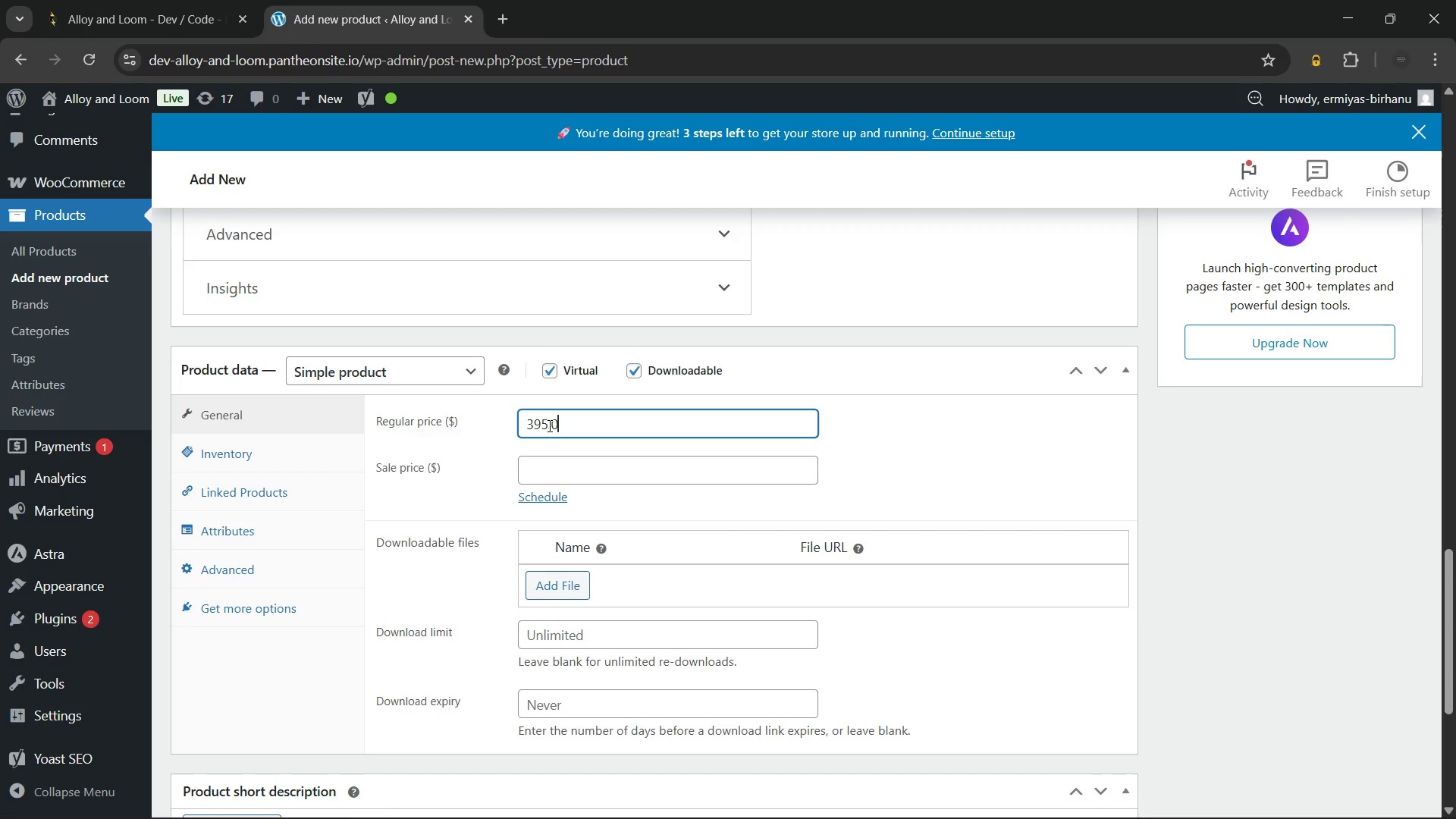 
key(Numpad0)
 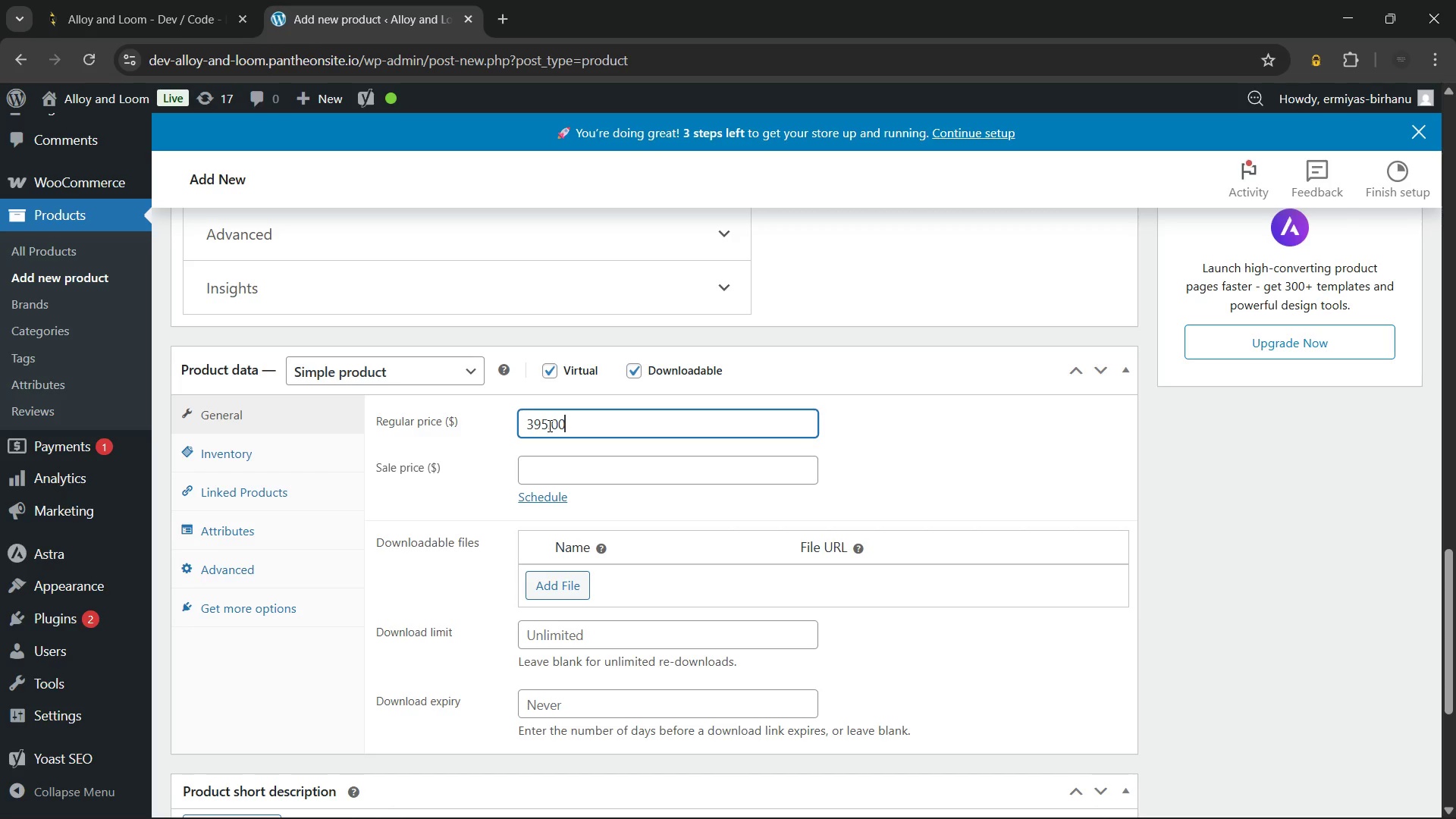 
key(Numpad0)
 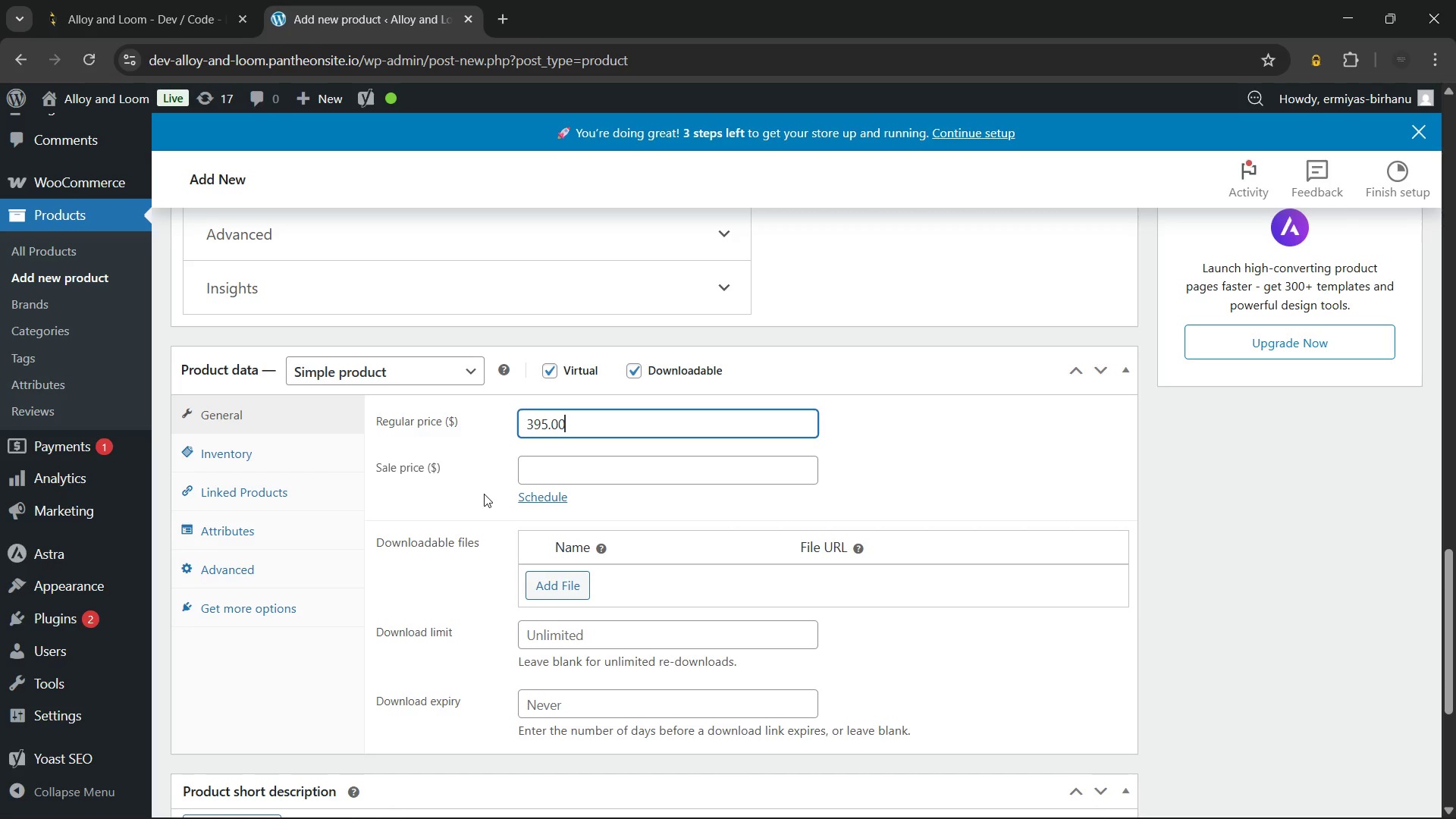 
left_click([485, 495])
 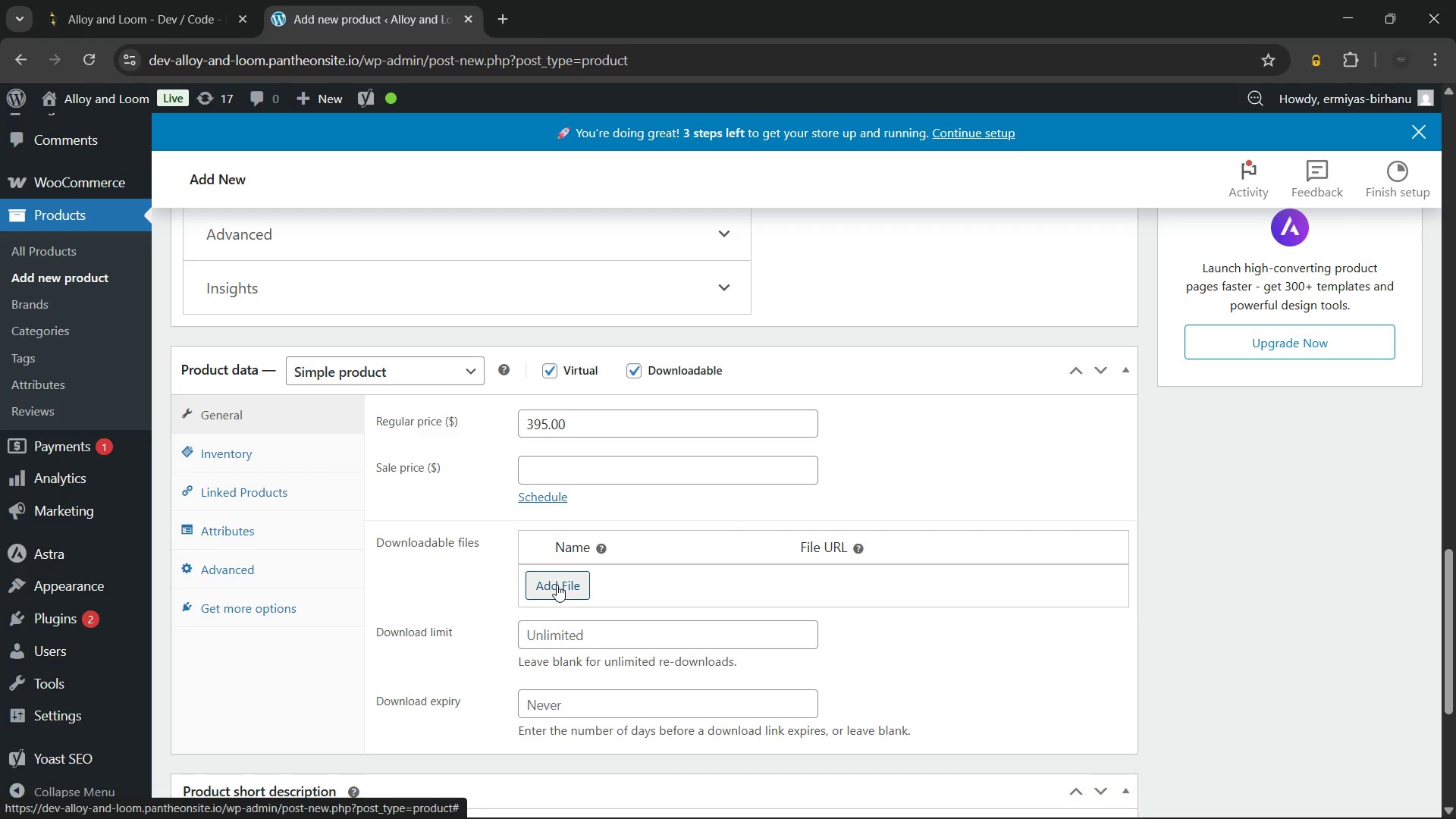 
wait(5.7)
 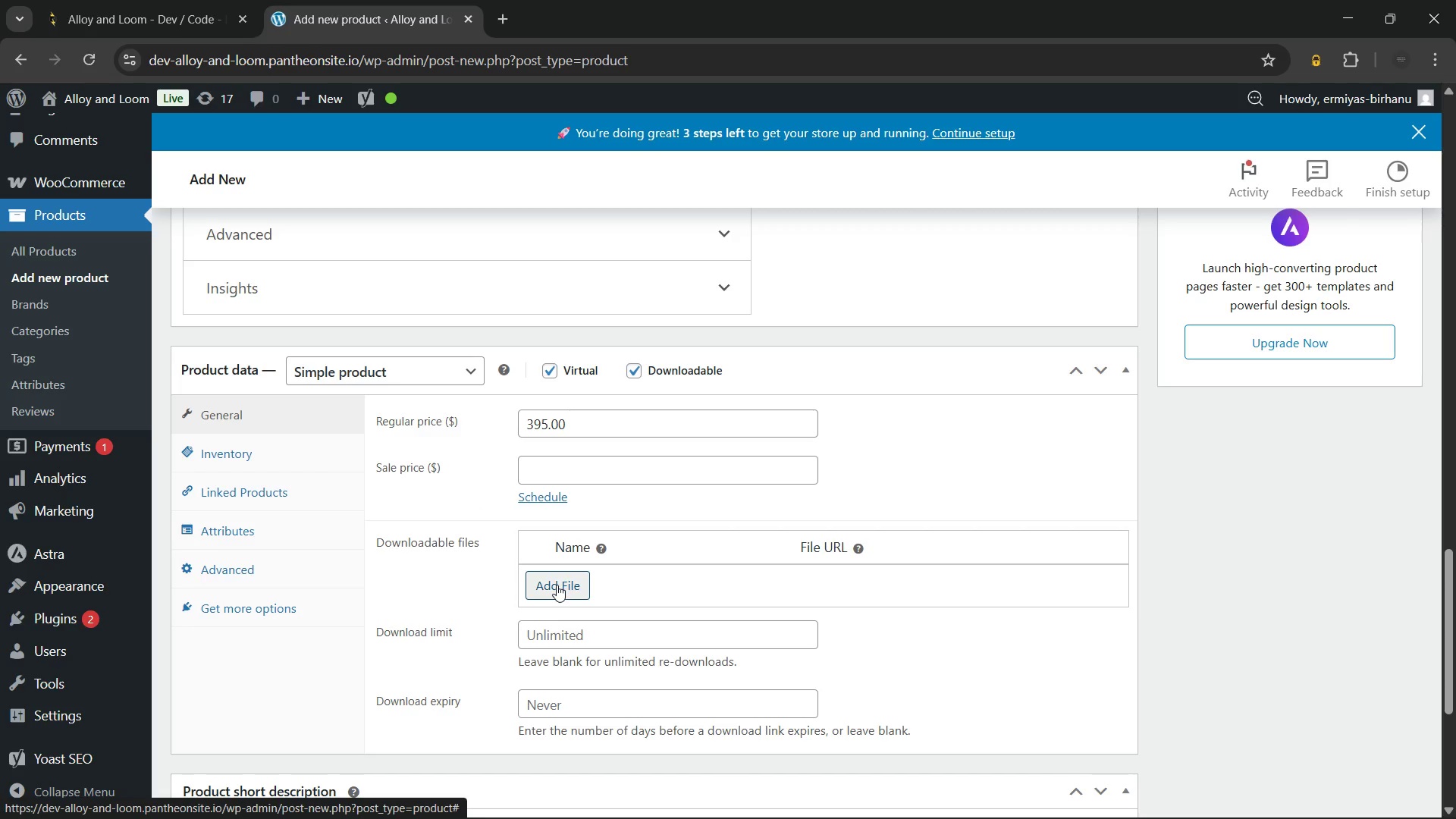 
left_click([557, 585])
 